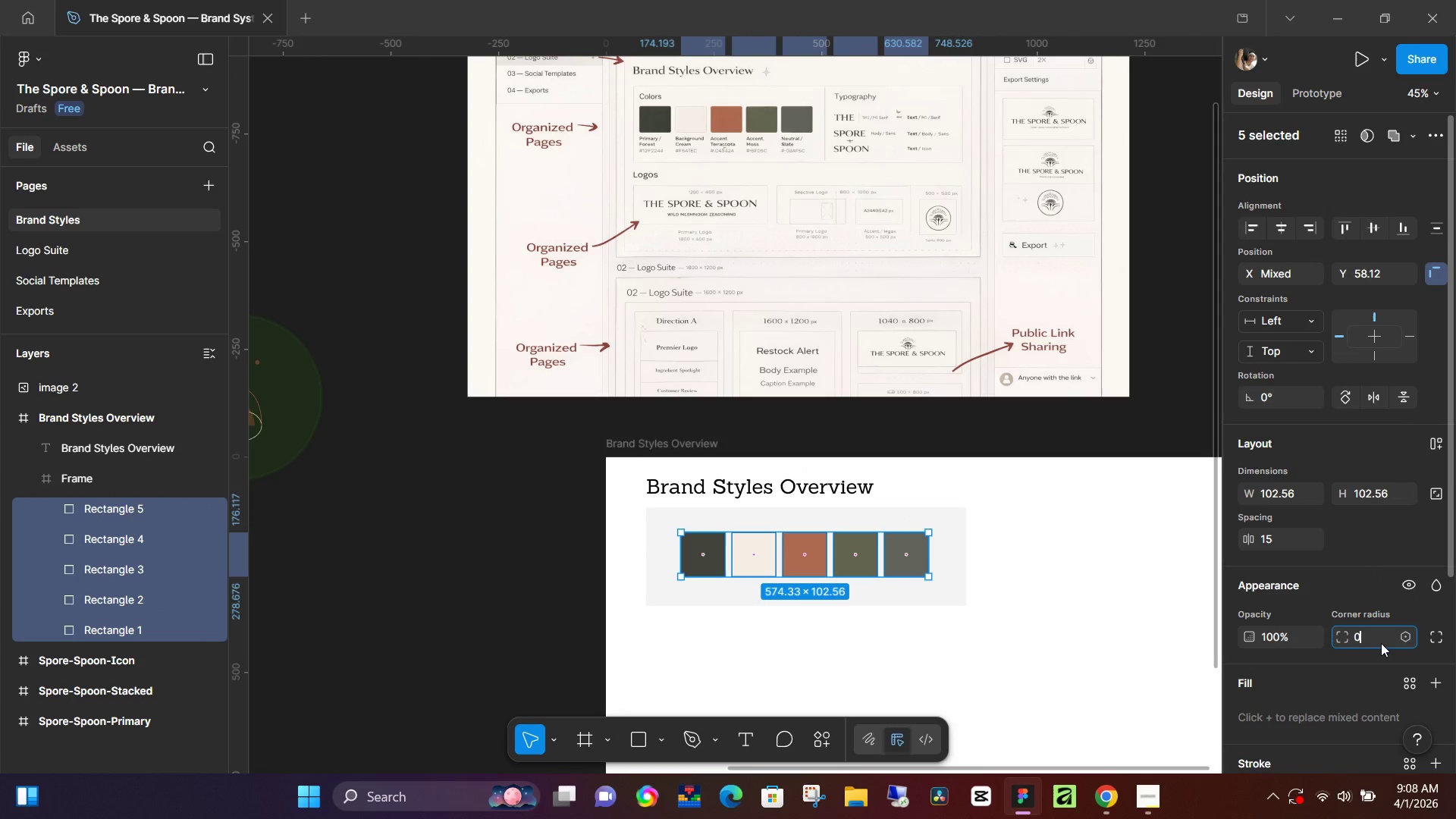 
key(End)
 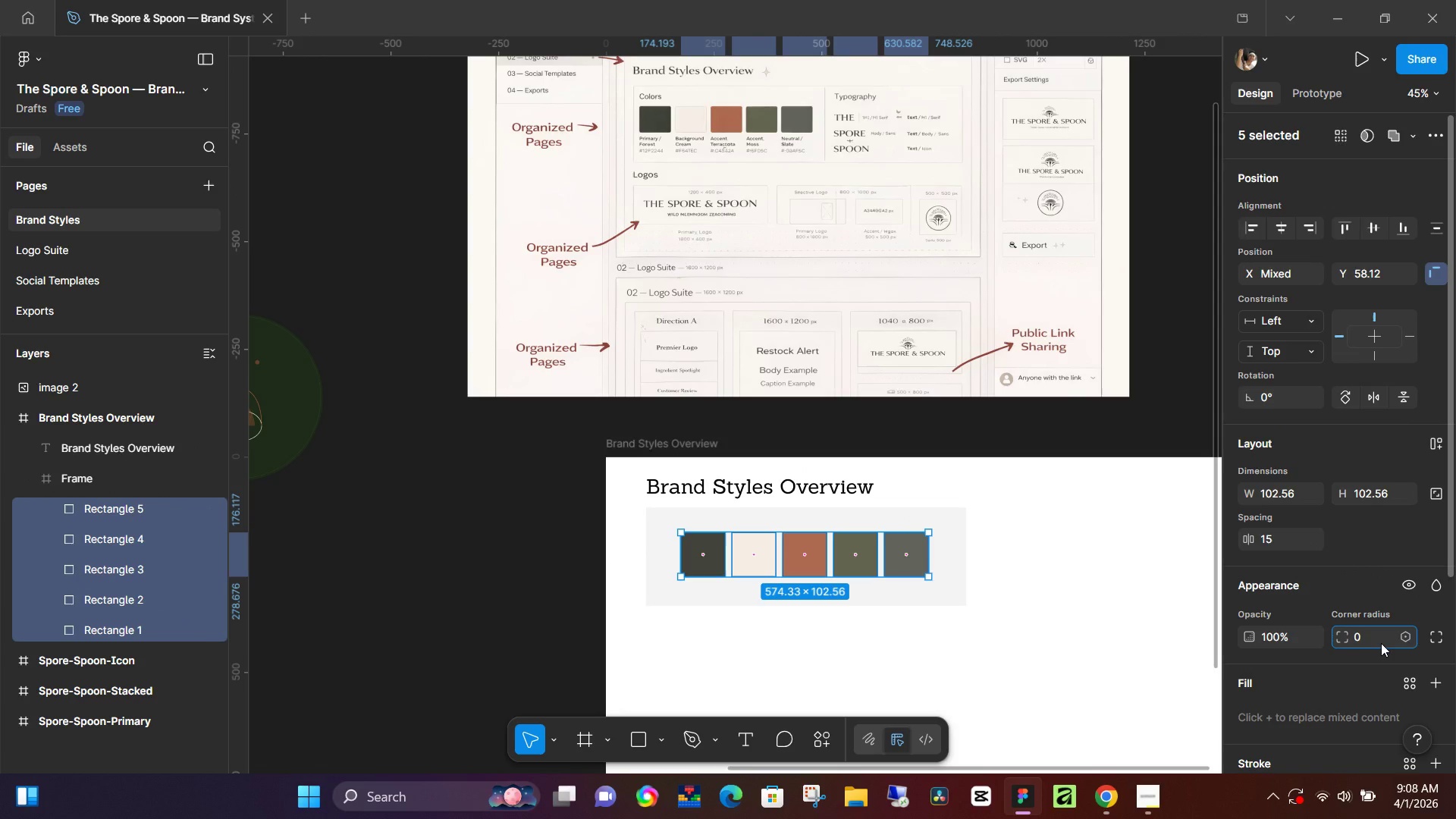 
key(NumLock)
 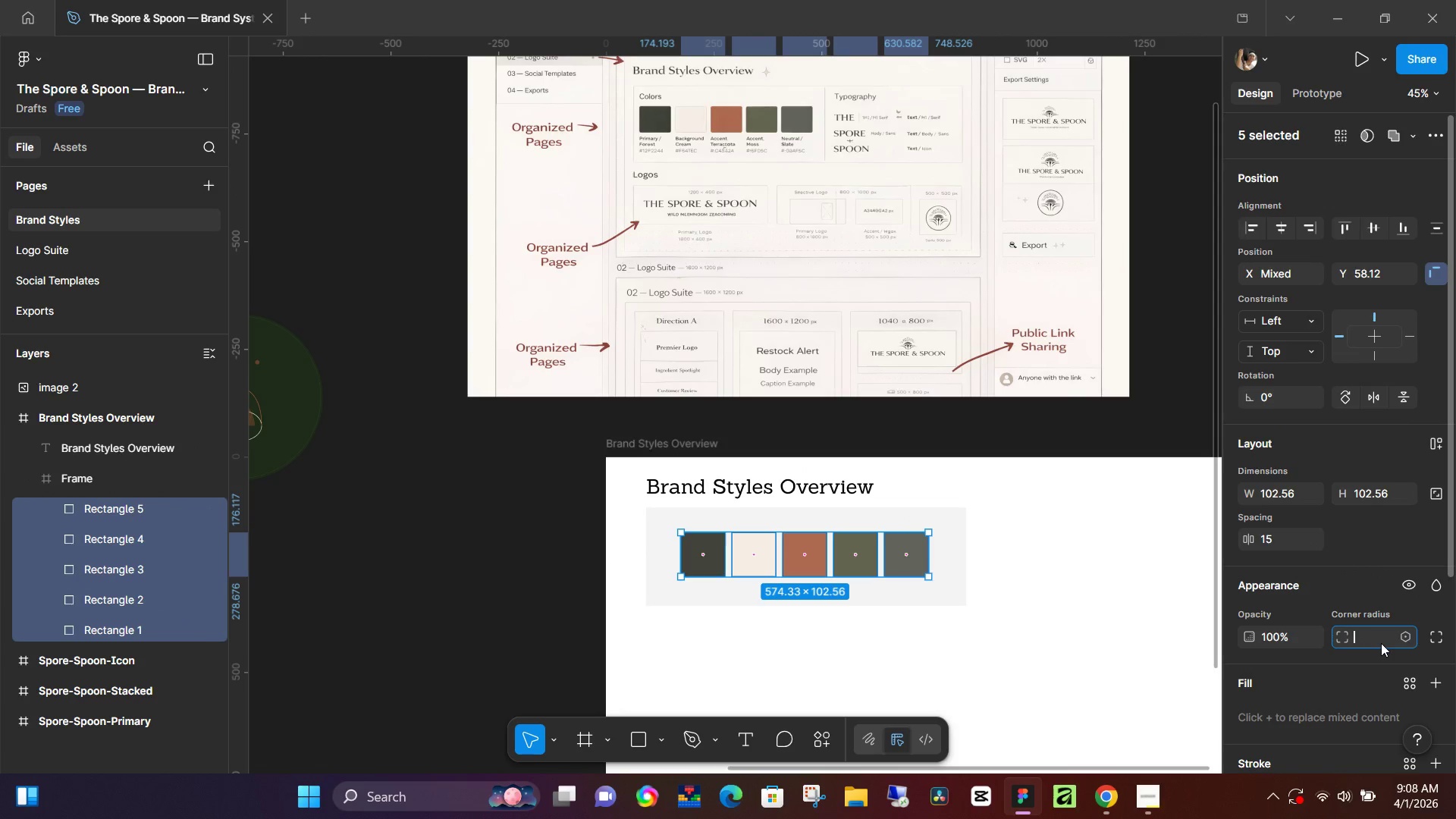 
key(Backspace)
 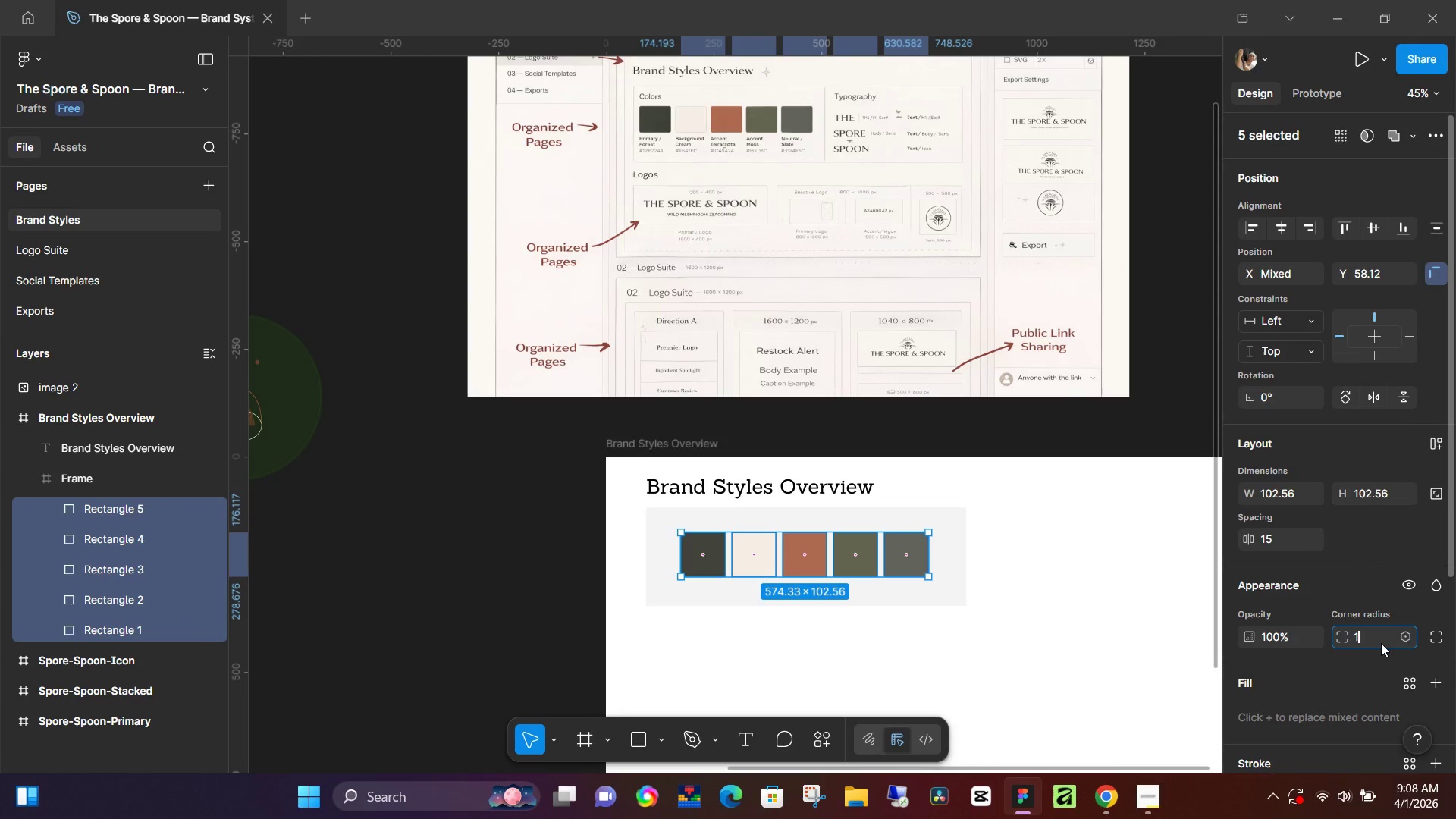 
key(Numpad1)
 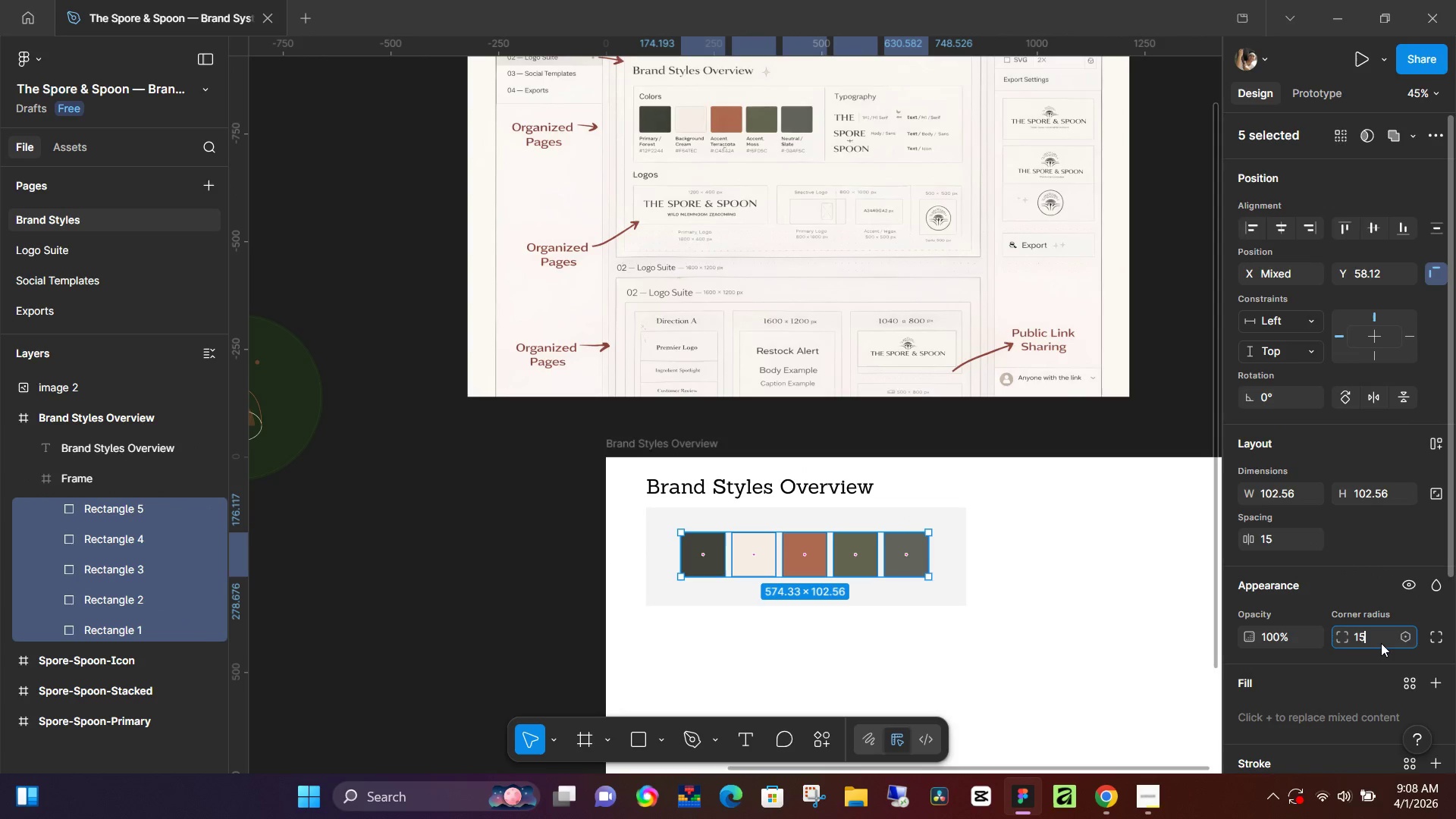 
key(Numpad5)
 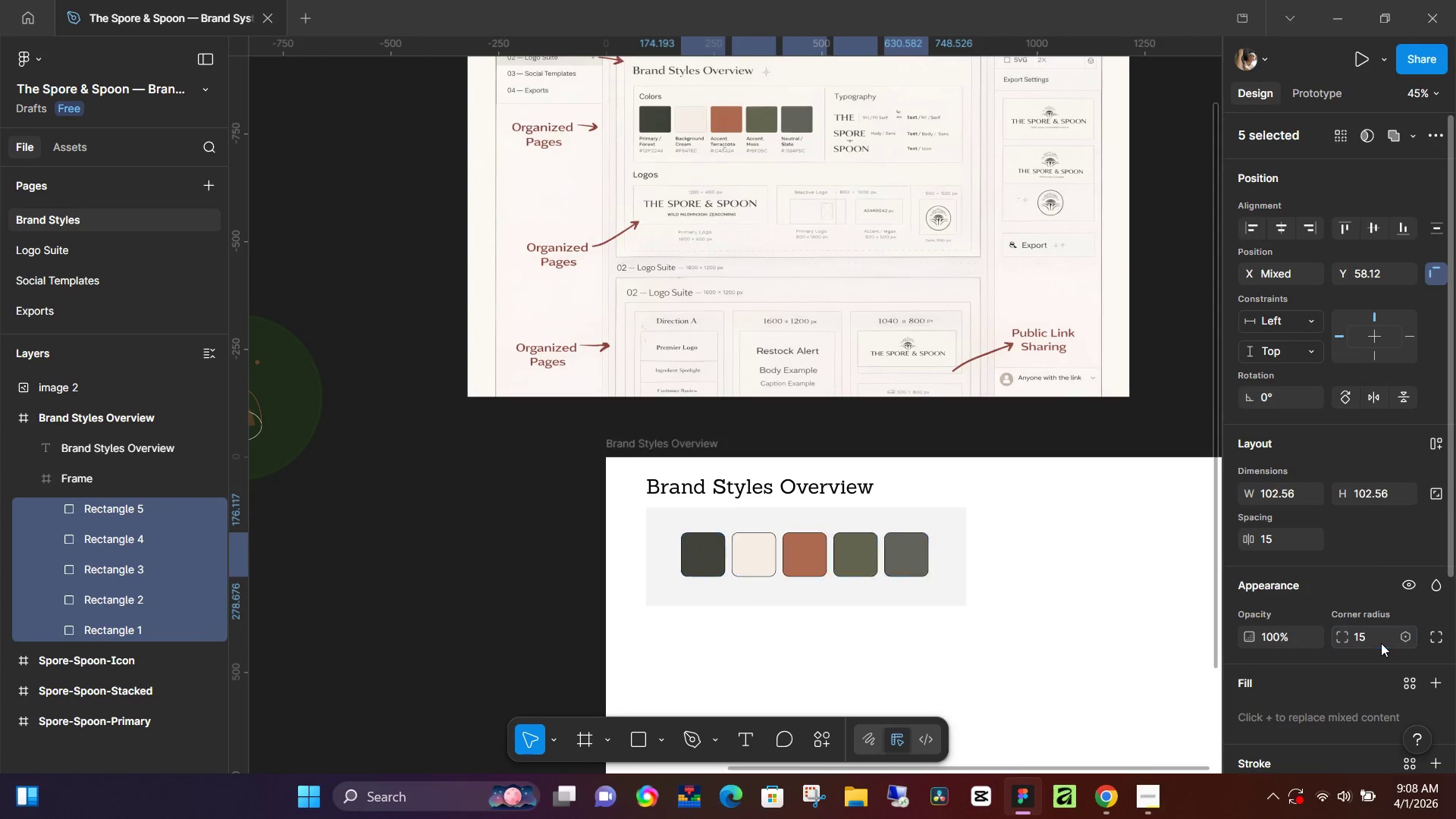 
key(NumpadEnter)
 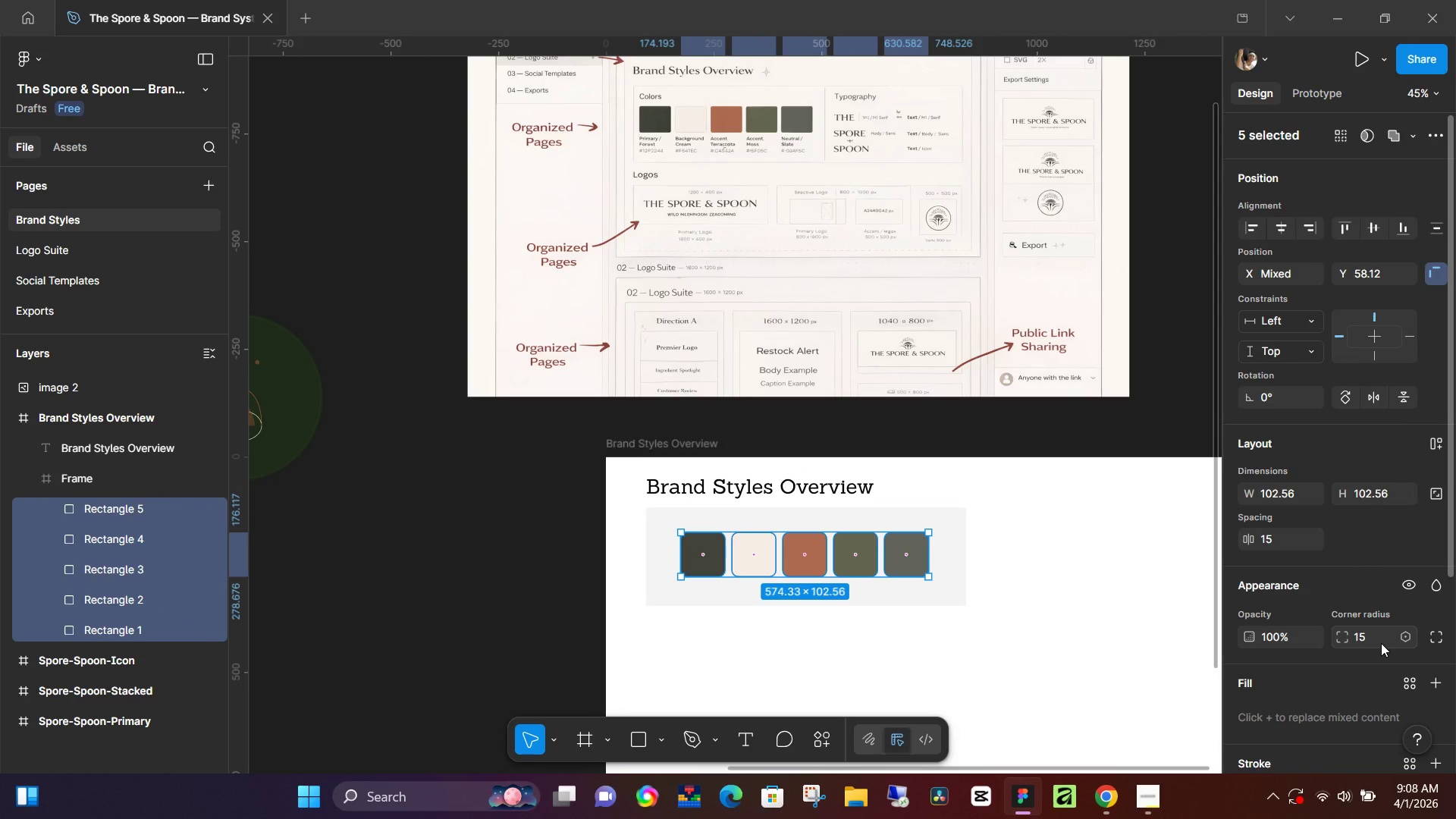 
left_click([1367, 641])
 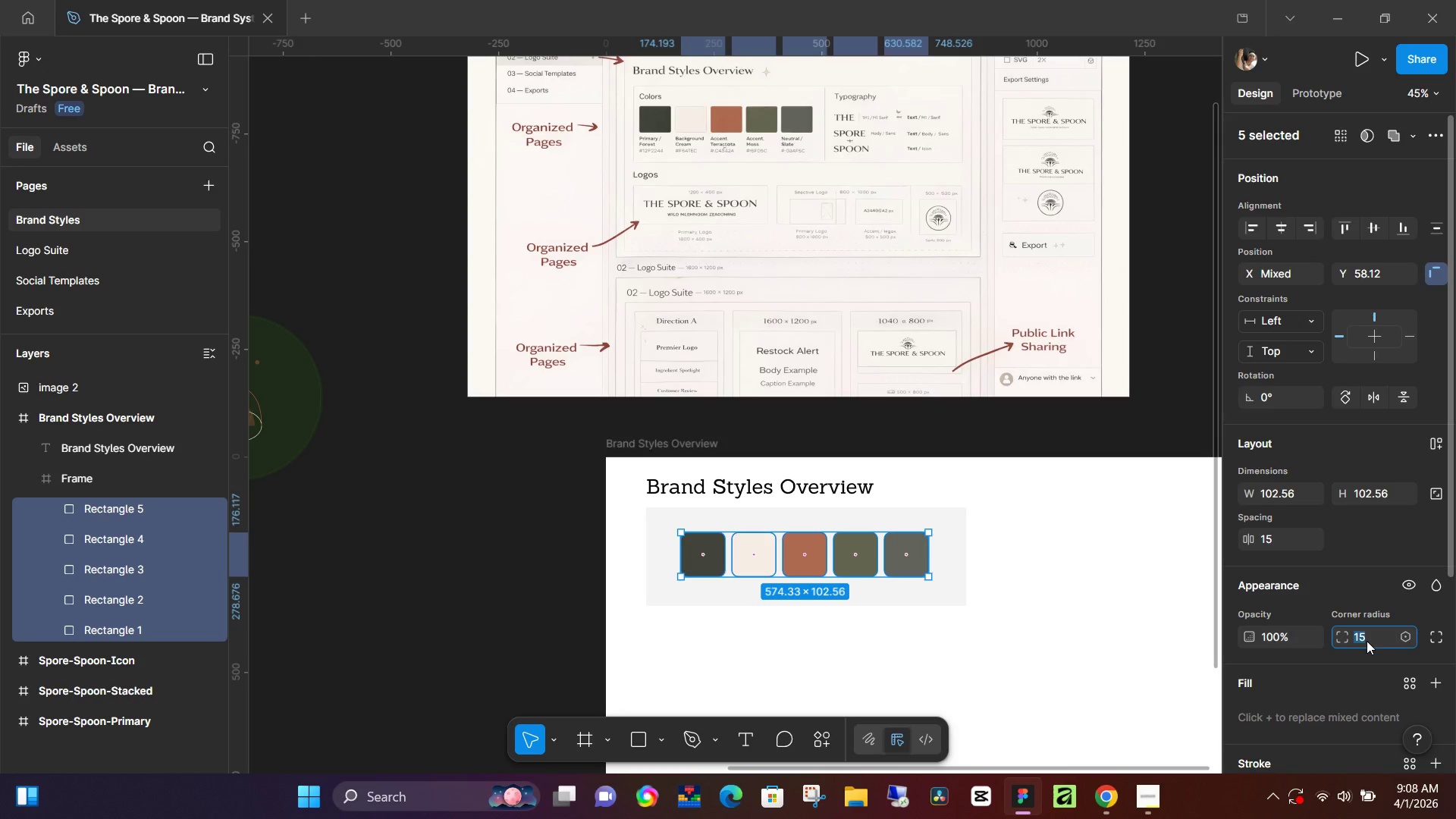 
key(Numpad1)
 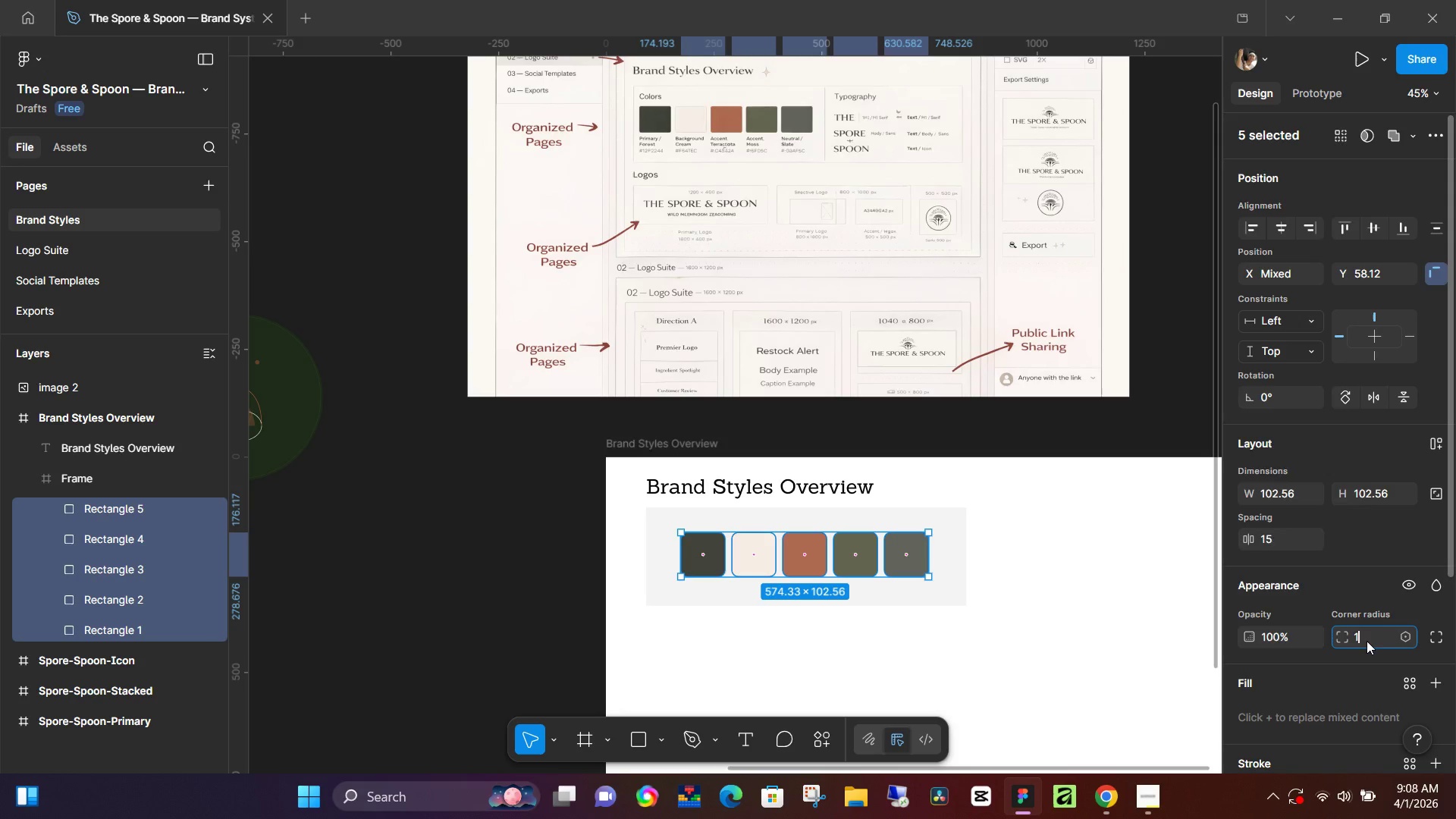 
key(ContextMenu)
 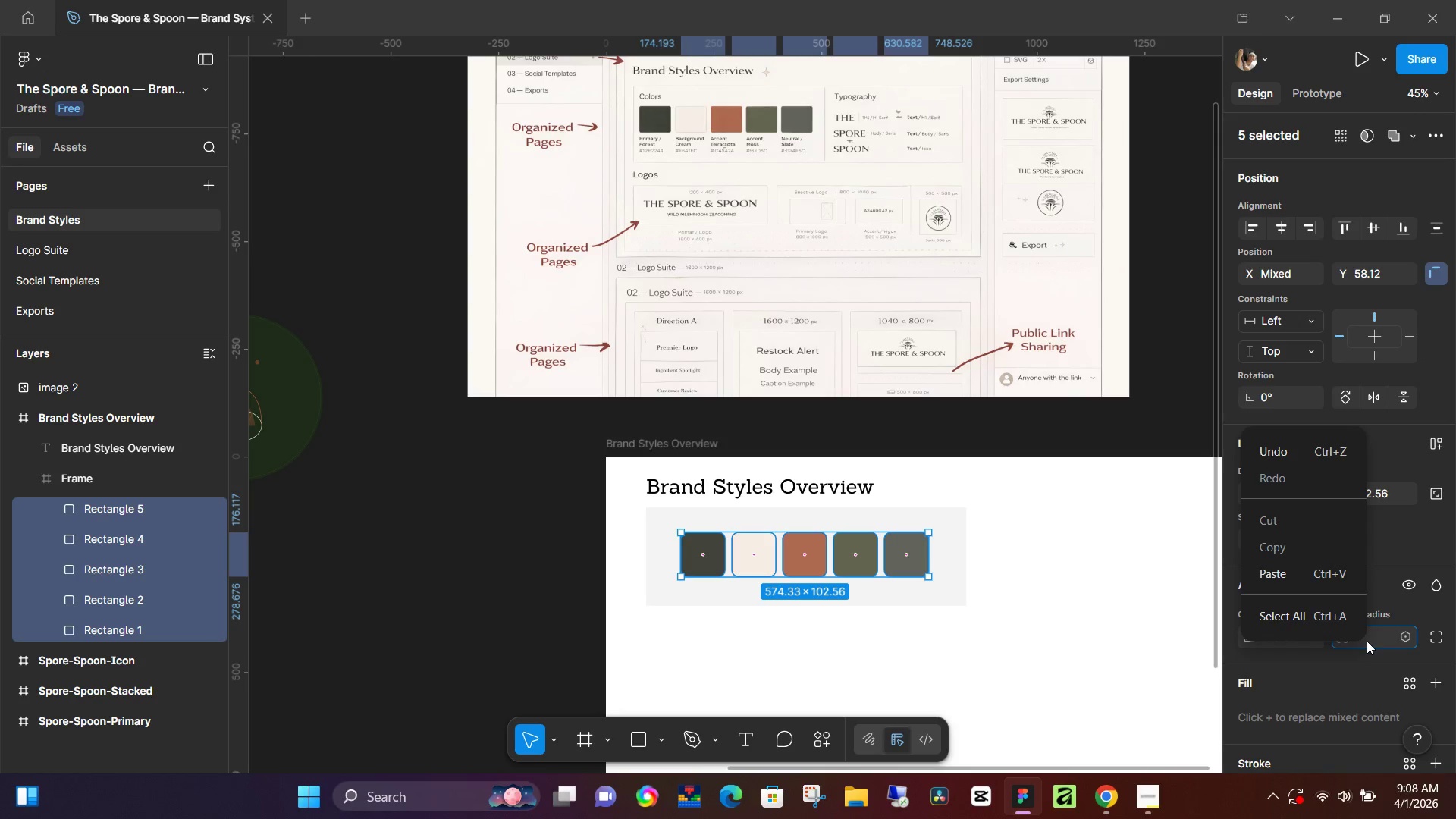 
key(0)
 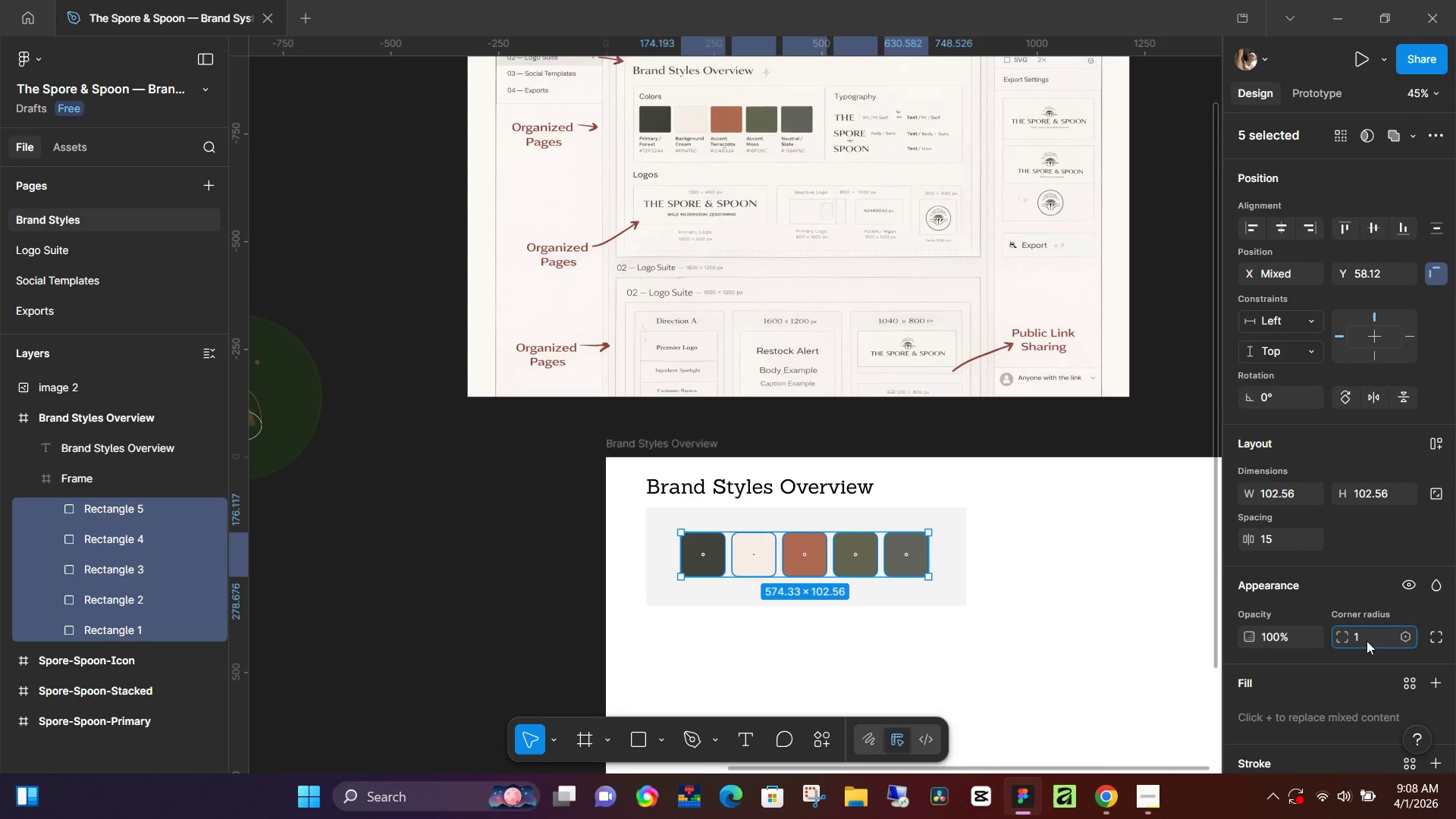 
left_click([1367, 641])
 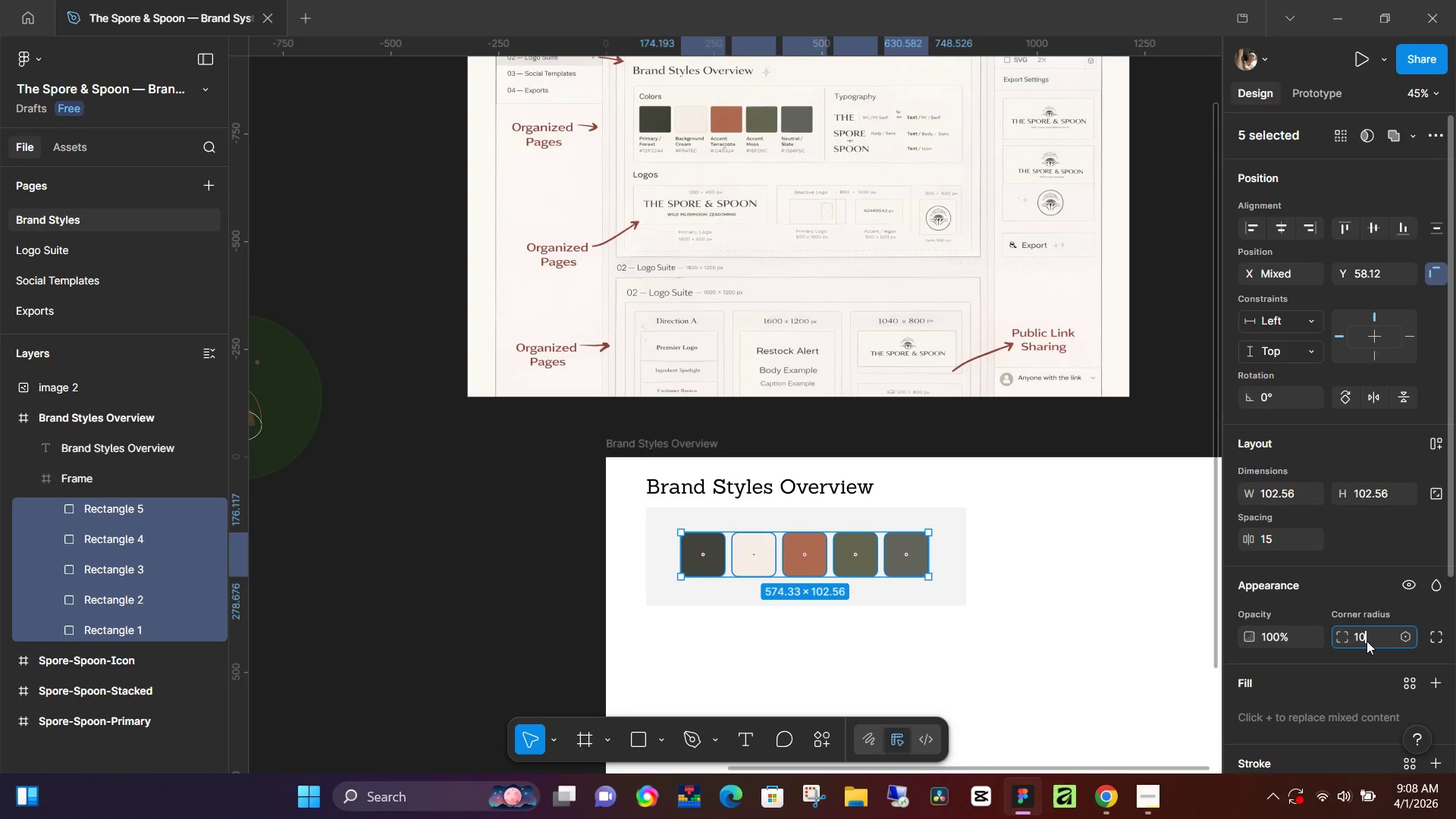 
key(0)
 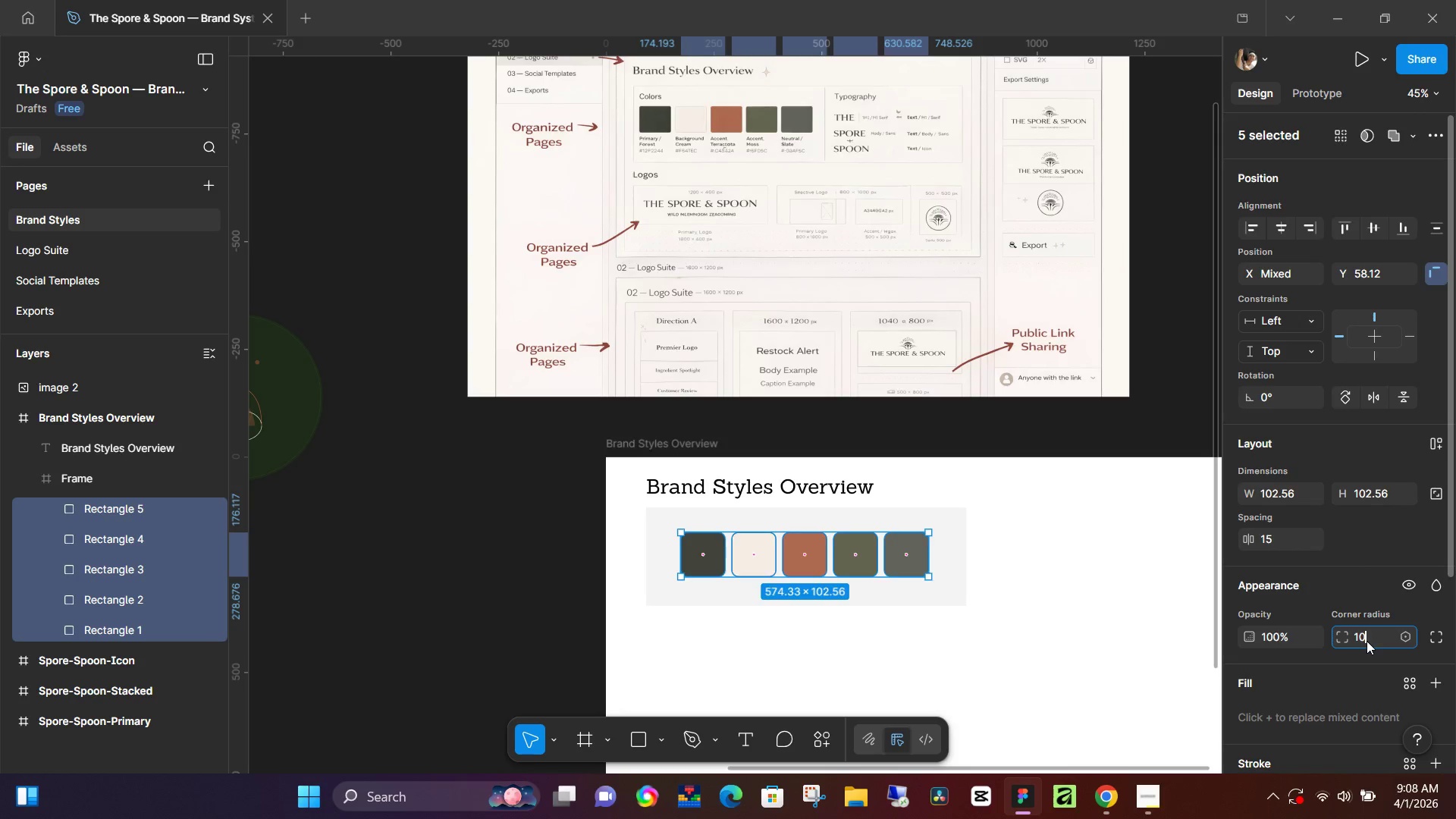 
key(NumpadEnter)
 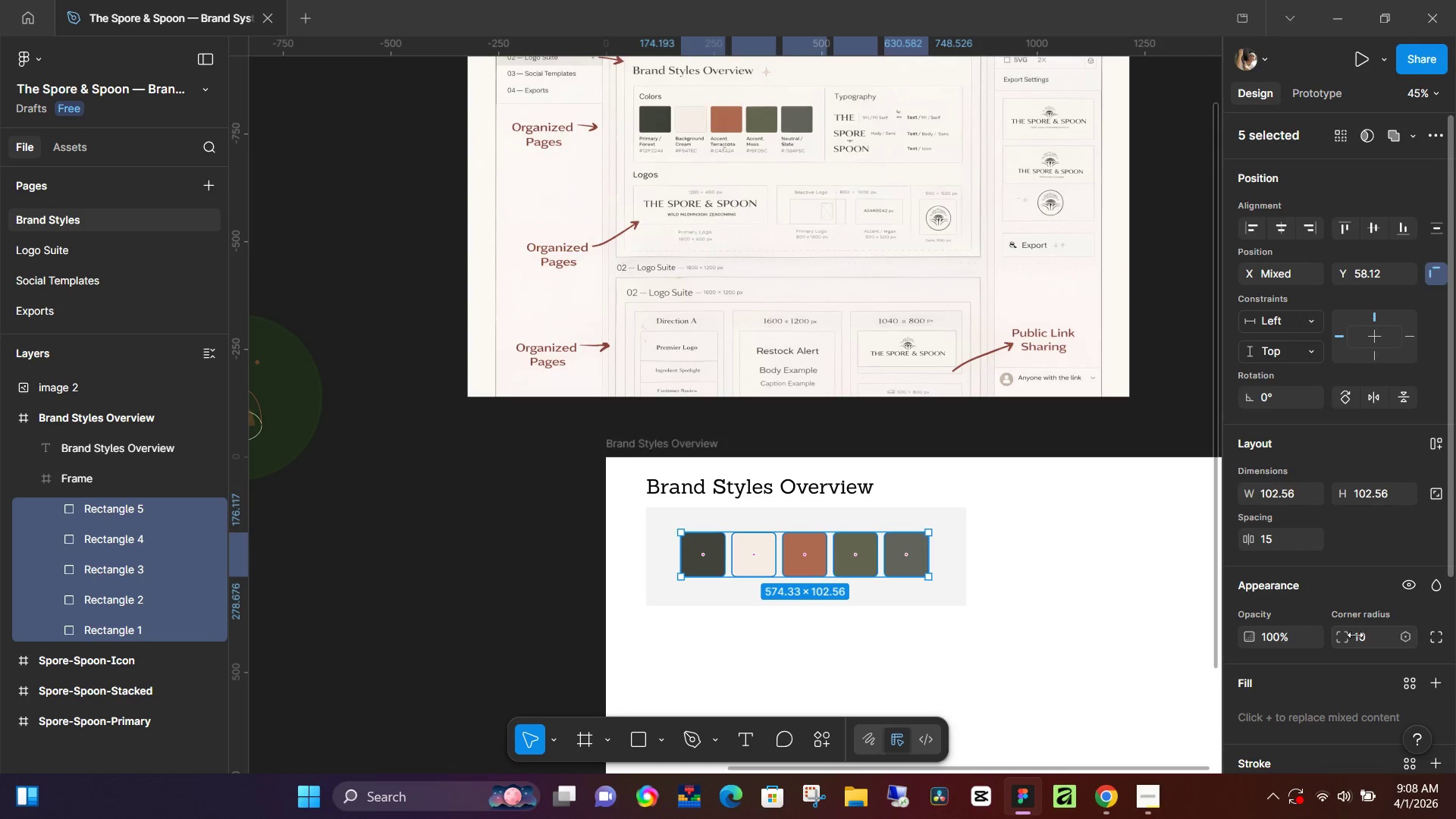 
left_click([1357, 636])
 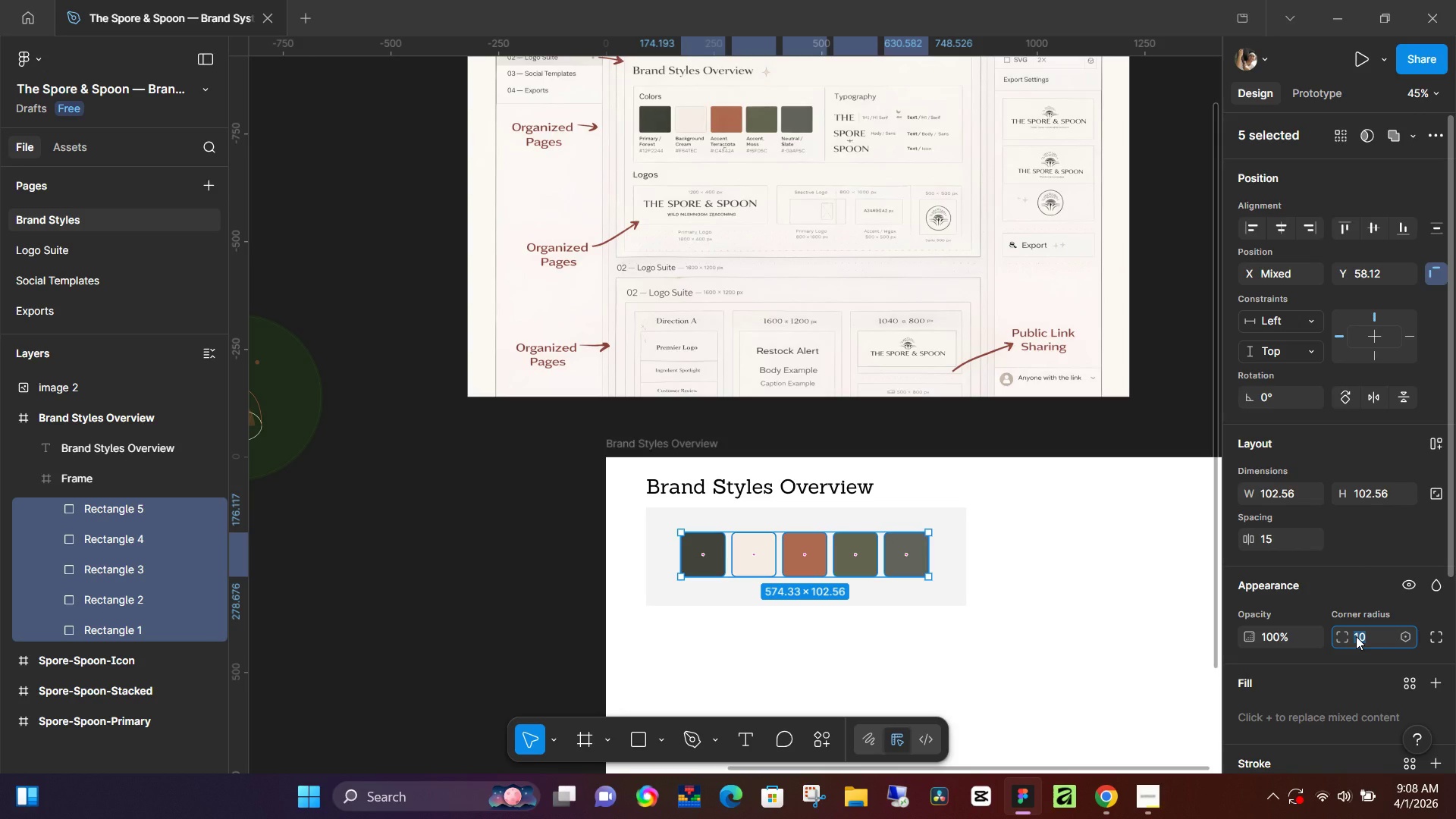 
key(5)
 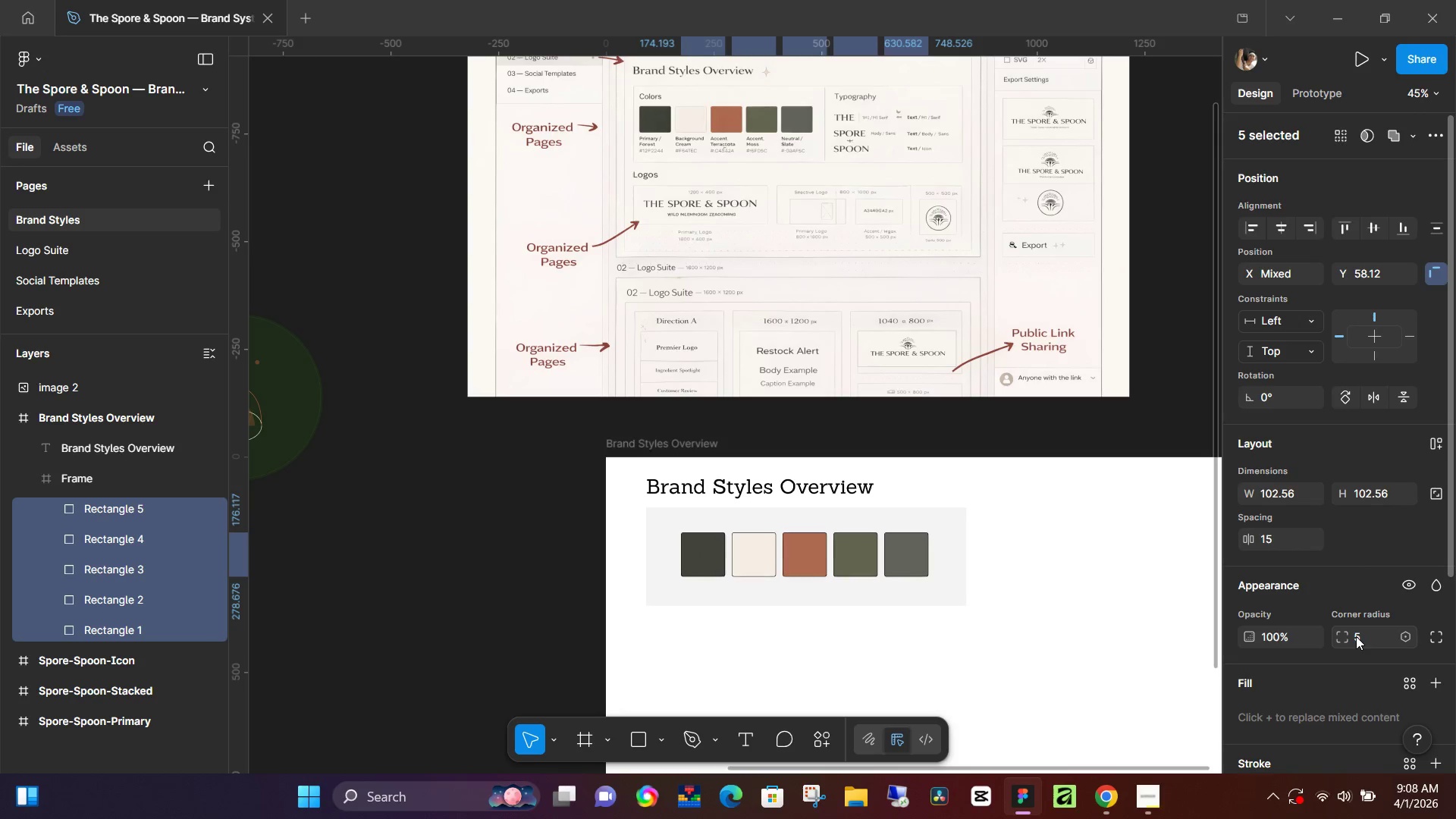 
key(NumpadEnter)
 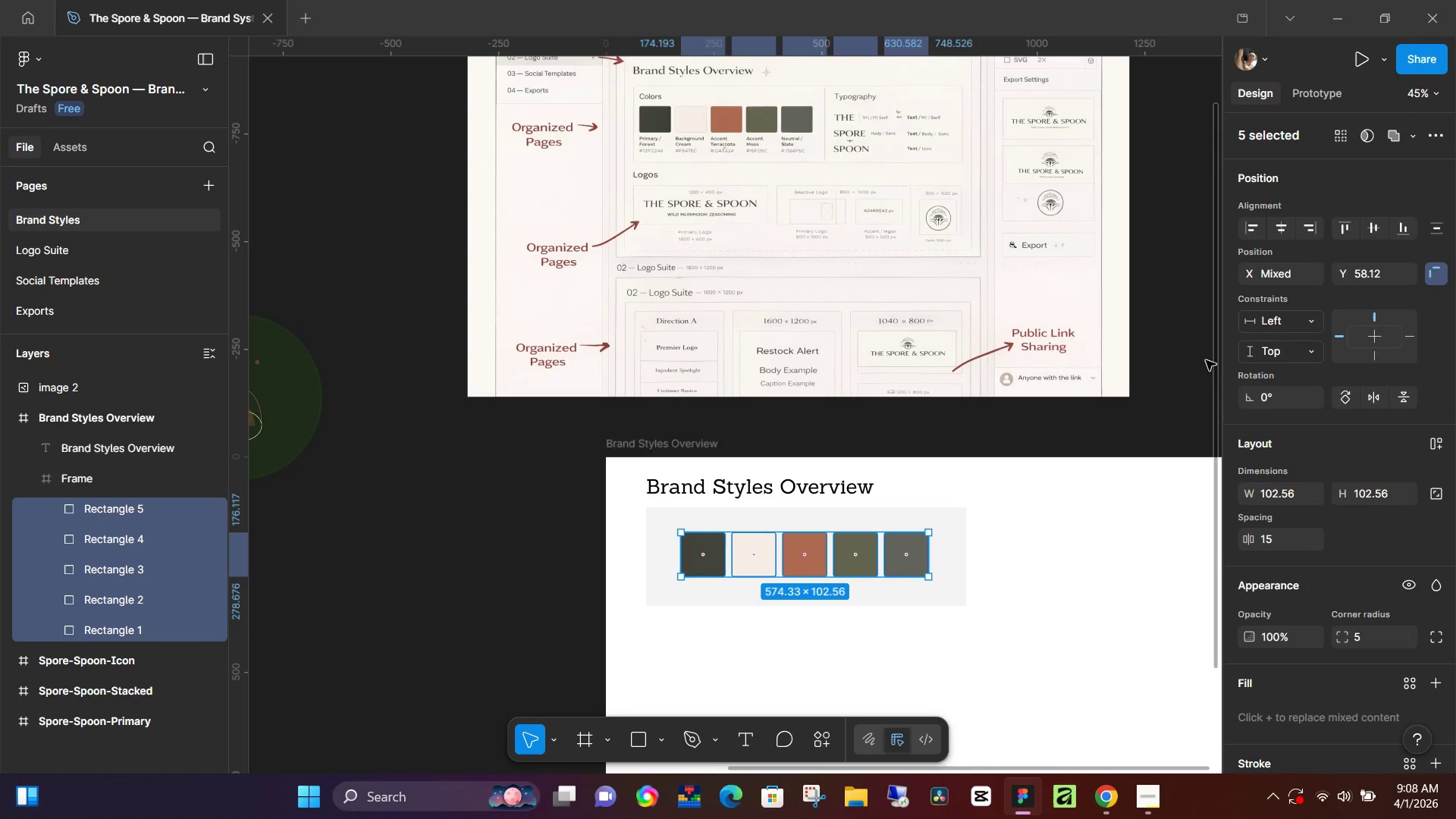 
left_click([1173, 378])
 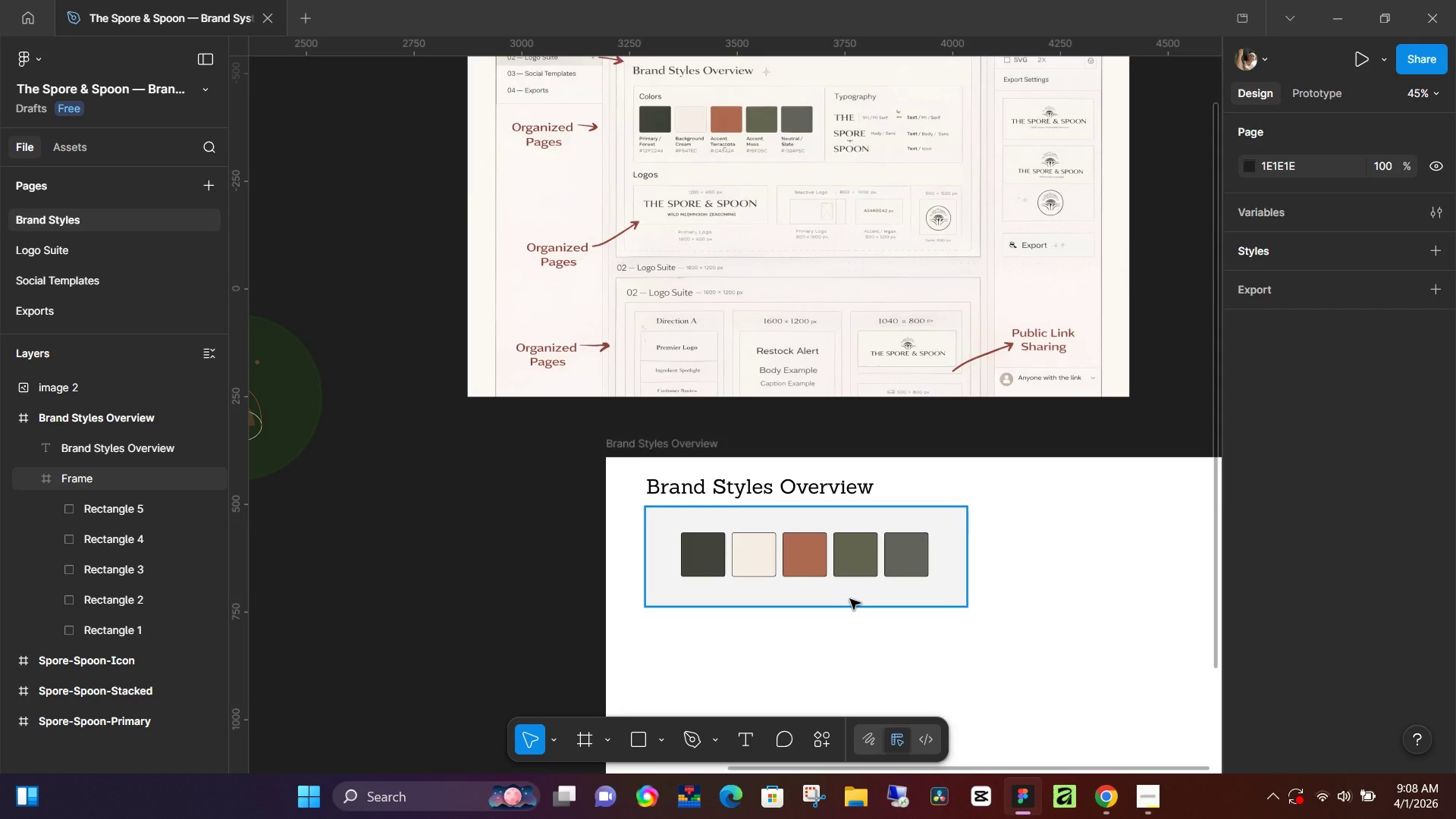 
left_click([851, 599])
 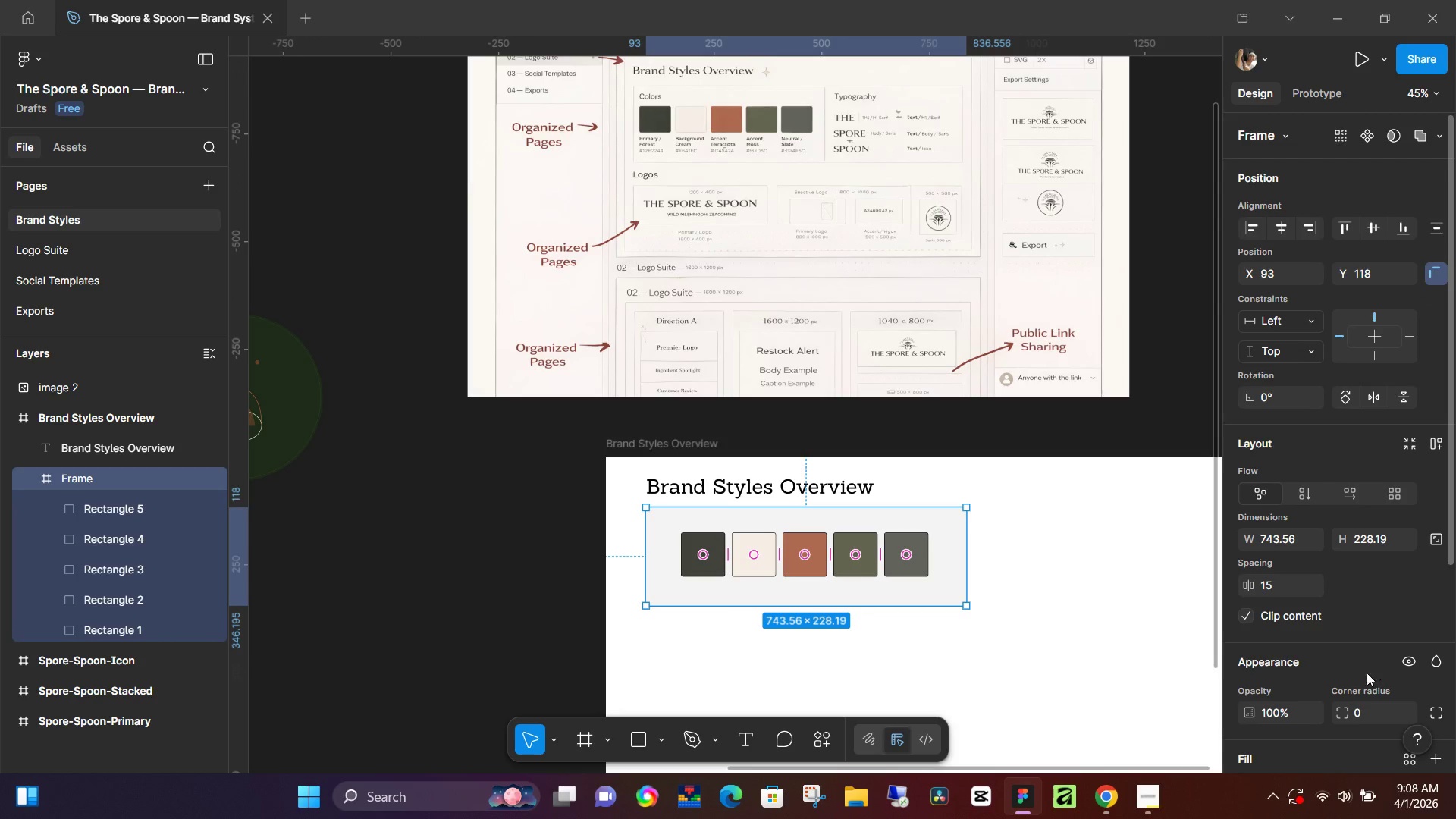 
scroll: coordinate [1357, 680], scroll_direction: down, amount: 4.0
 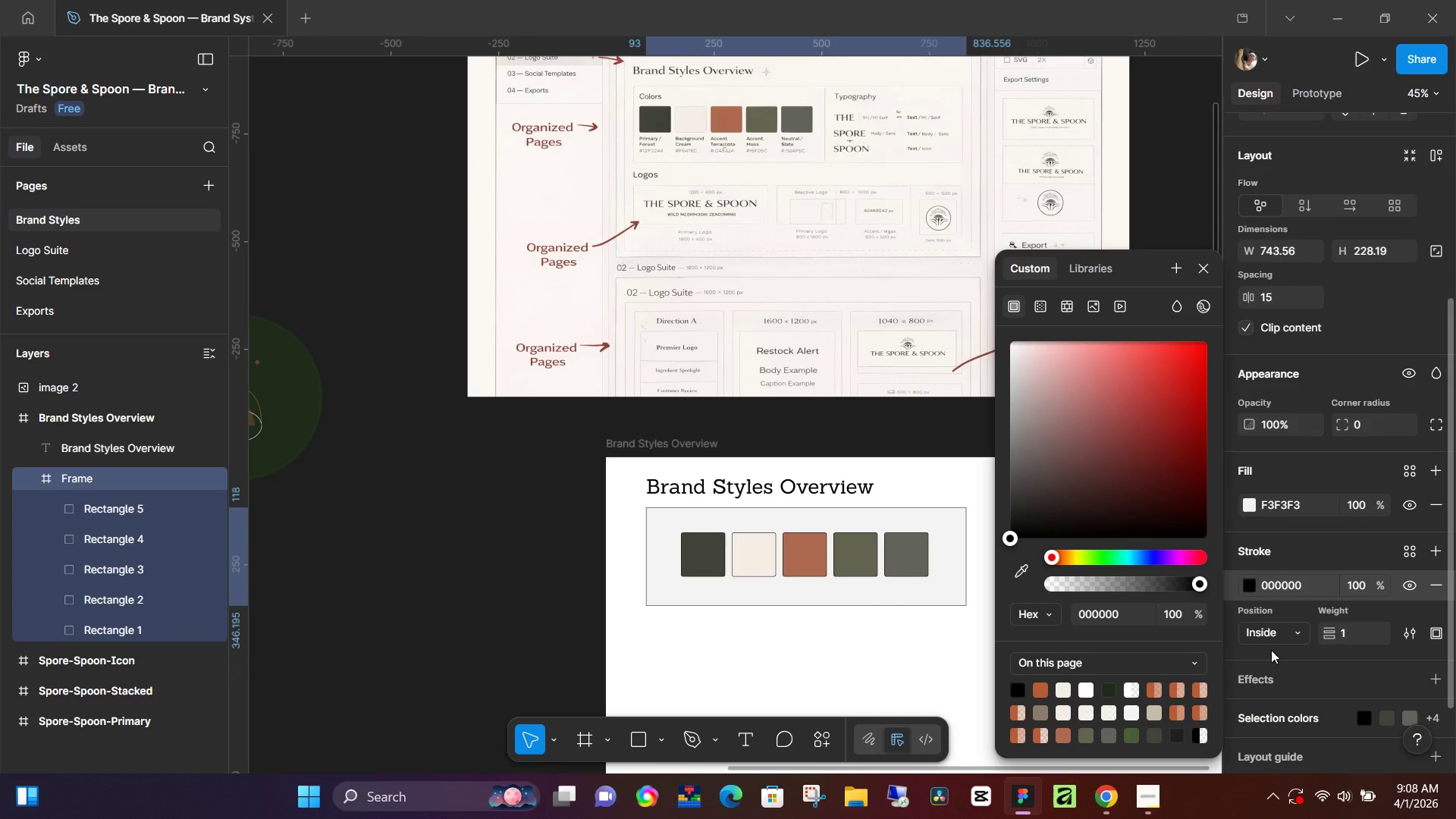 
left_click([1351, 628])
 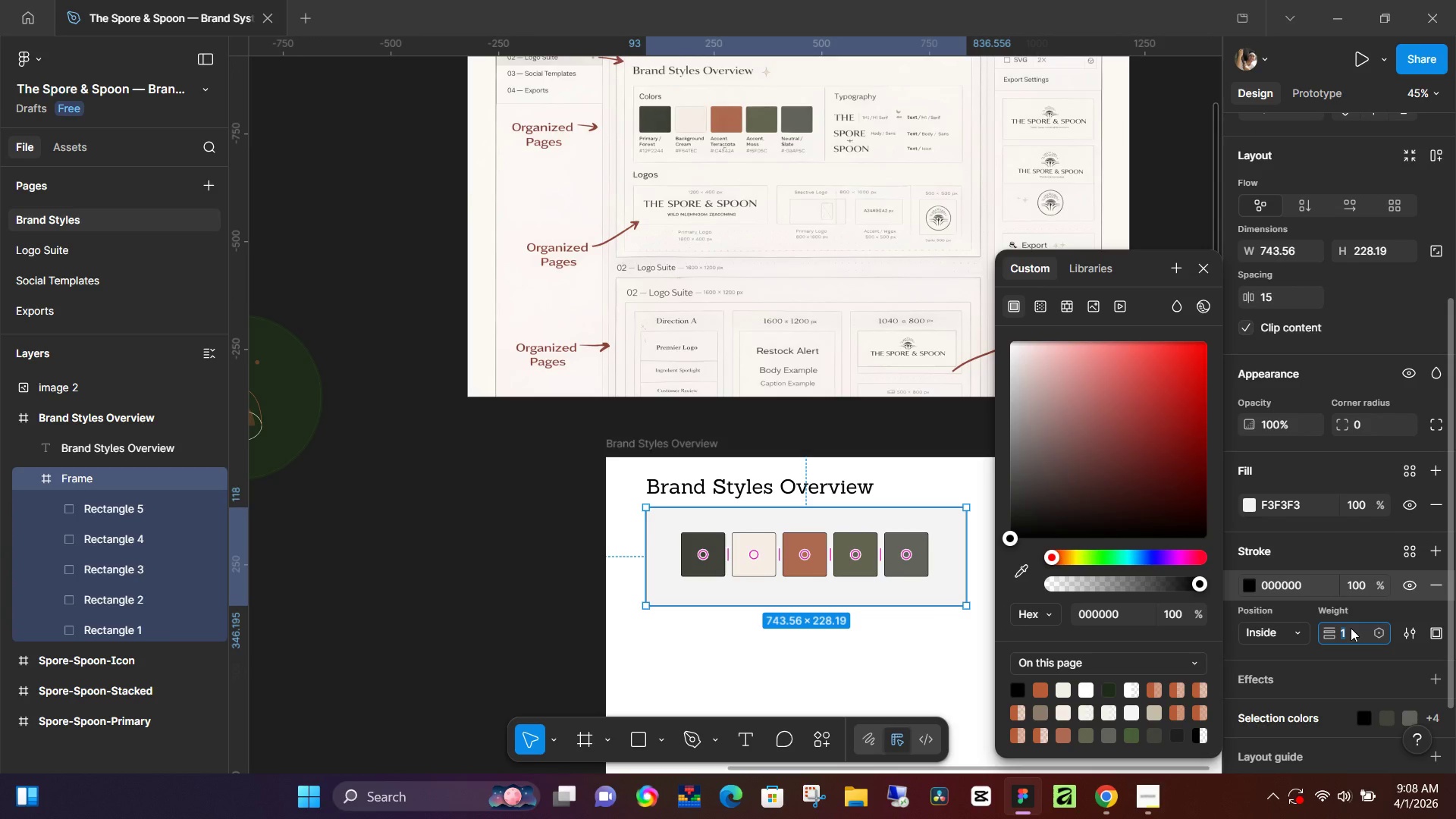 
key(0)
 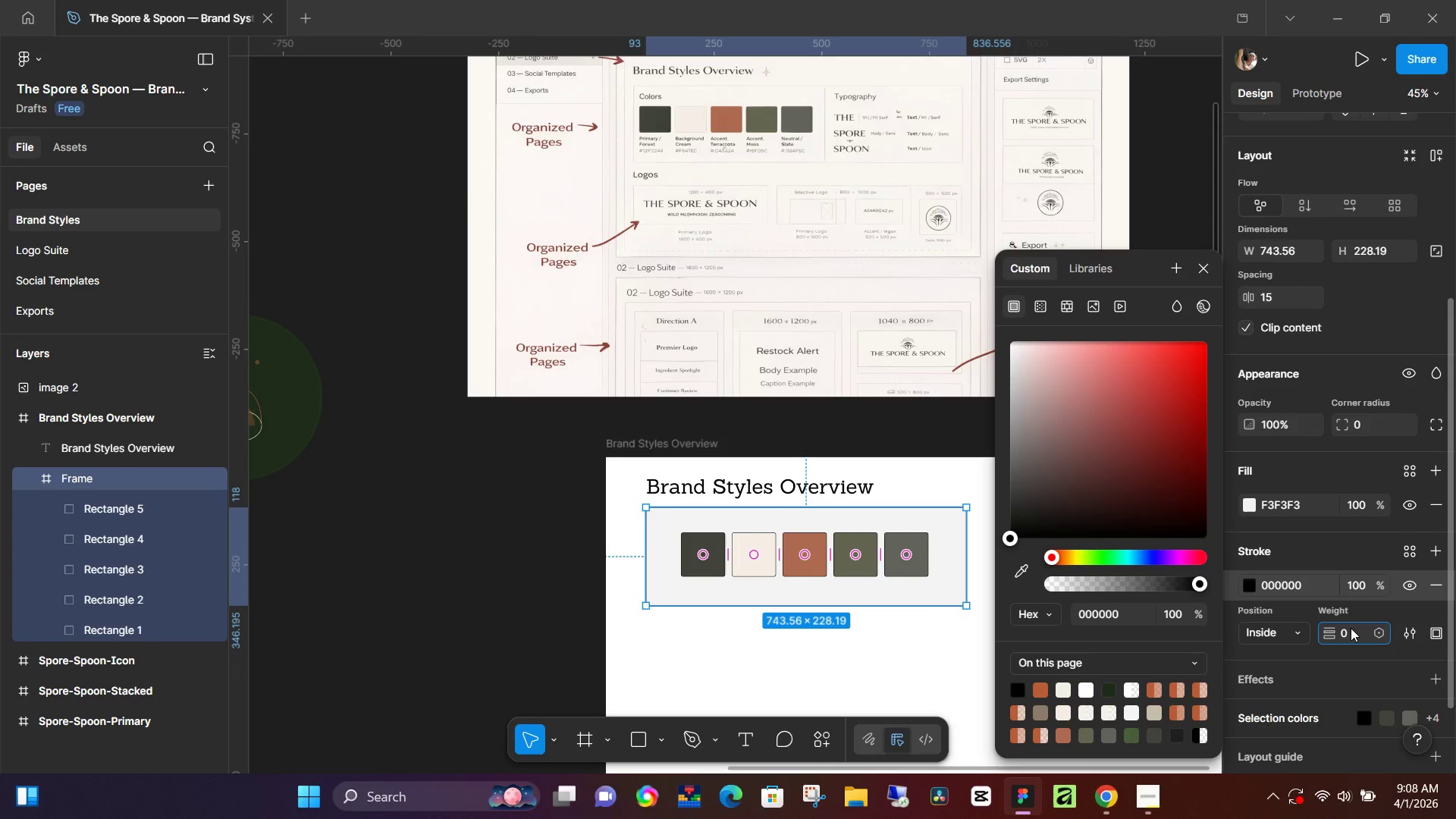 
key(Period)
 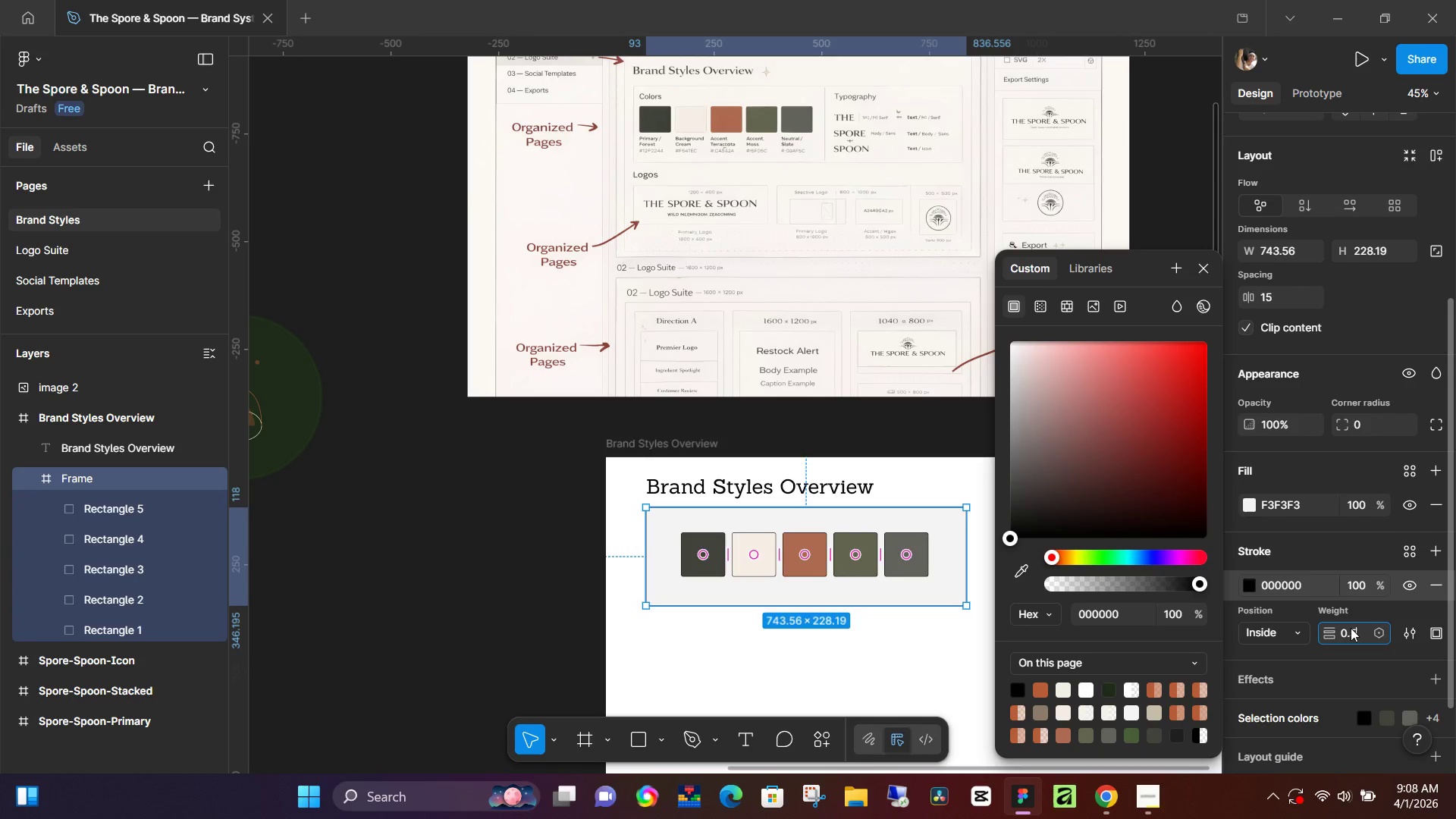 
key(5)
 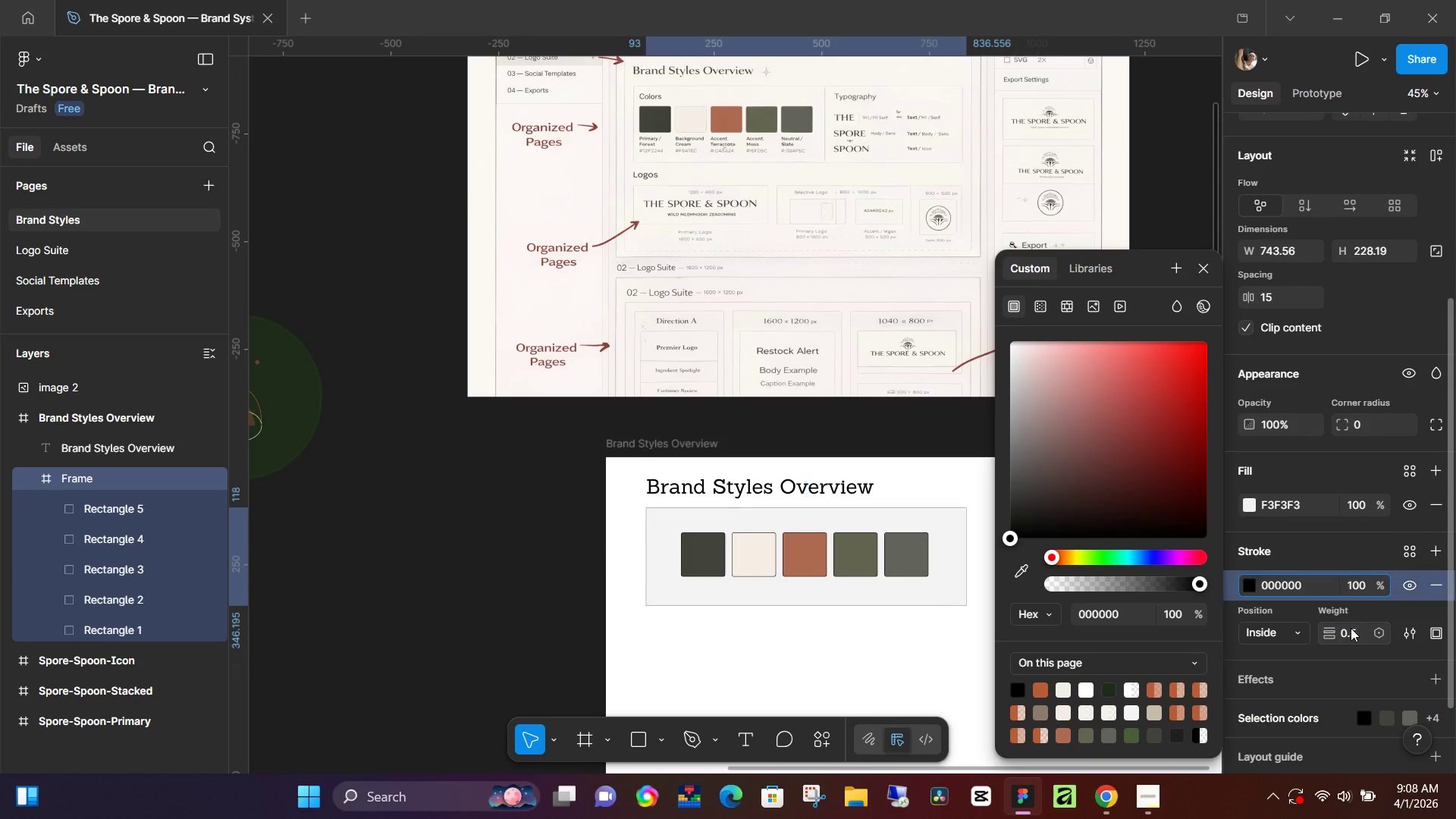 
key(Enter)
 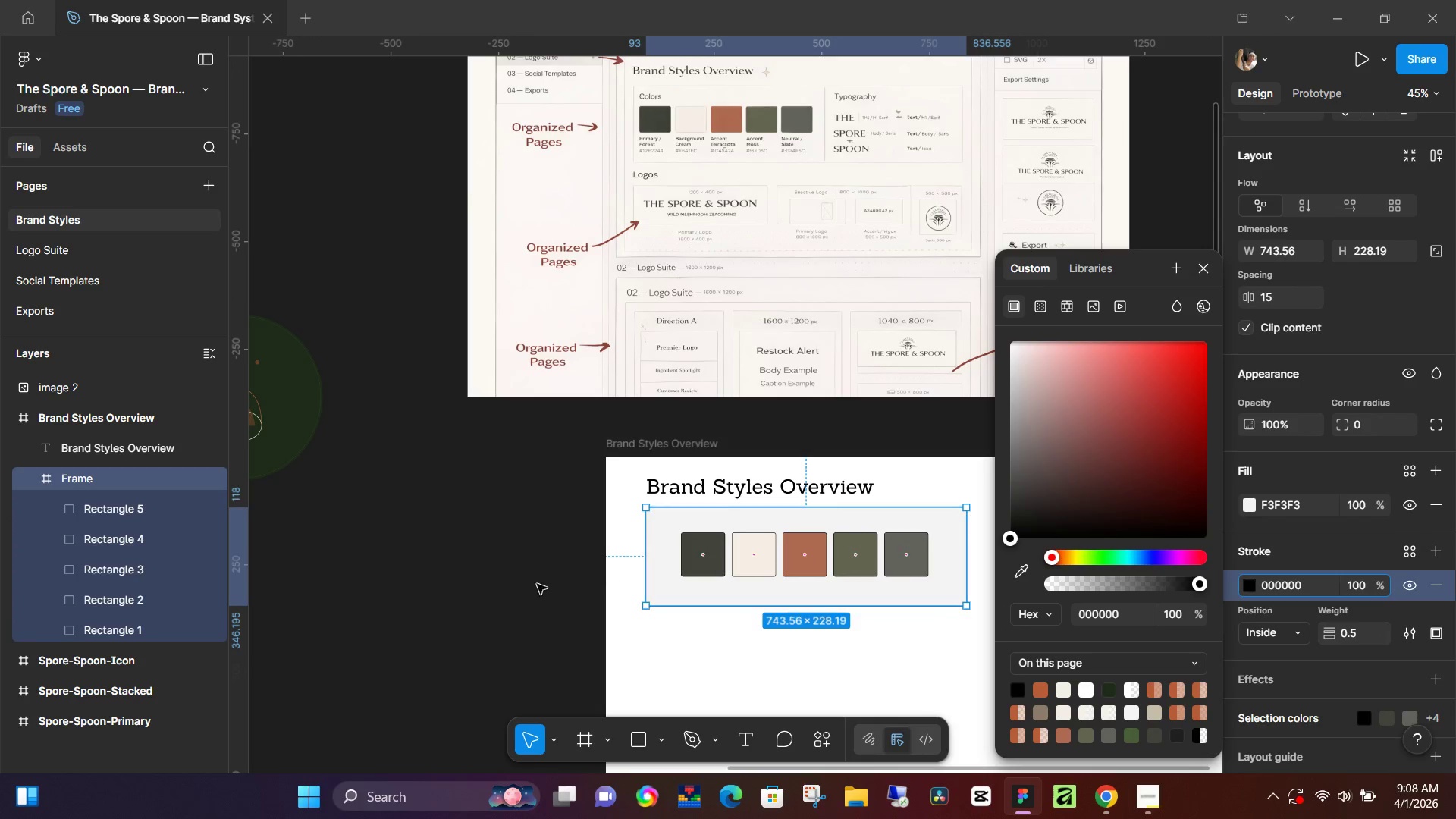 
left_click([484, 585])
 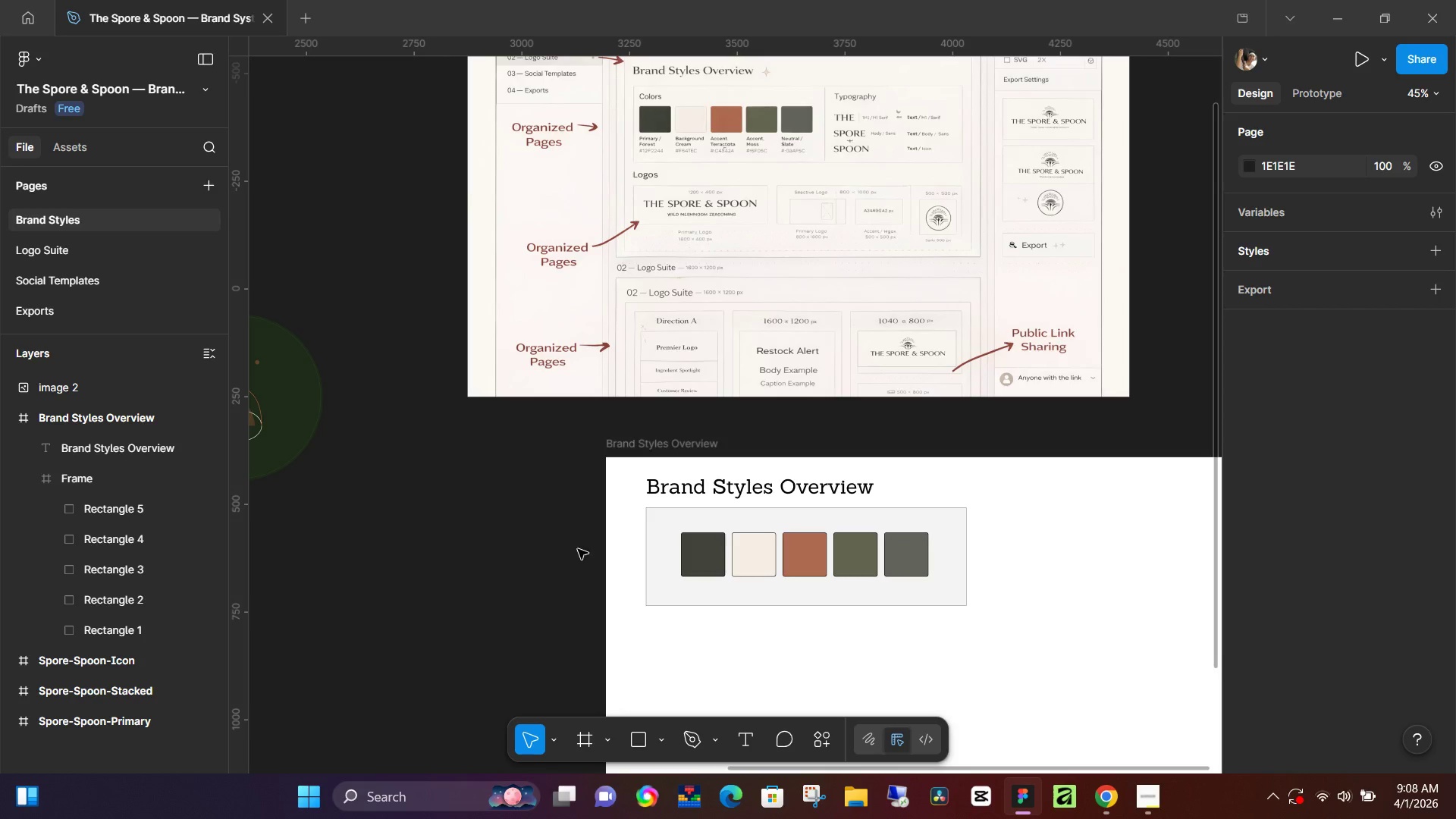 
wait(8.7)
 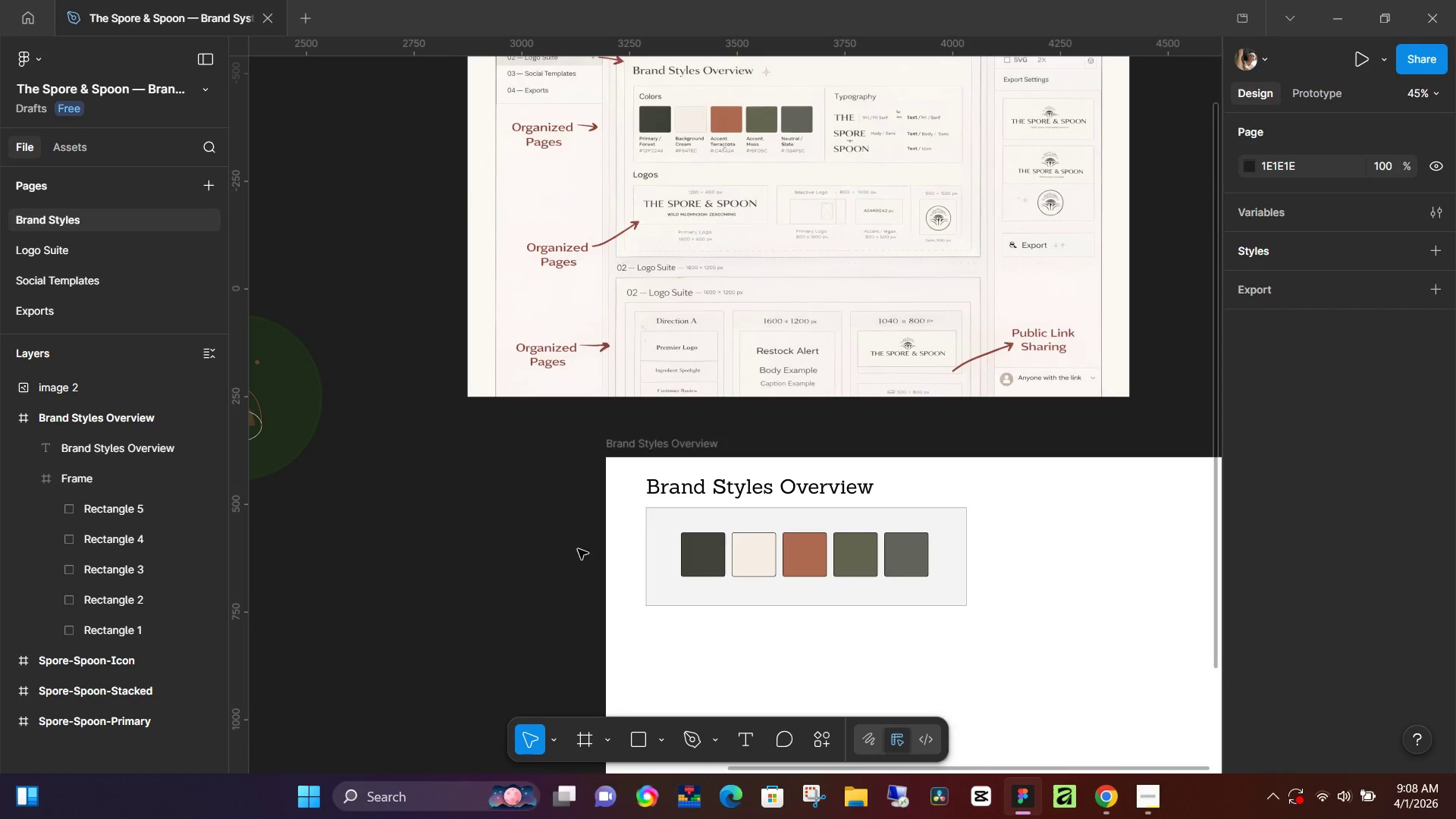 
key(T)
 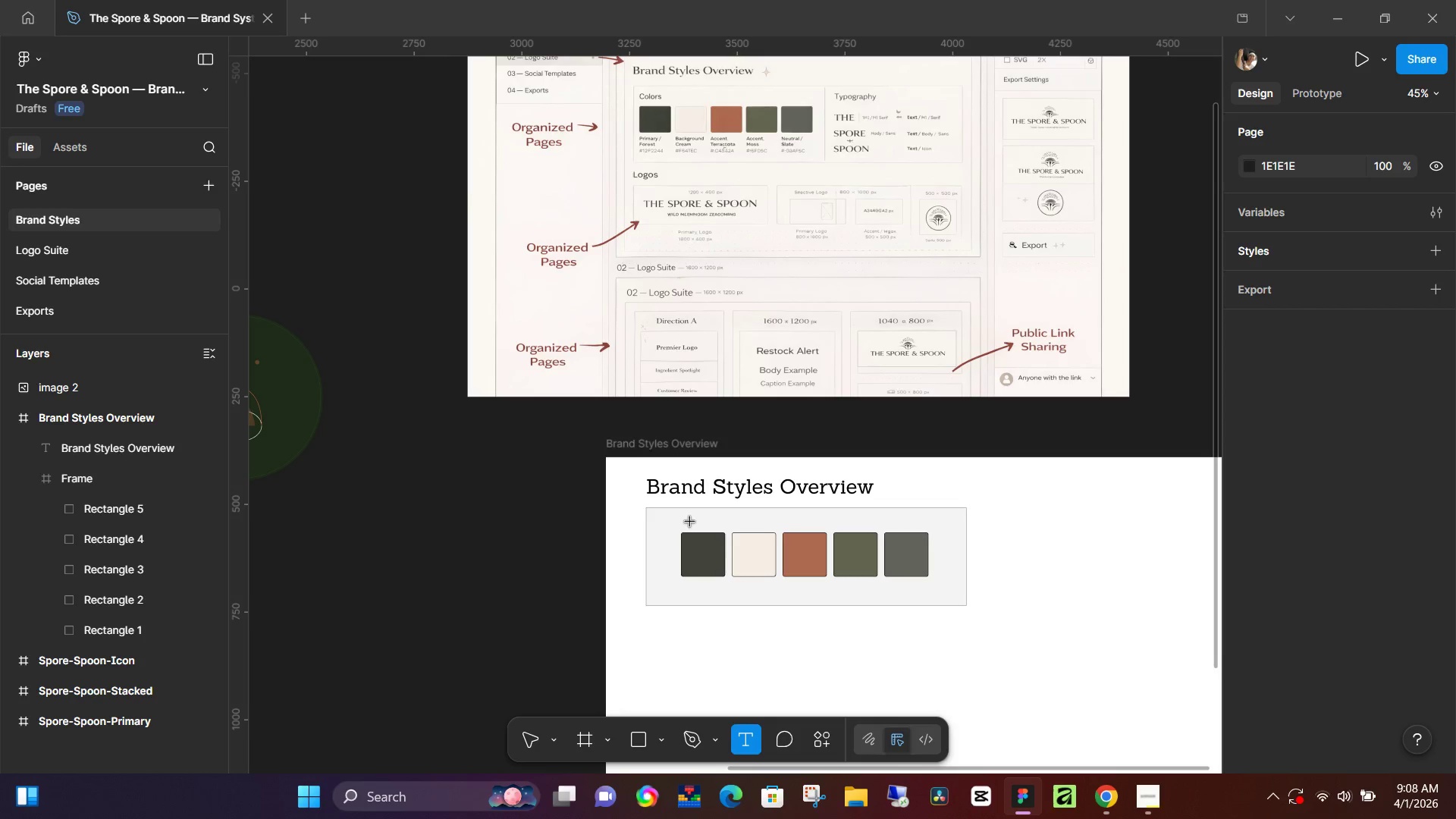 
left_click([692, 522])
 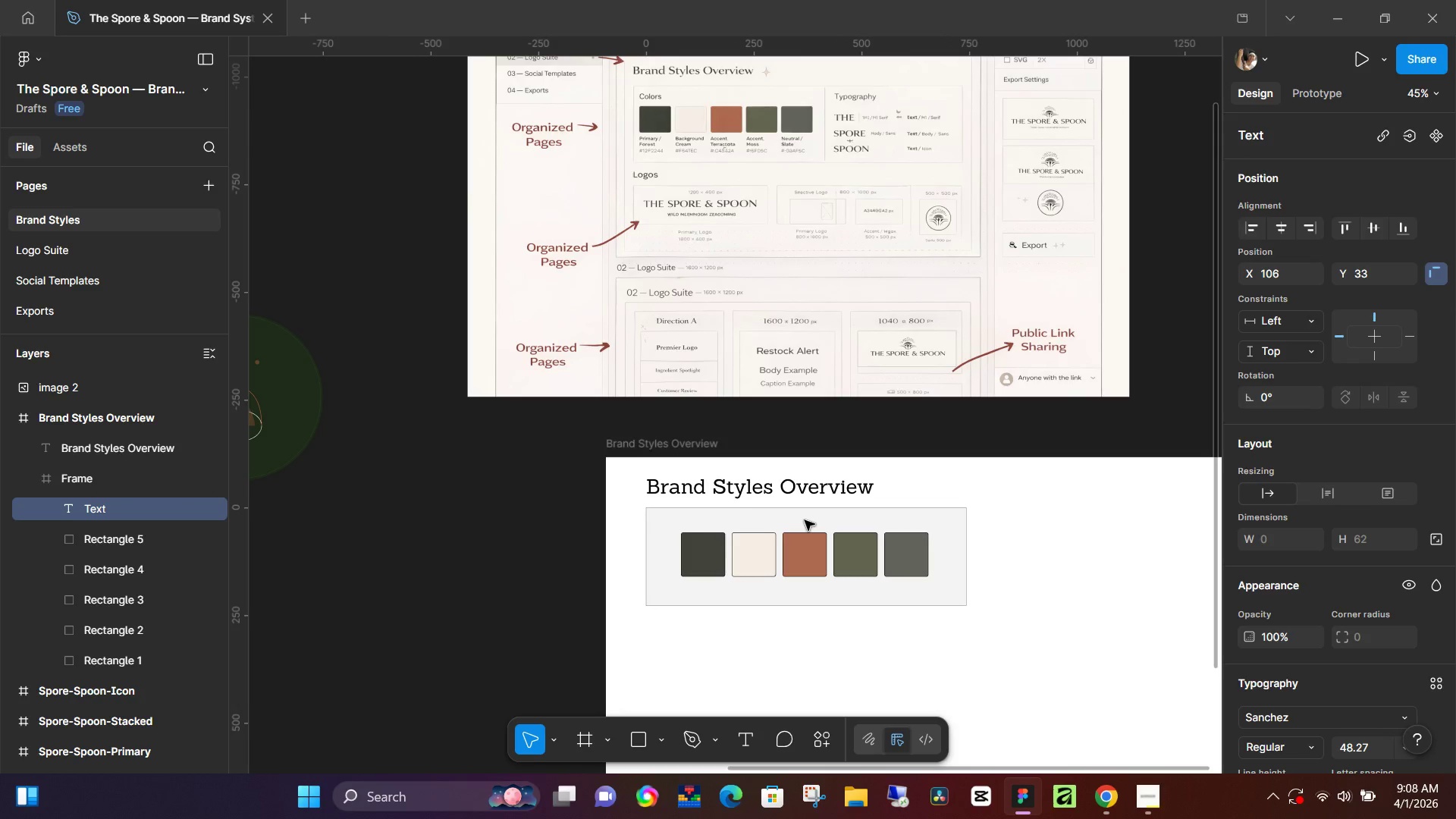 
type(Colors)
 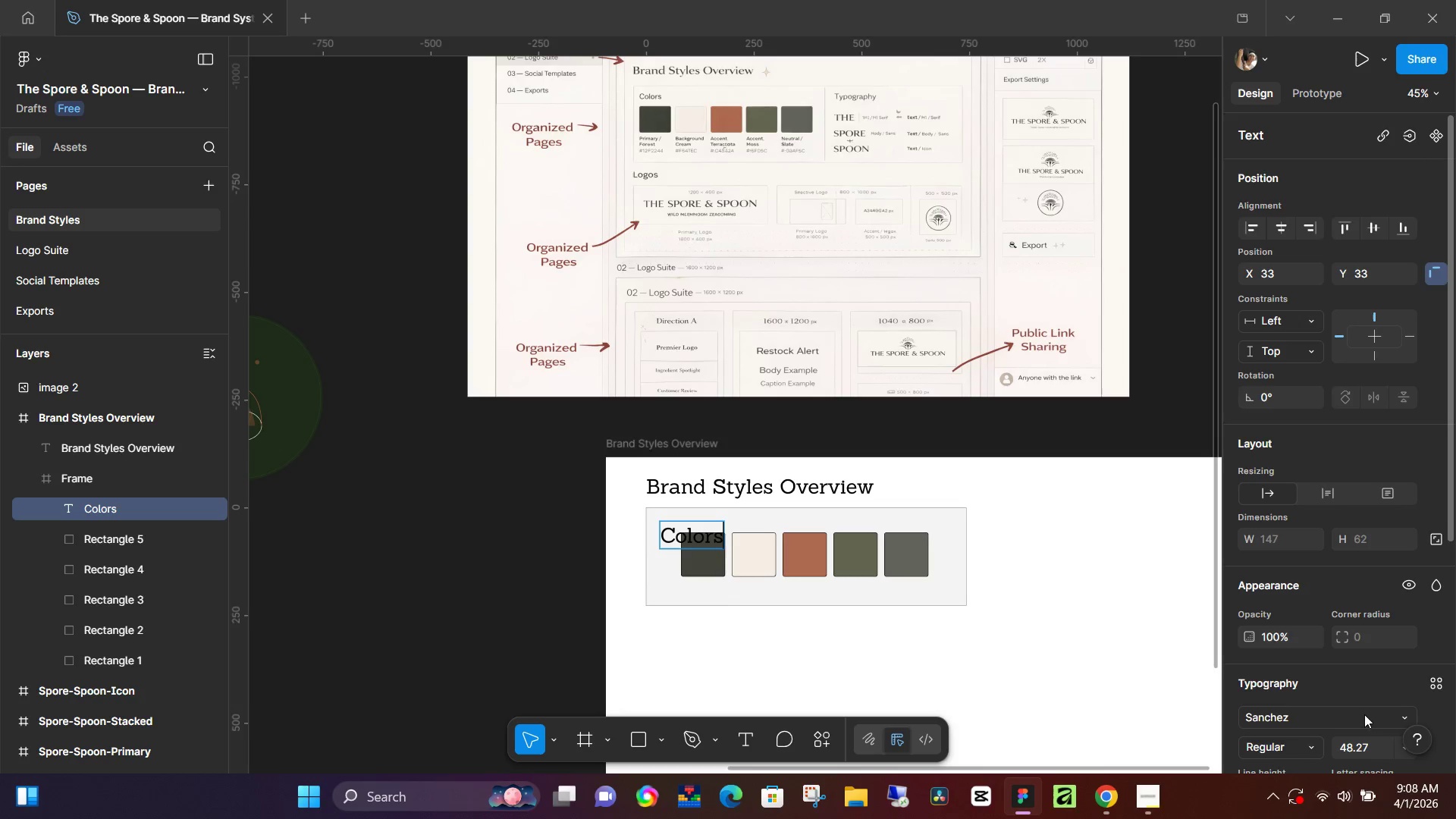 
left_click([1364, 751])
 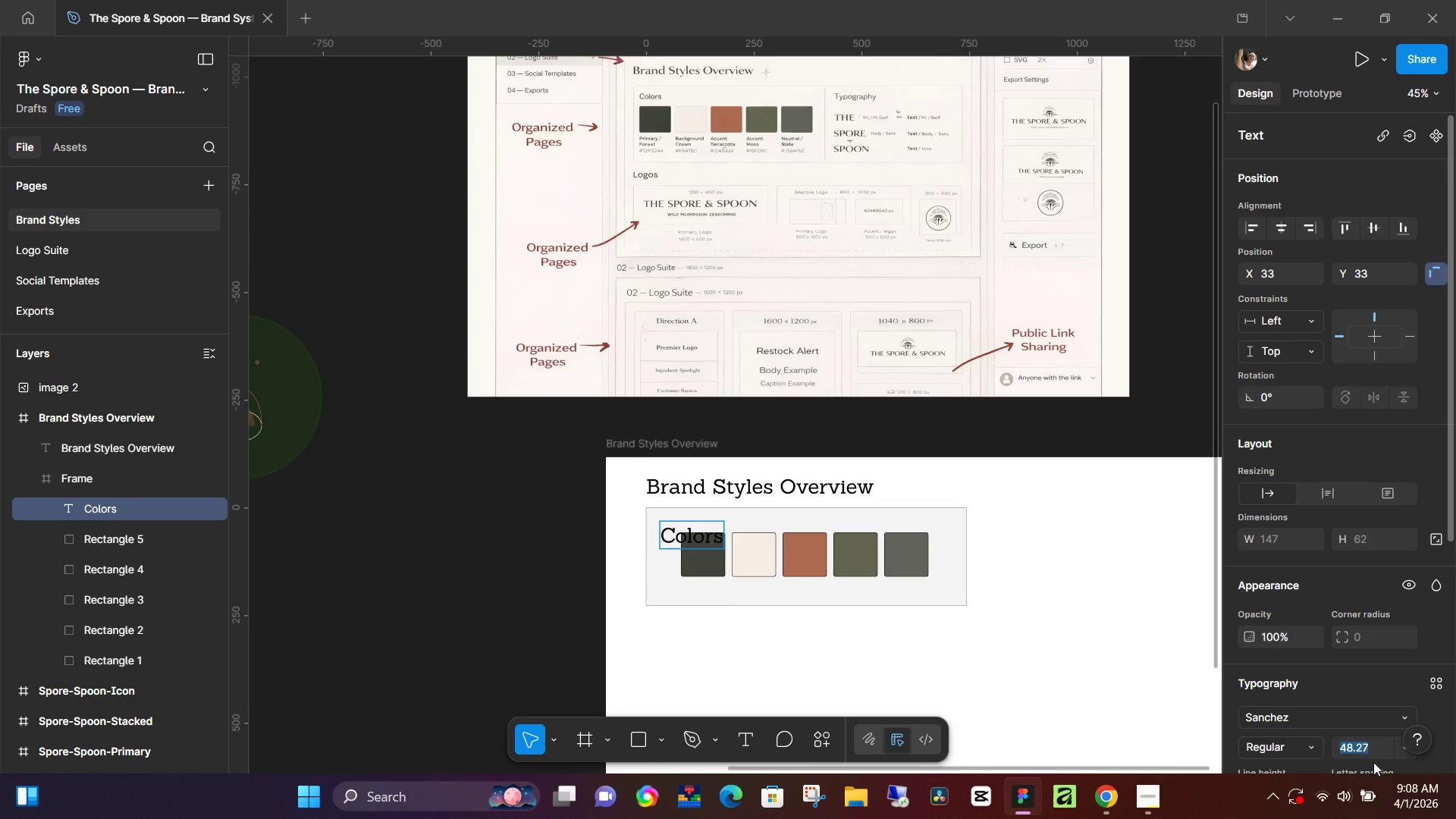 
key(ArrowUp)
 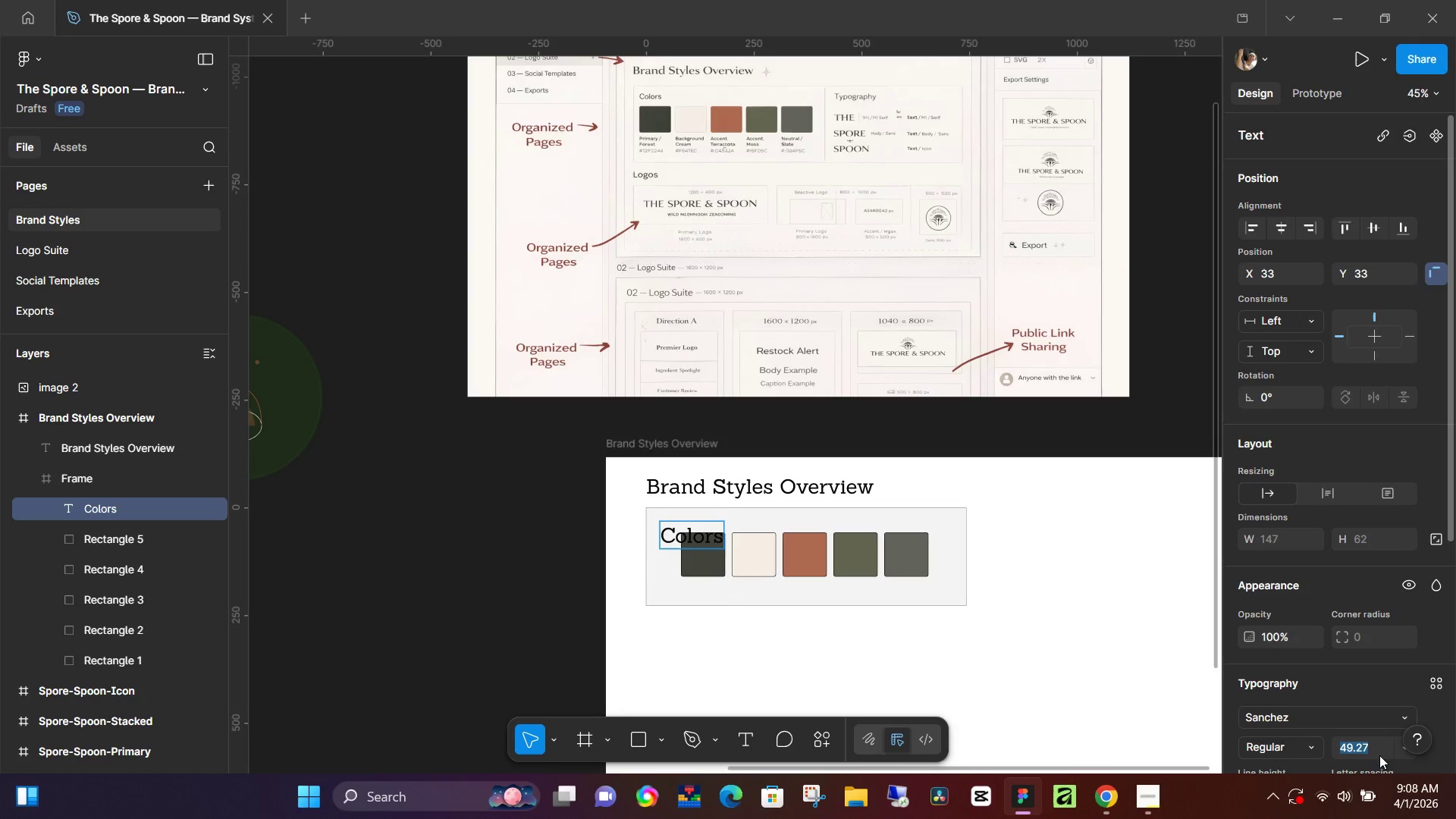 
hold_key(key=ArrowDown, duration=1.39)
 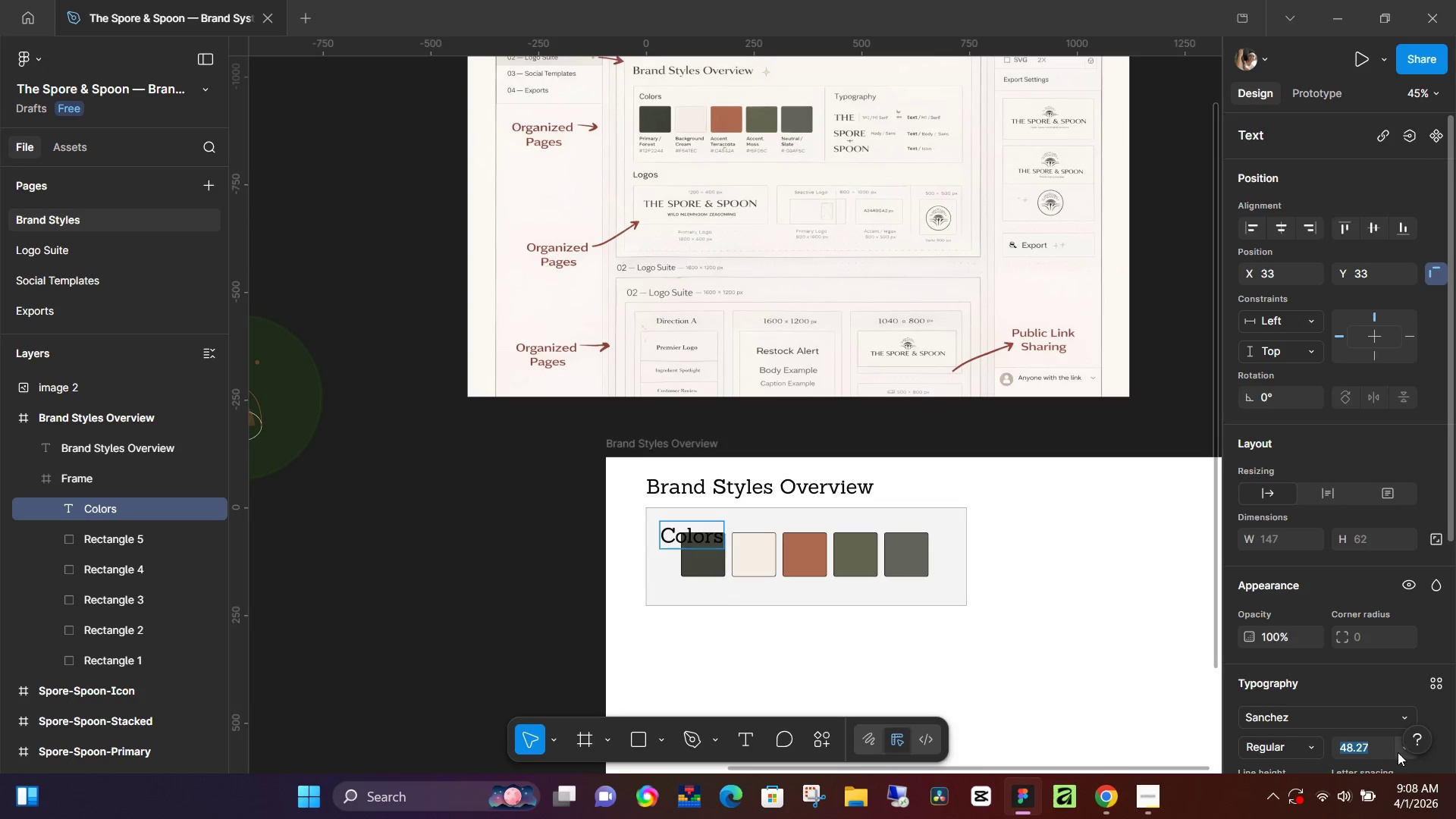 
hold_key(key=ArrowDown, duration=1.52)
 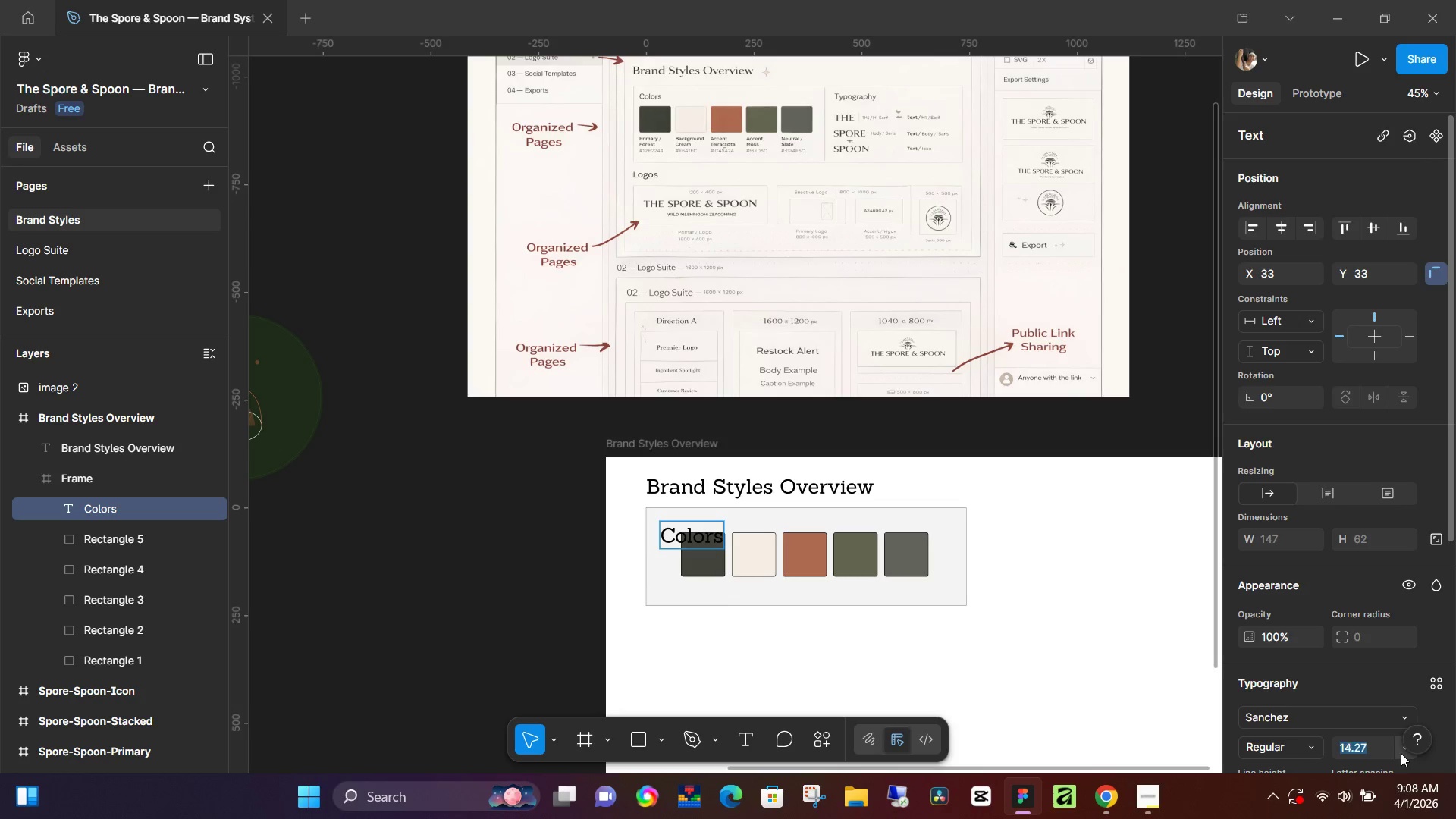 
hold_key(key=ArrowDown, duration=0.61)
 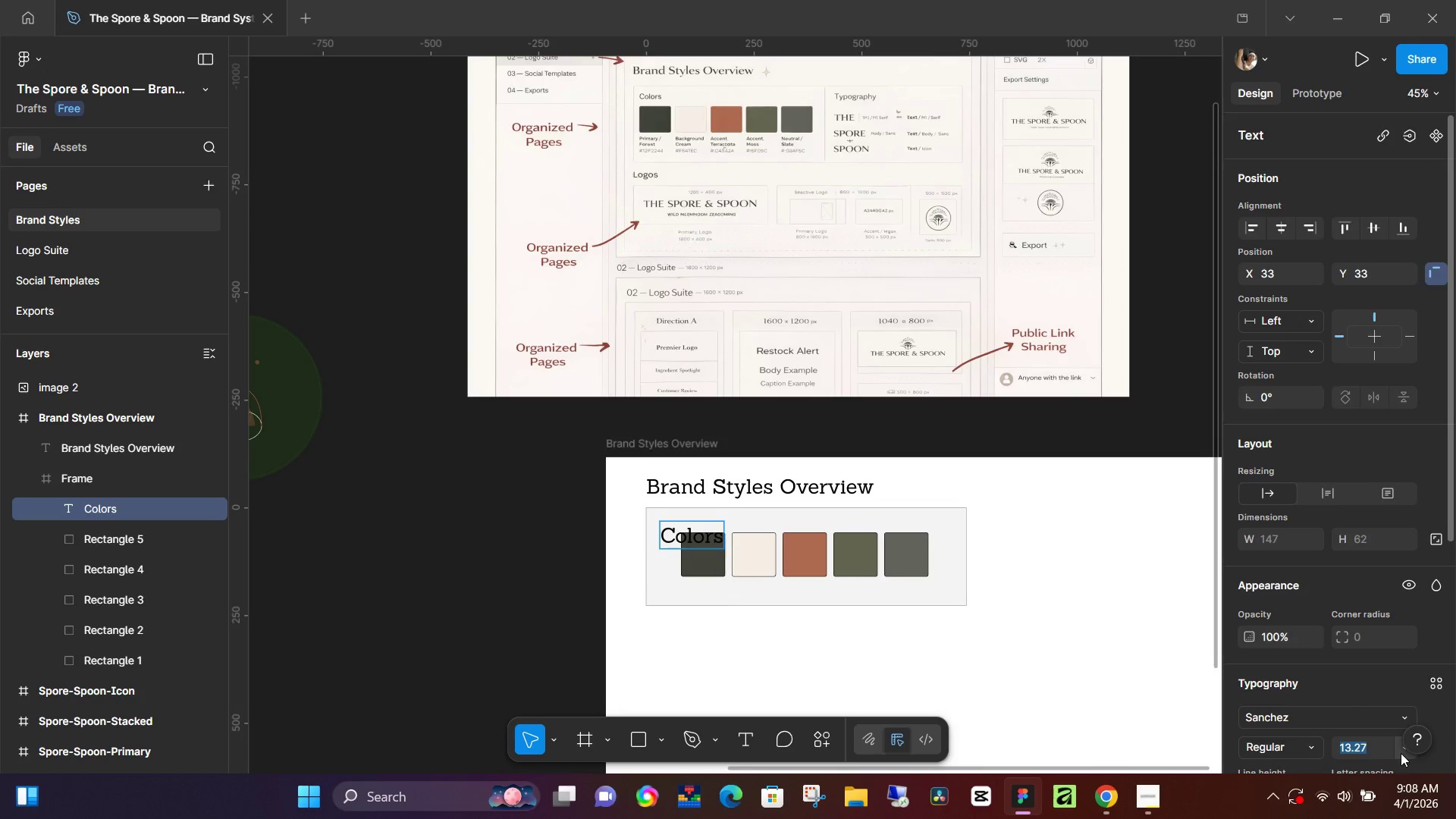 
left_click([1401, 753])
 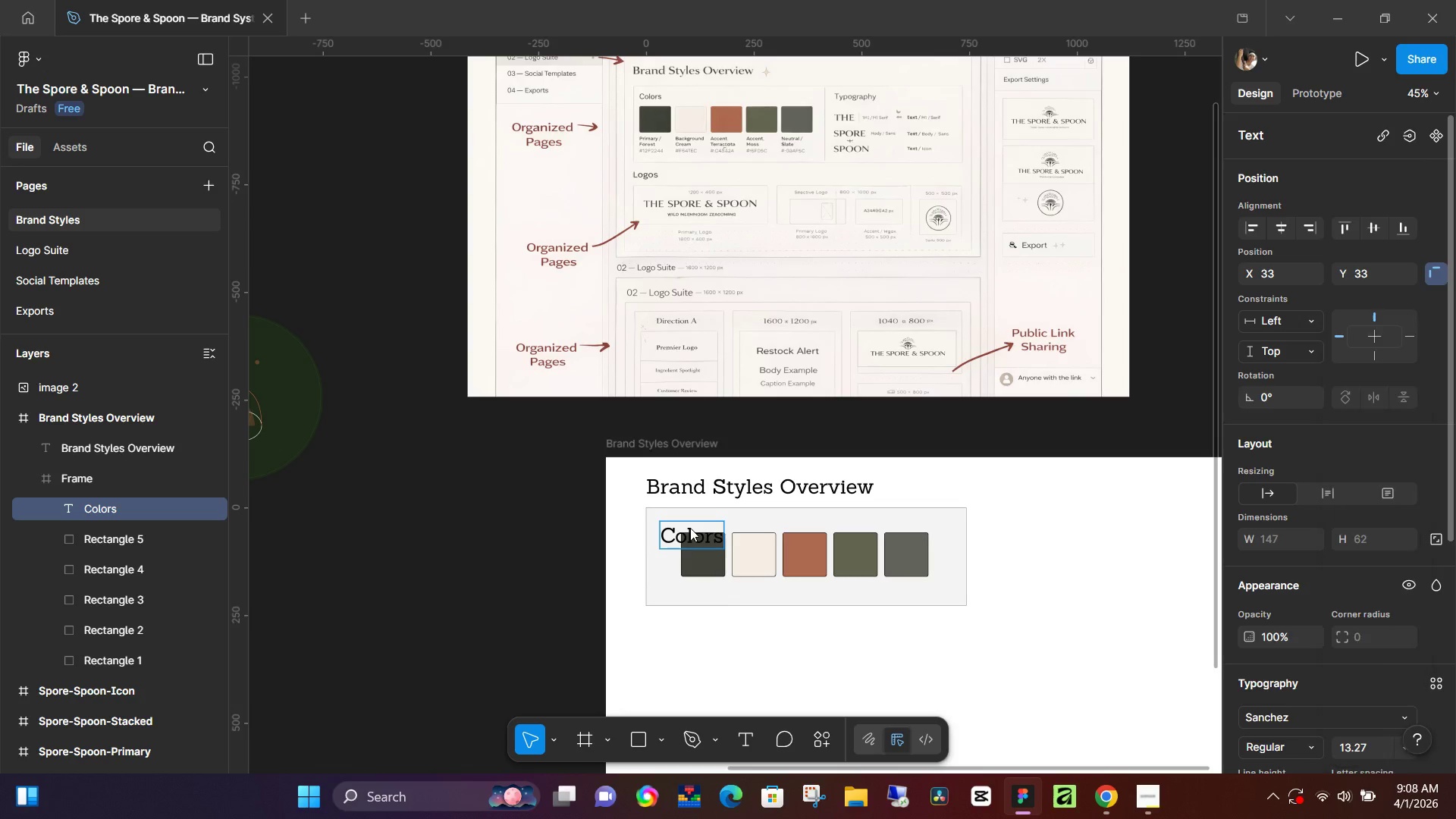 
key(Control+ControlLeft)
 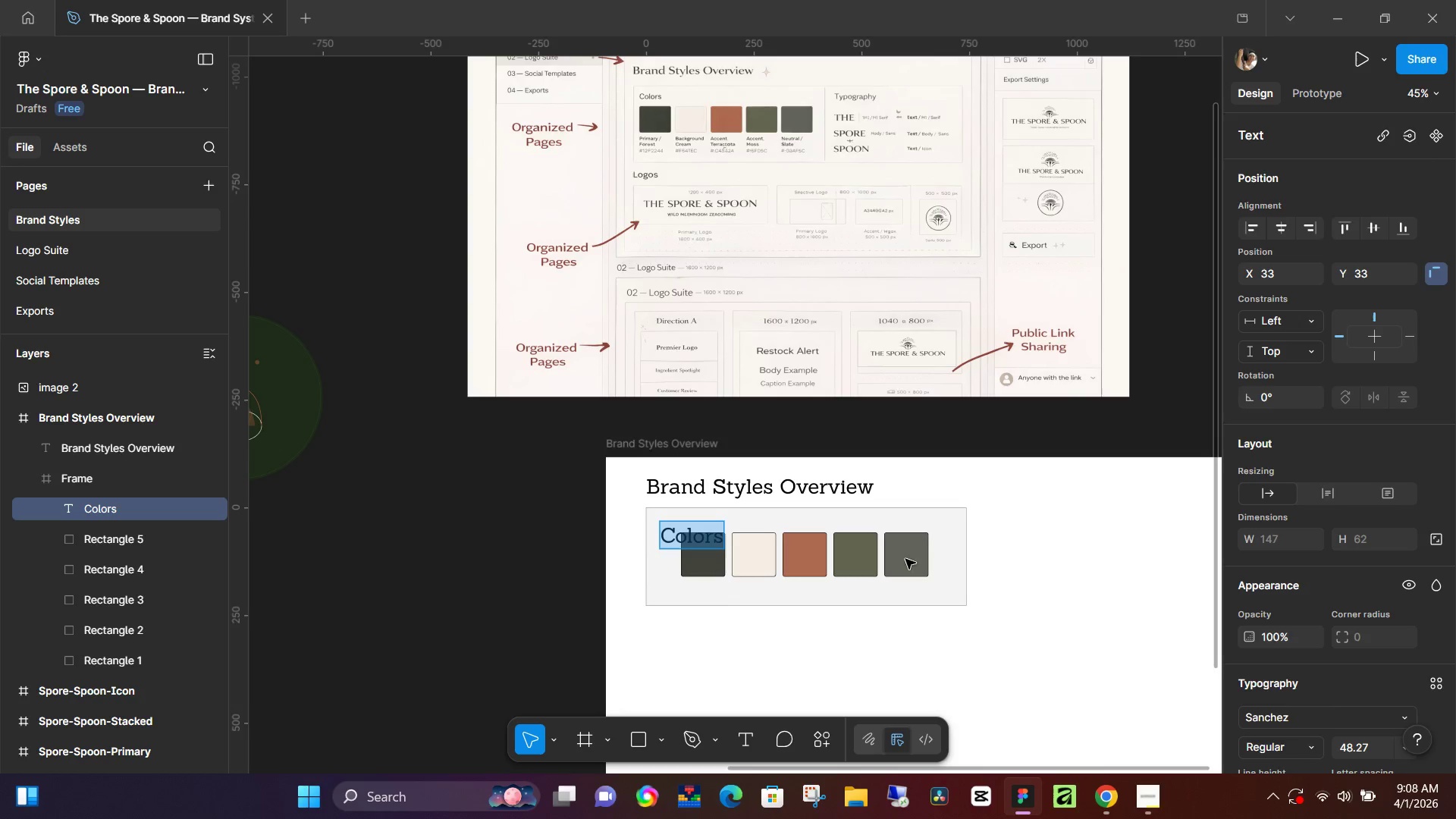 
key(Control+A)
 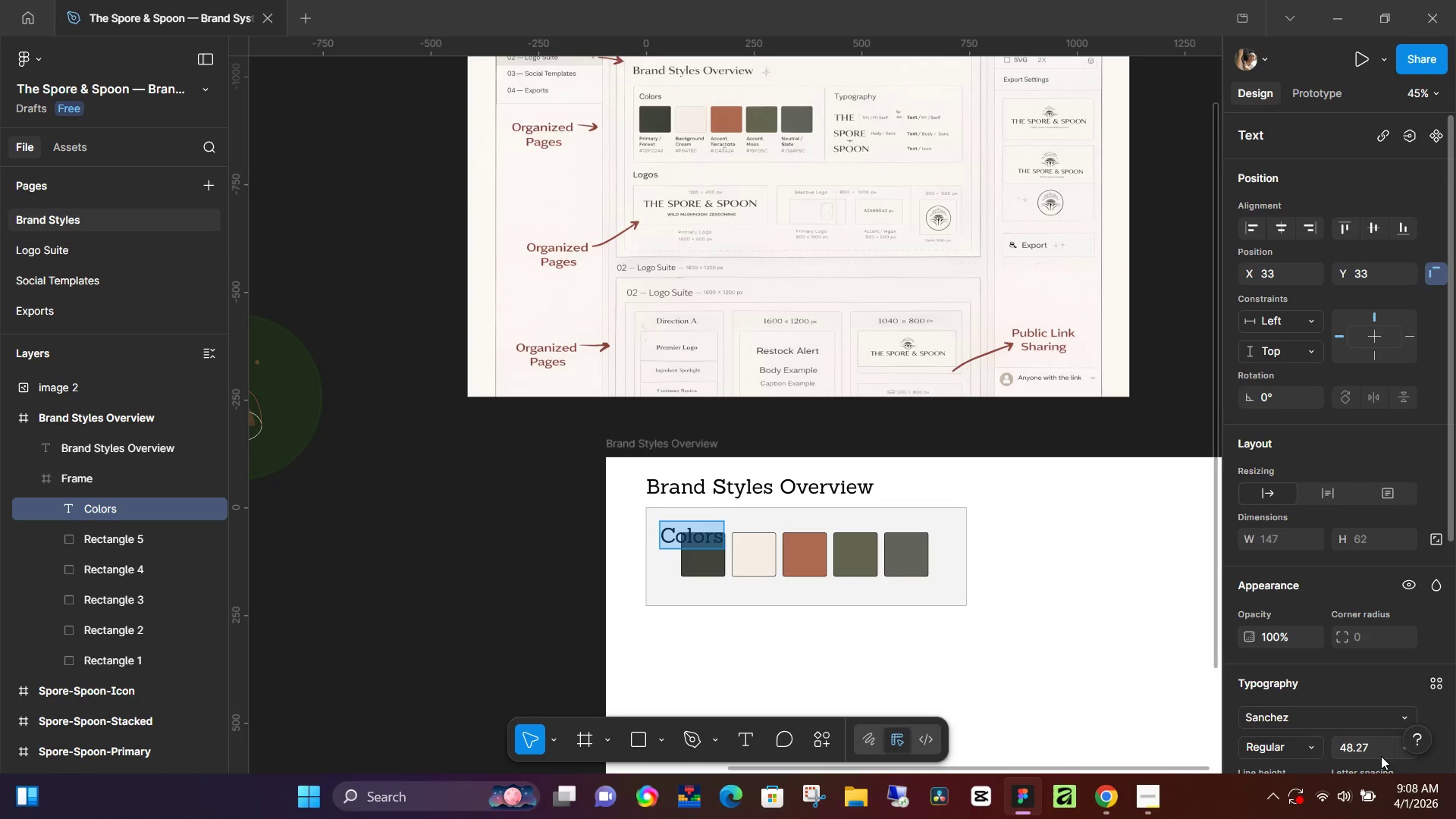 
left_click([1381, 756])
 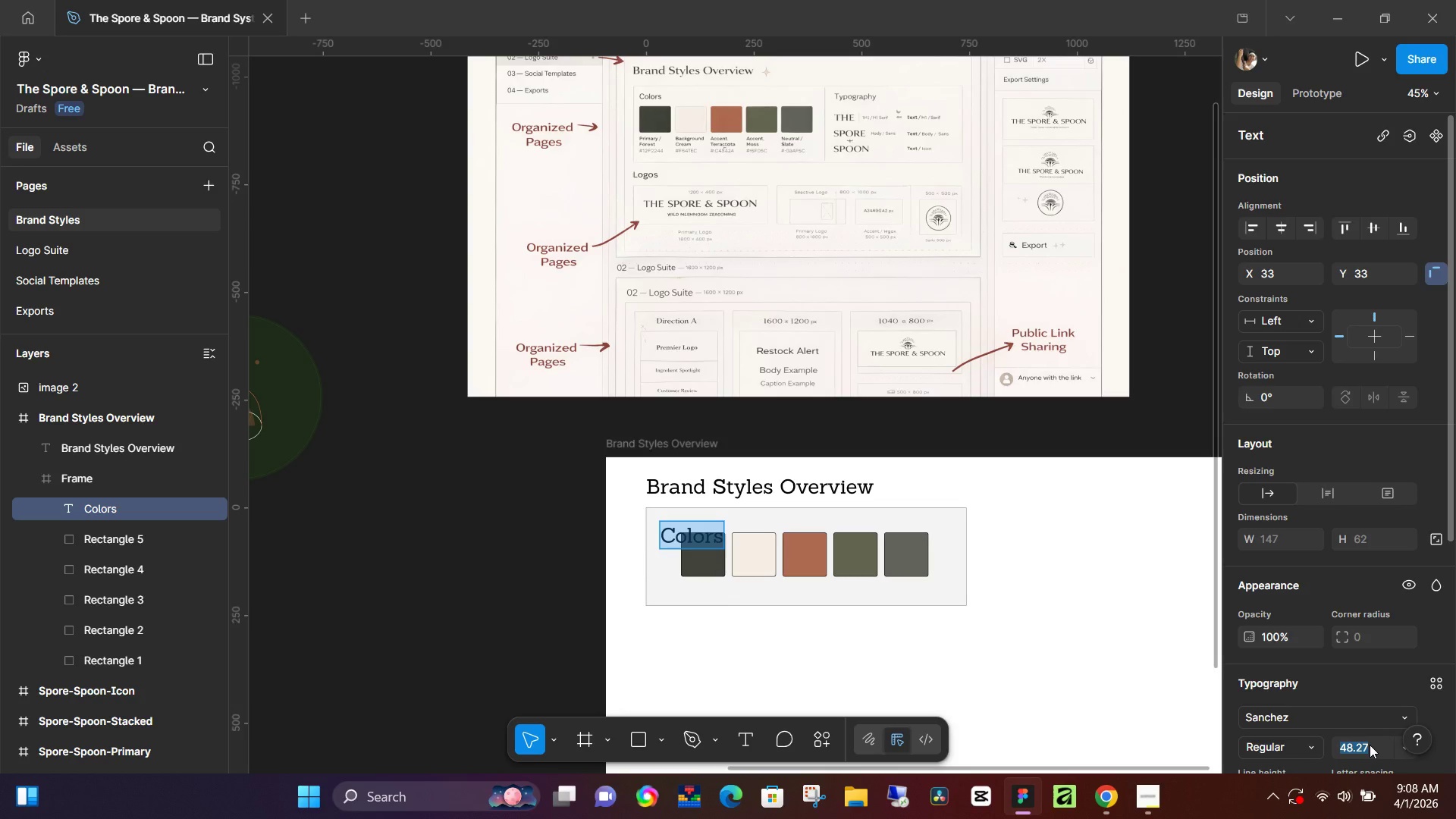 
key(Numpad2)
 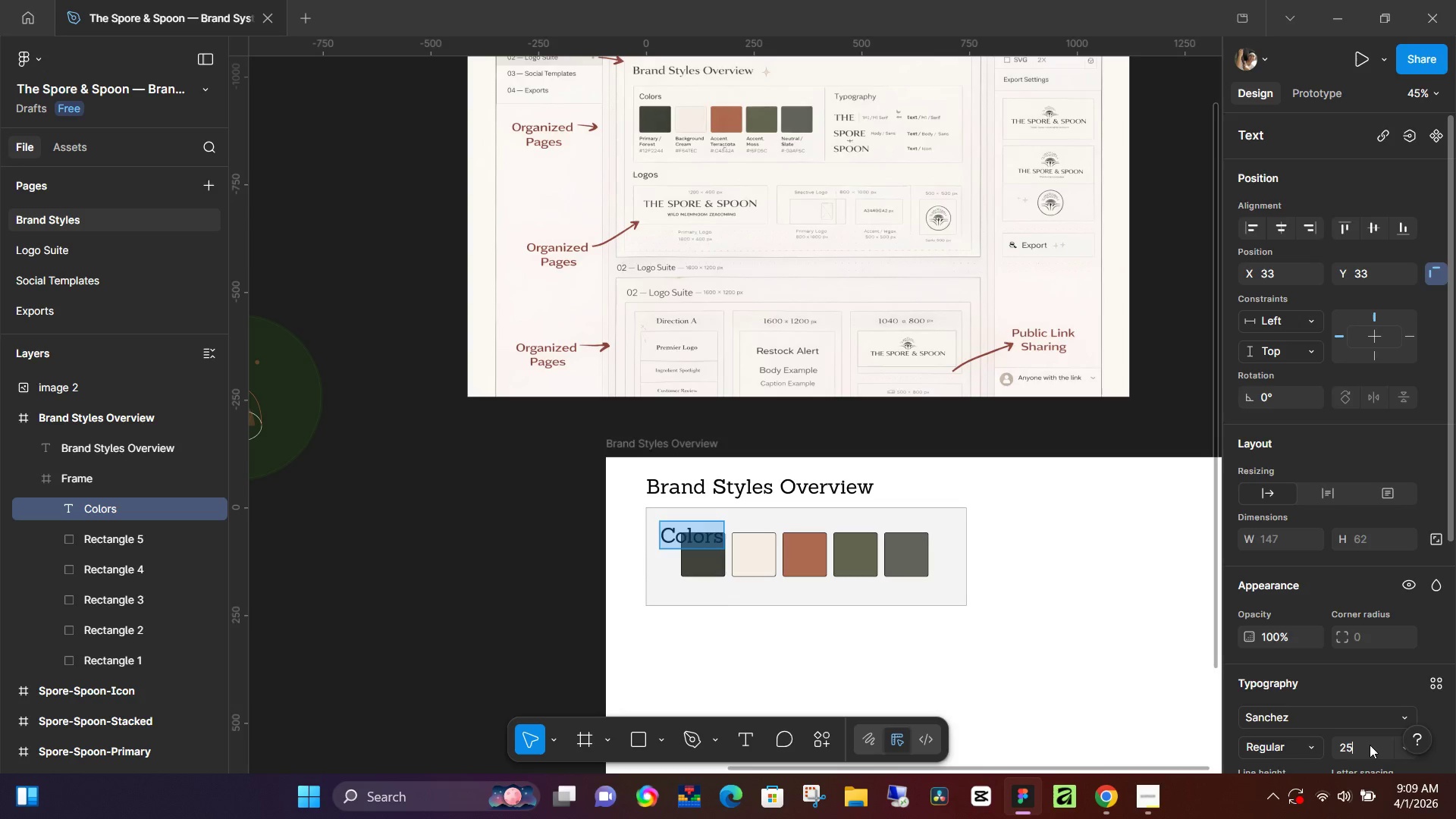 
key(Numpad5)
 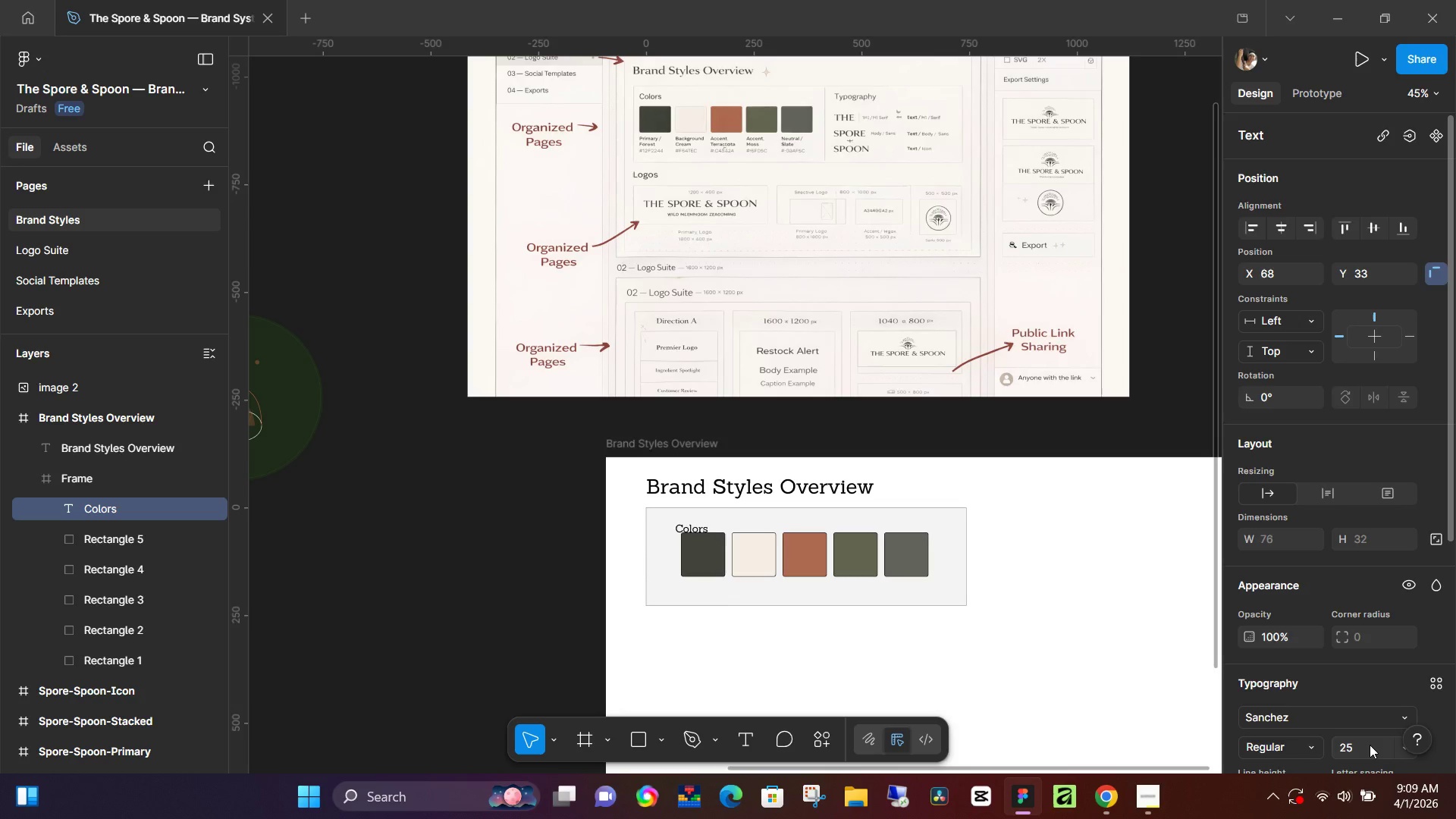 
key(NumpadEnter)
 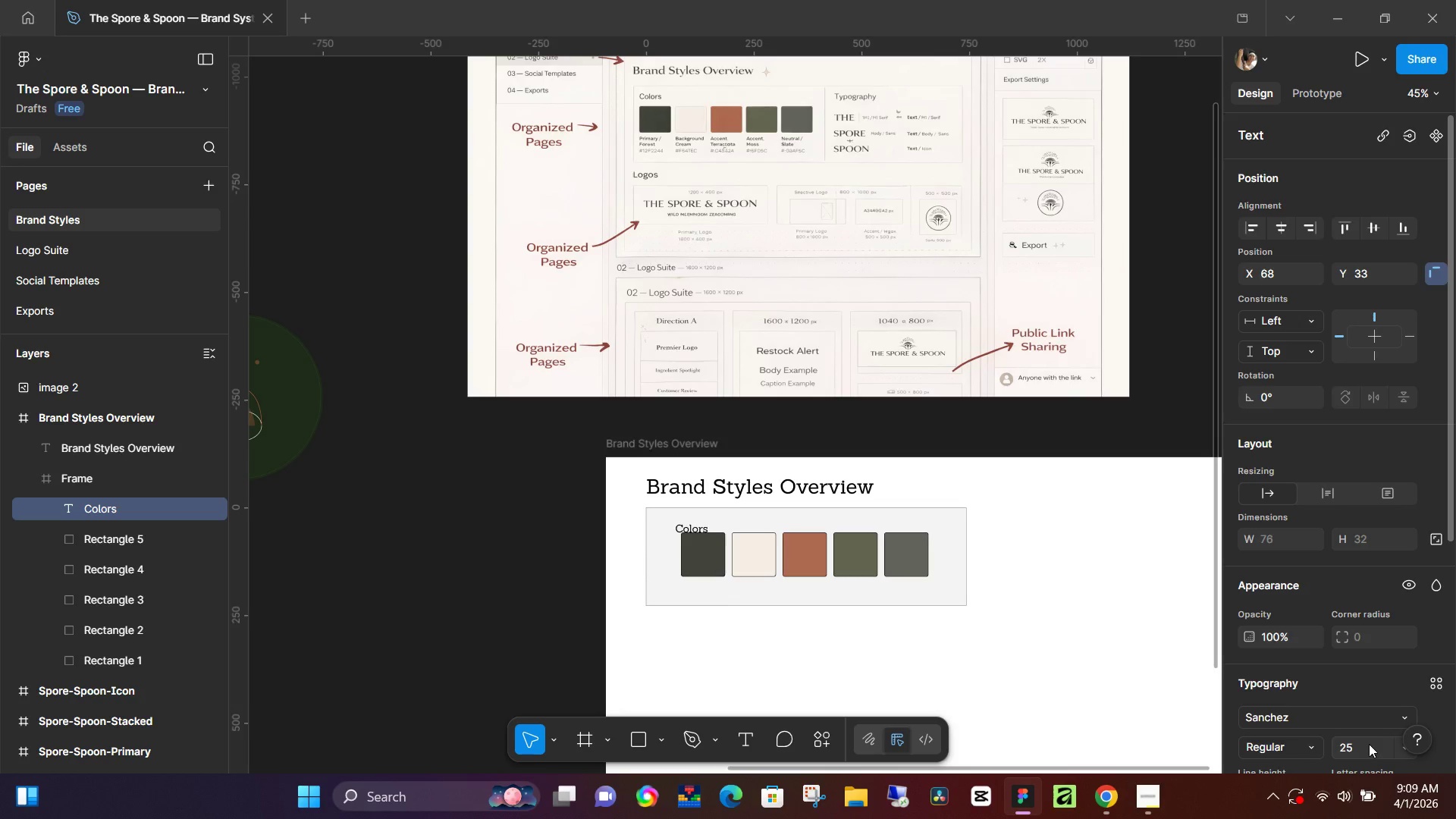 
left_click([1369, 744])
 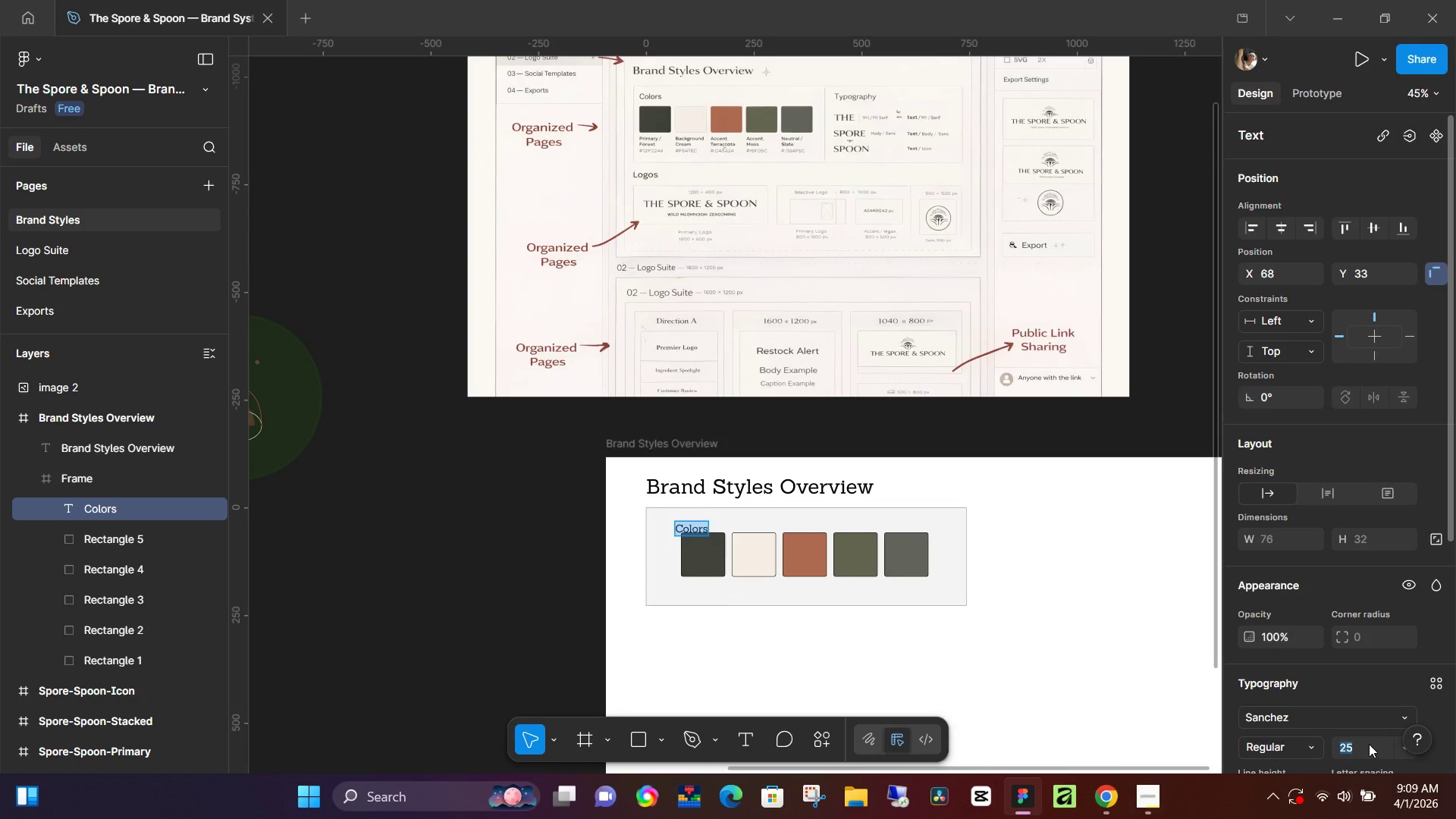 
key(Numpad3)
 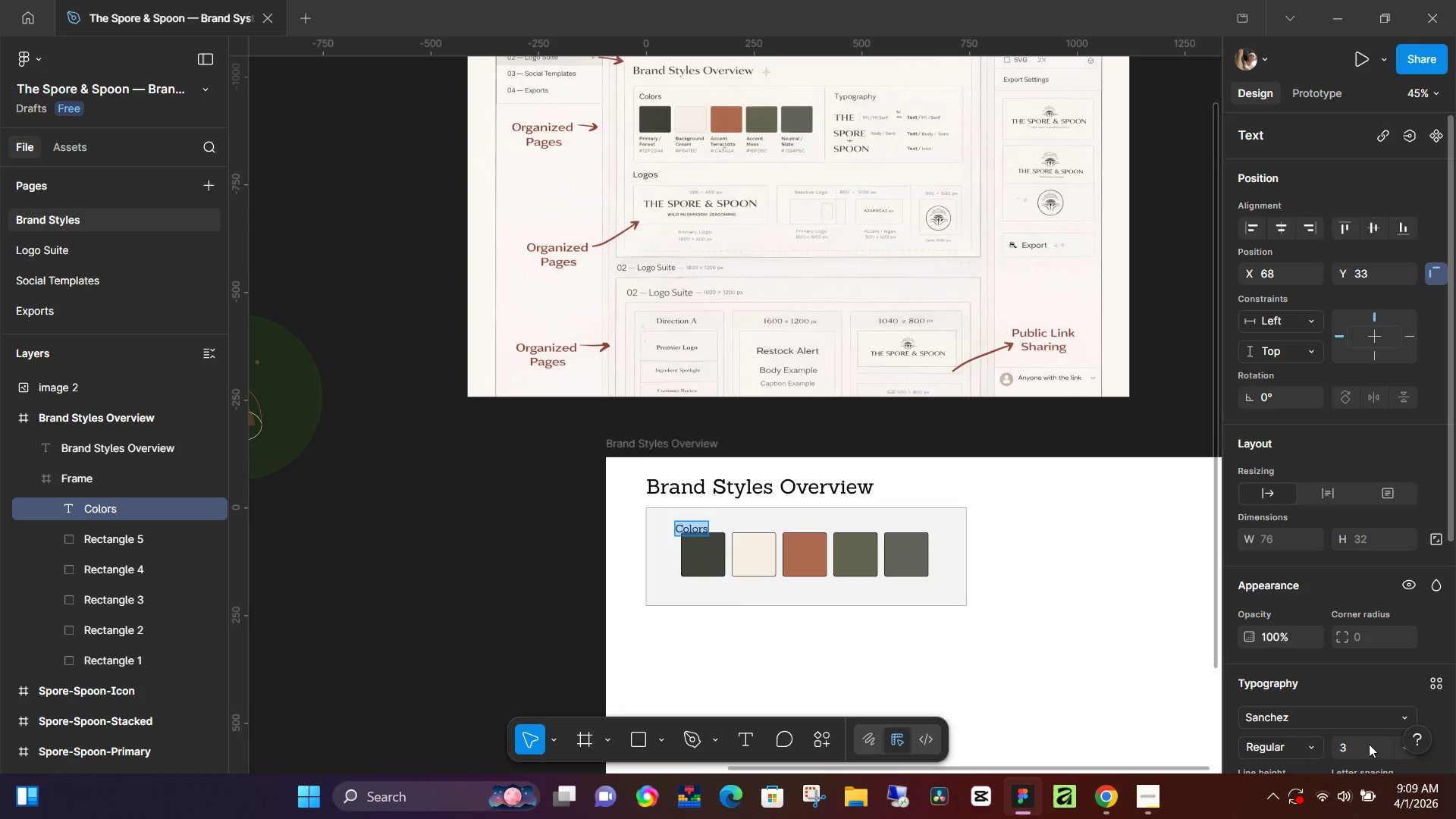 
key(0)
 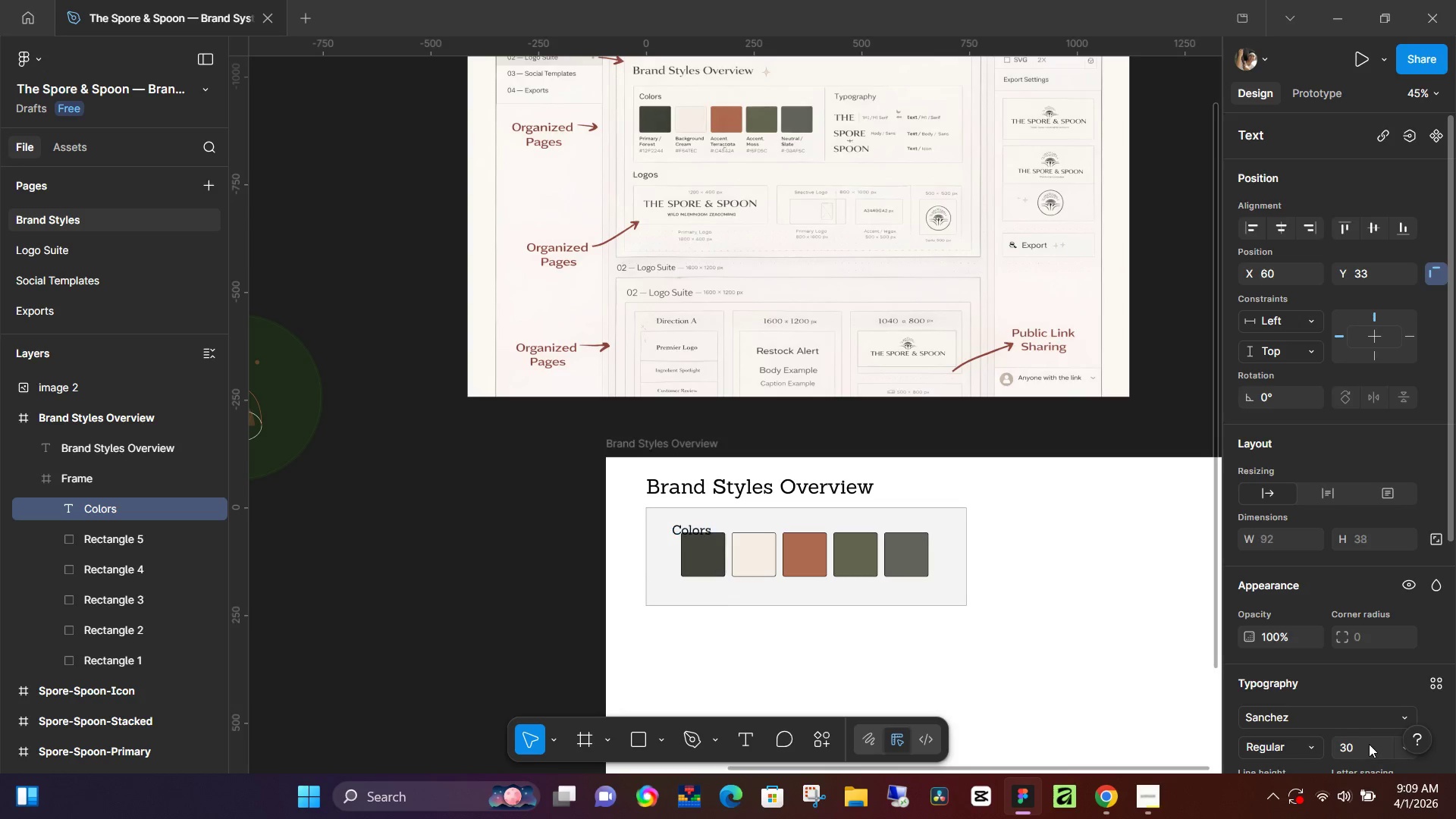 
key(NumpadEnter)
 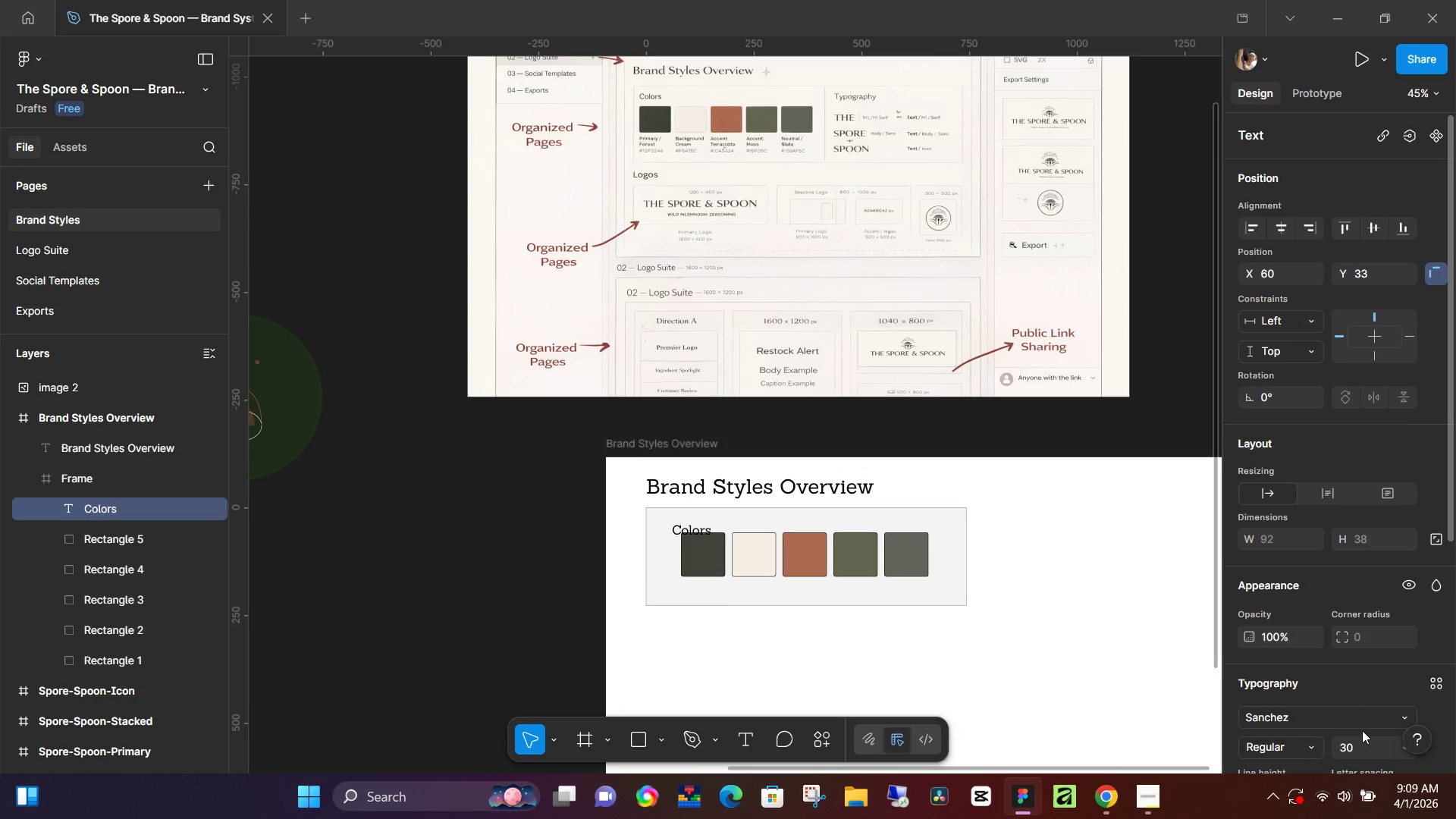 
left_click([1358, 749])
 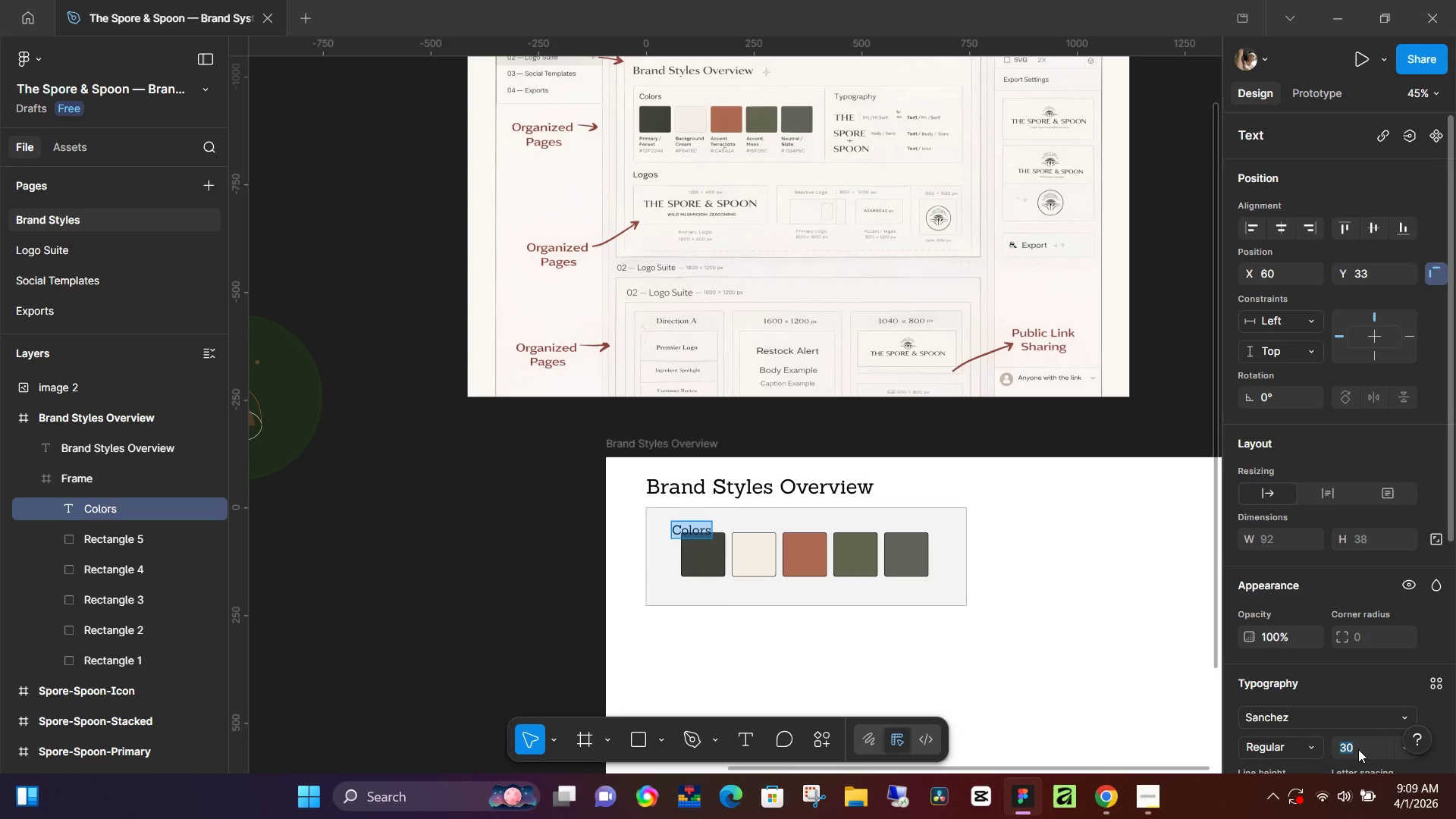 
type(35)
key(NumpadEnter)
 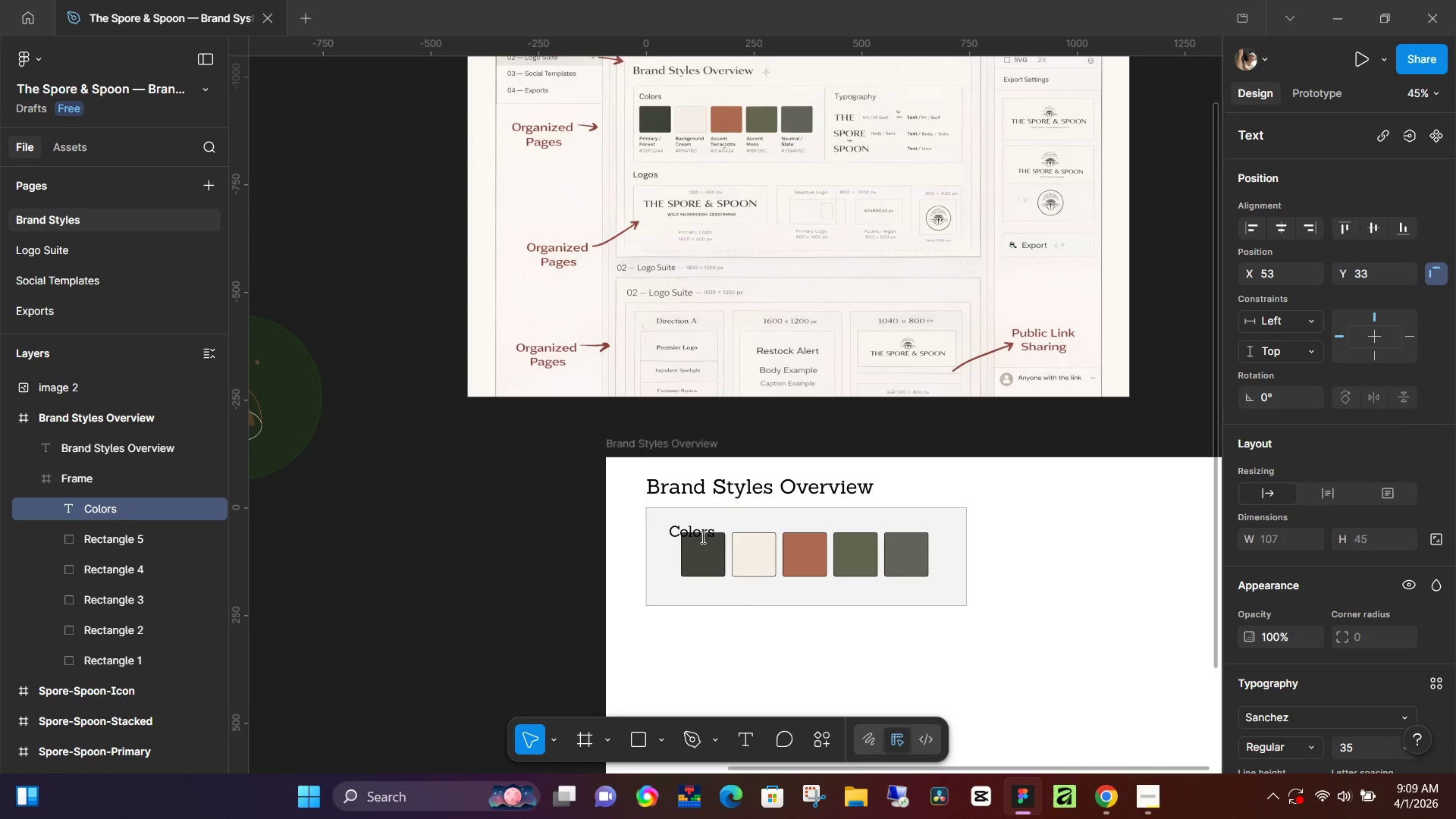 
left_click([701, 535])
 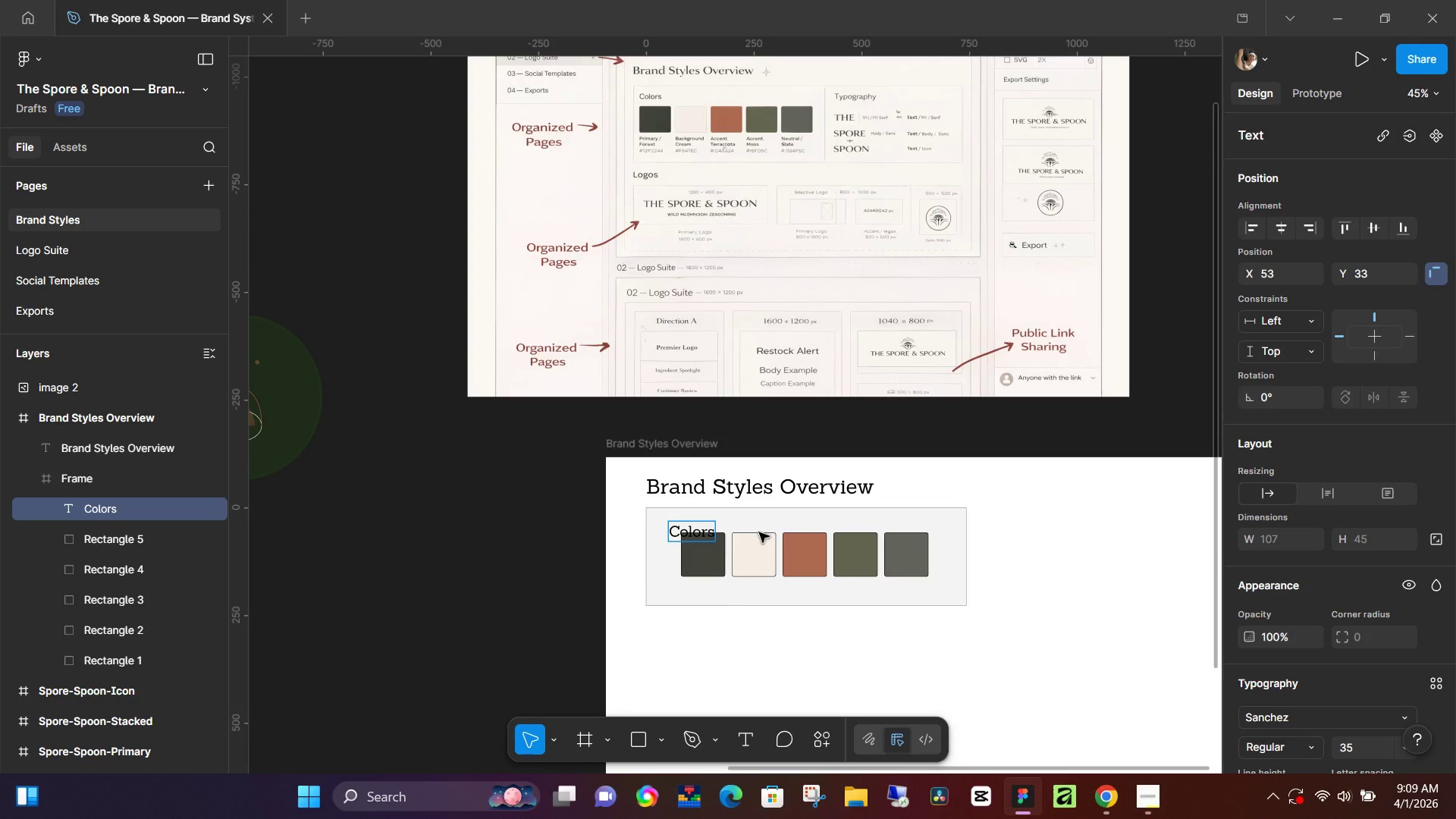 
left_click([759, 532])
 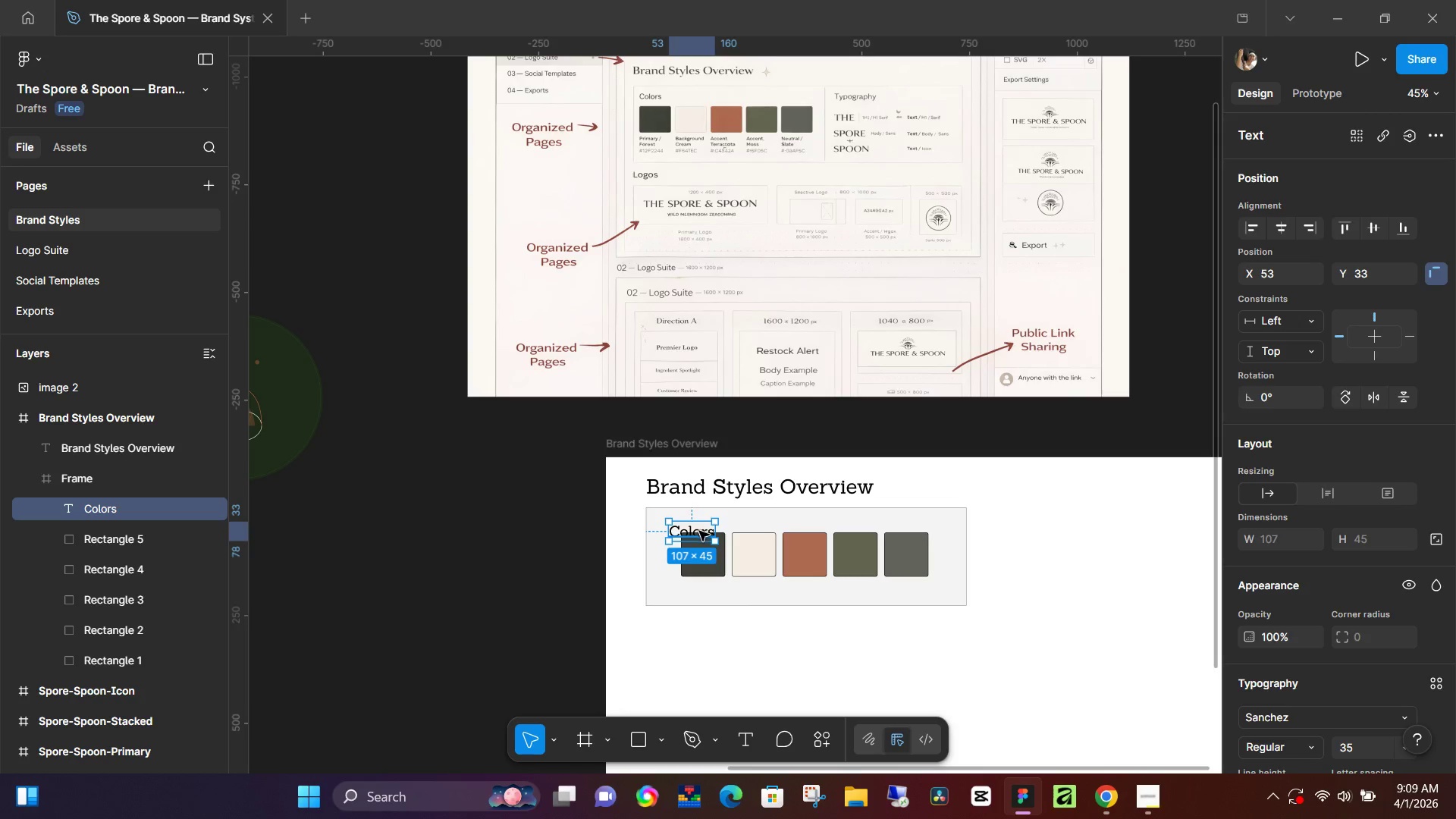 
left_click_drag(start_coordinate=[699, 531], to_coordinate=[710, 519])
 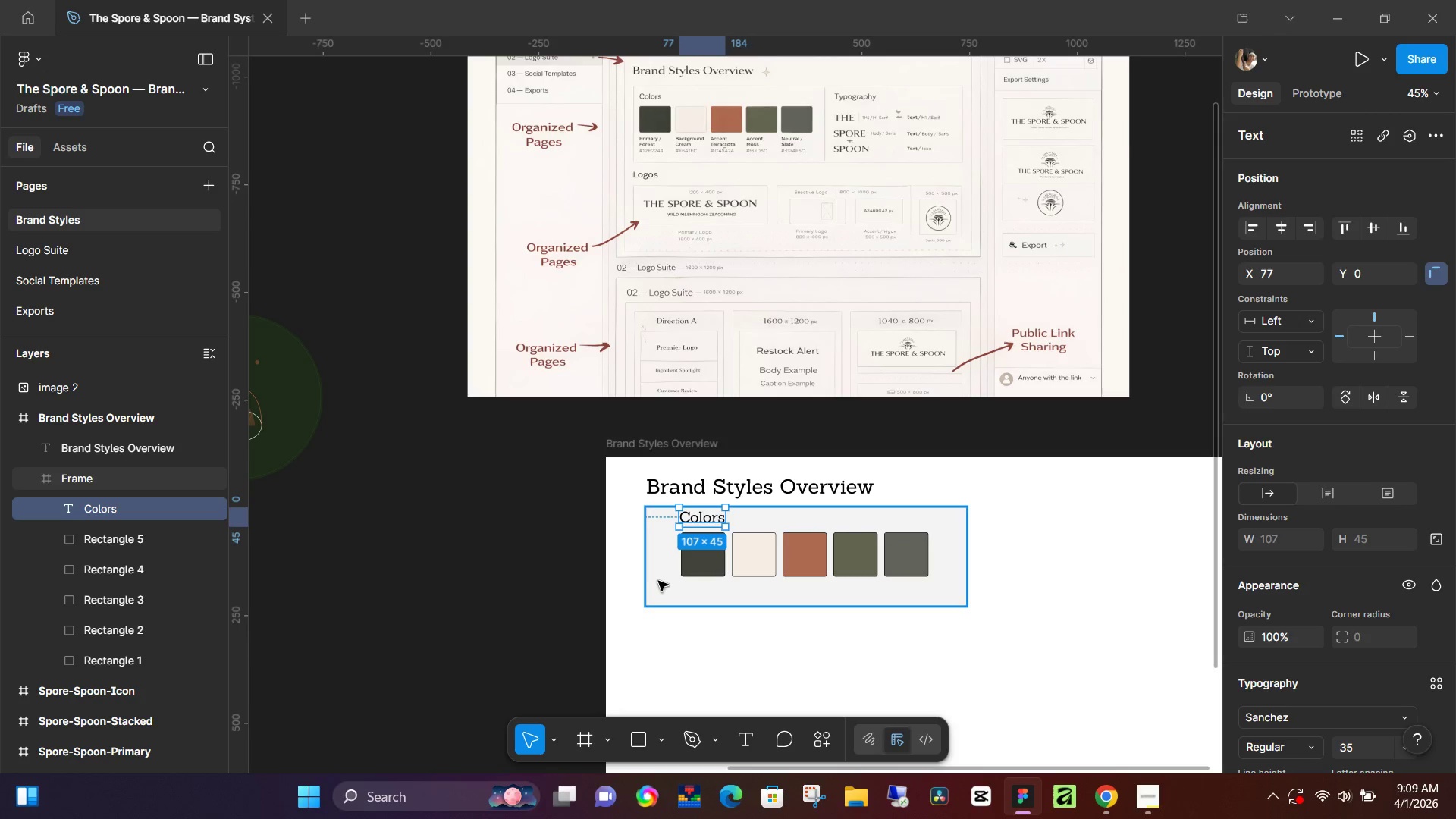 
left_click([651, 577])
 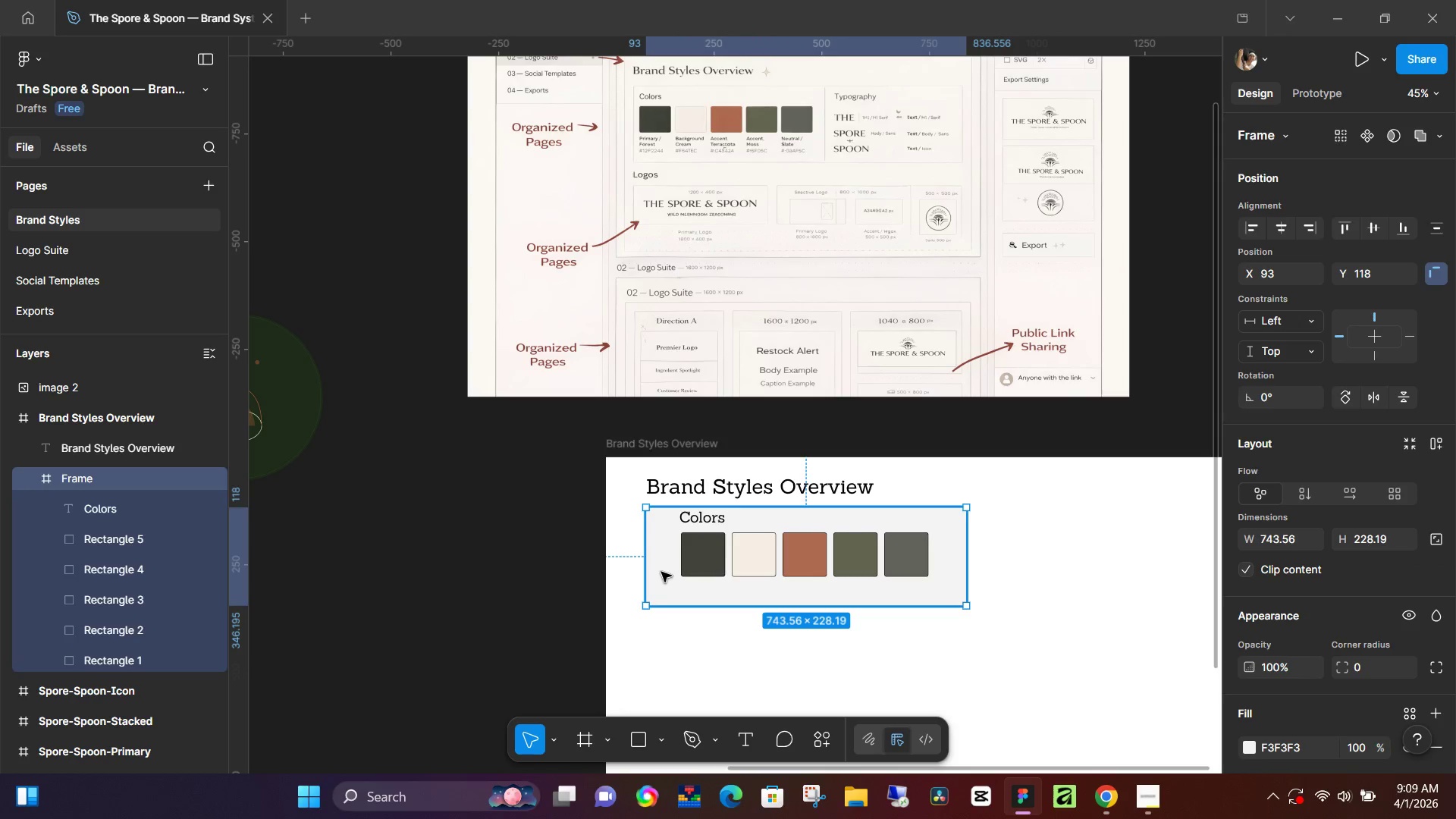 
double_click([661, 572])
 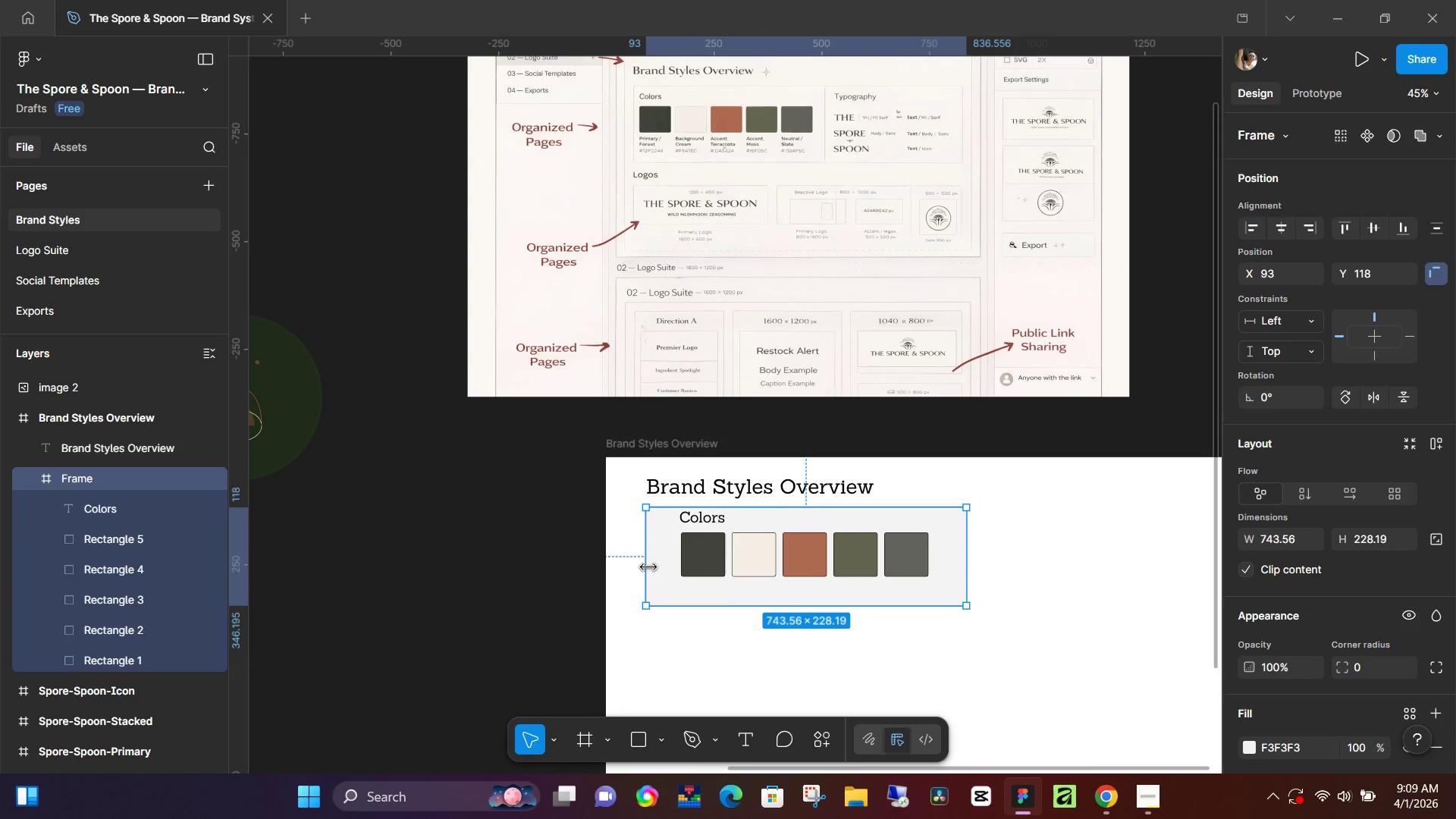 
left_click_drag(start_coordinate=[648, 566], to_coordinate=[679, 566])
 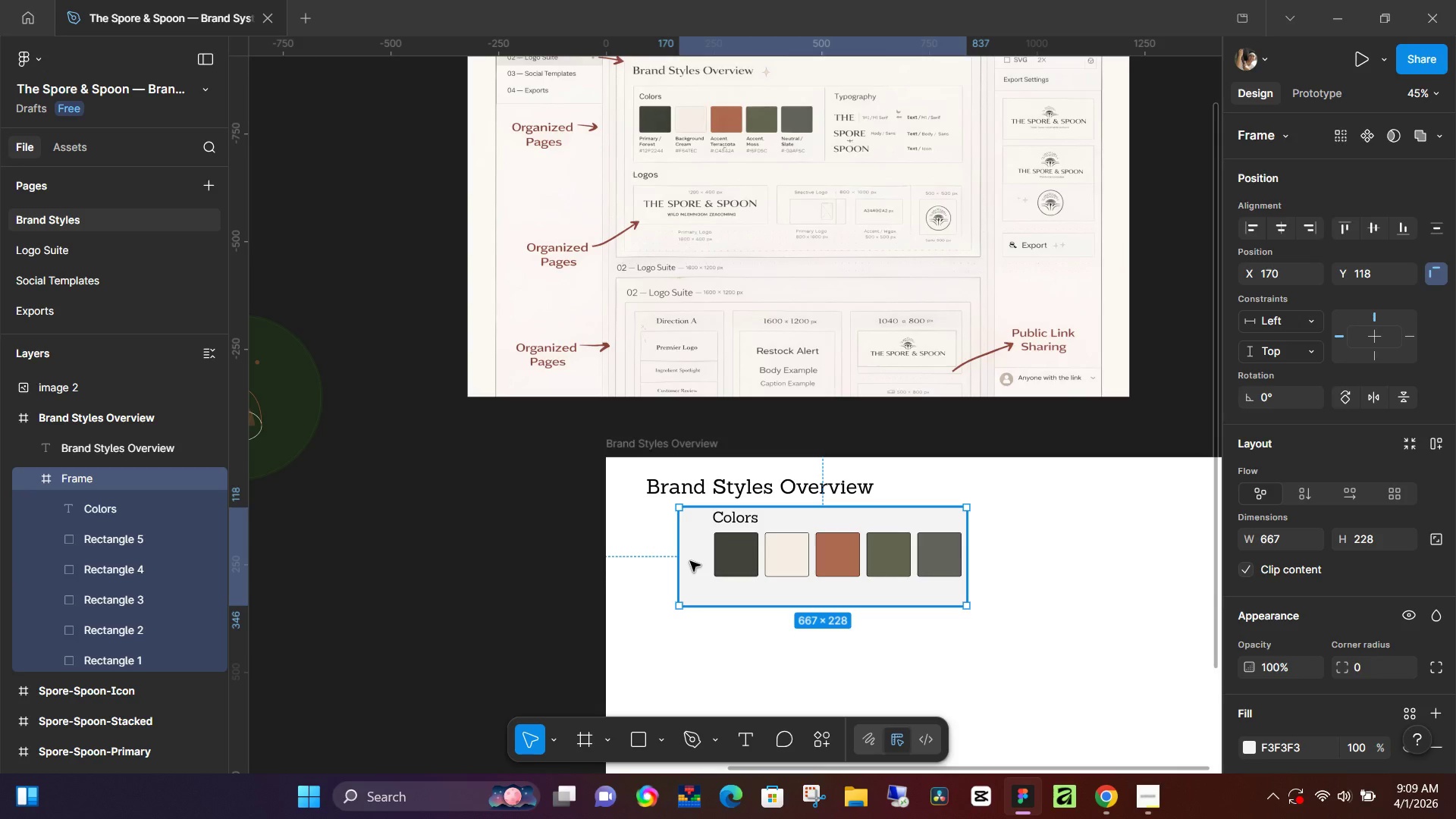 
double_click([690, 561])
 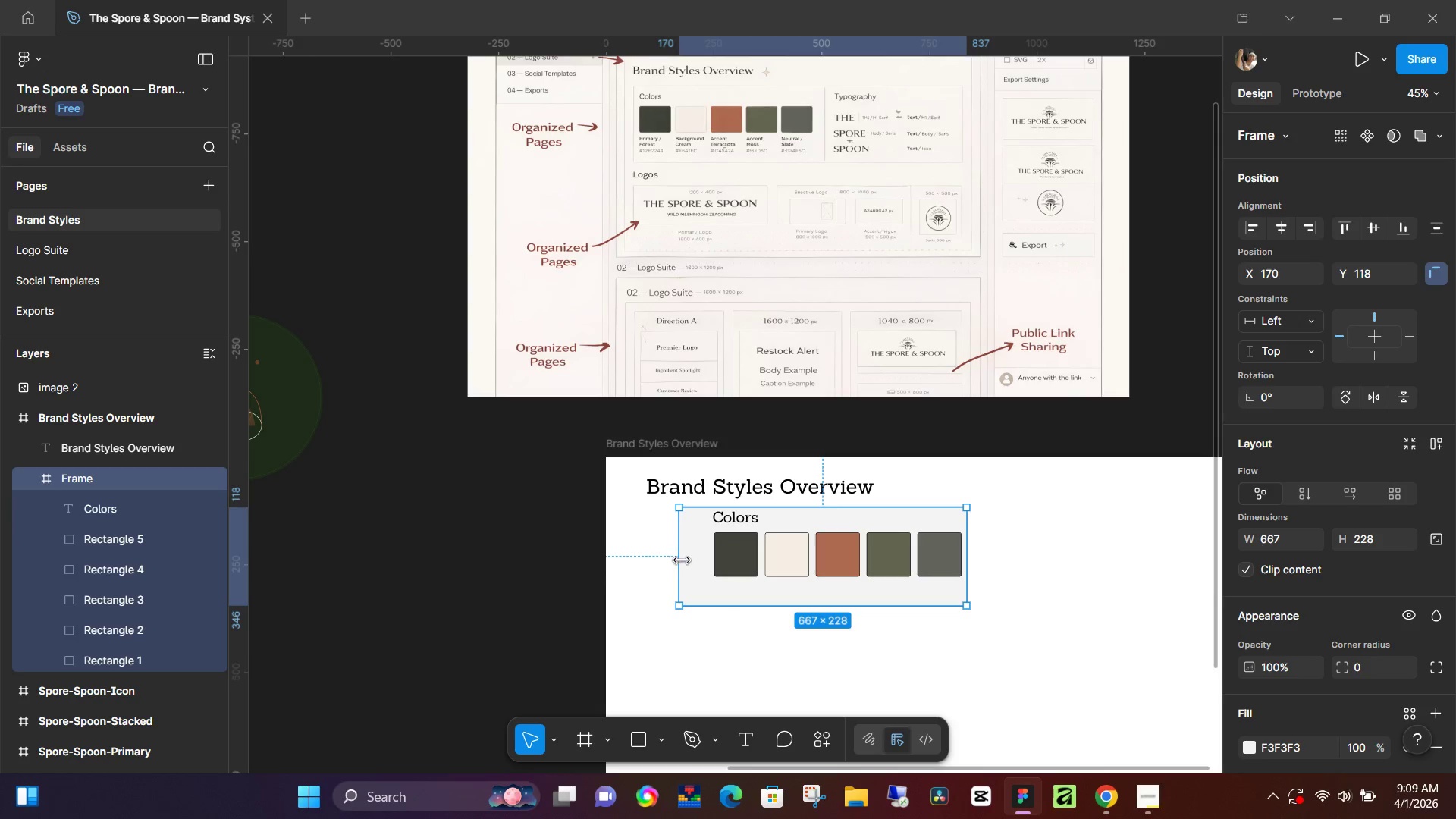 
double_click([682, 560])
 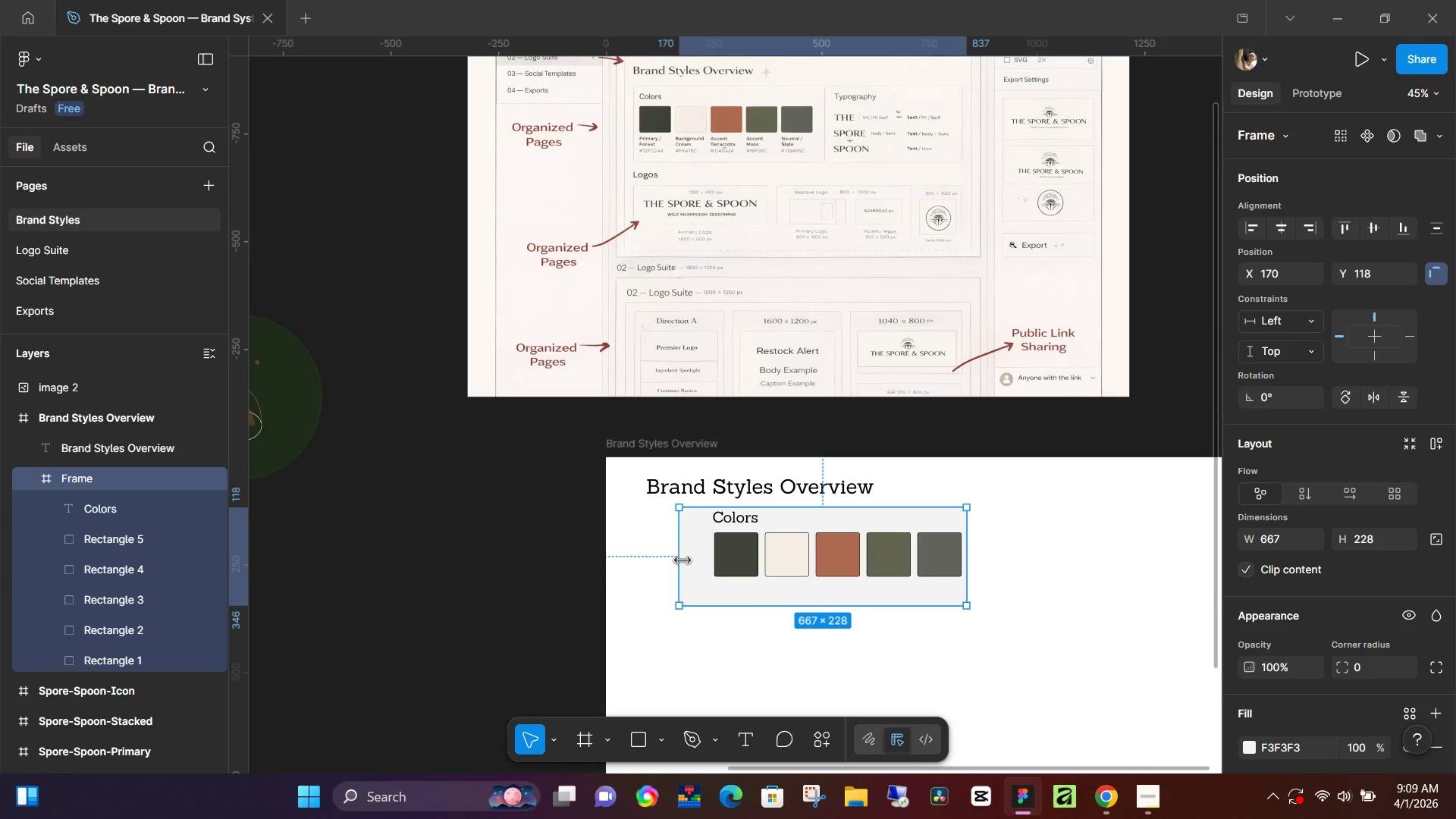 
triple_click([682, 560])
 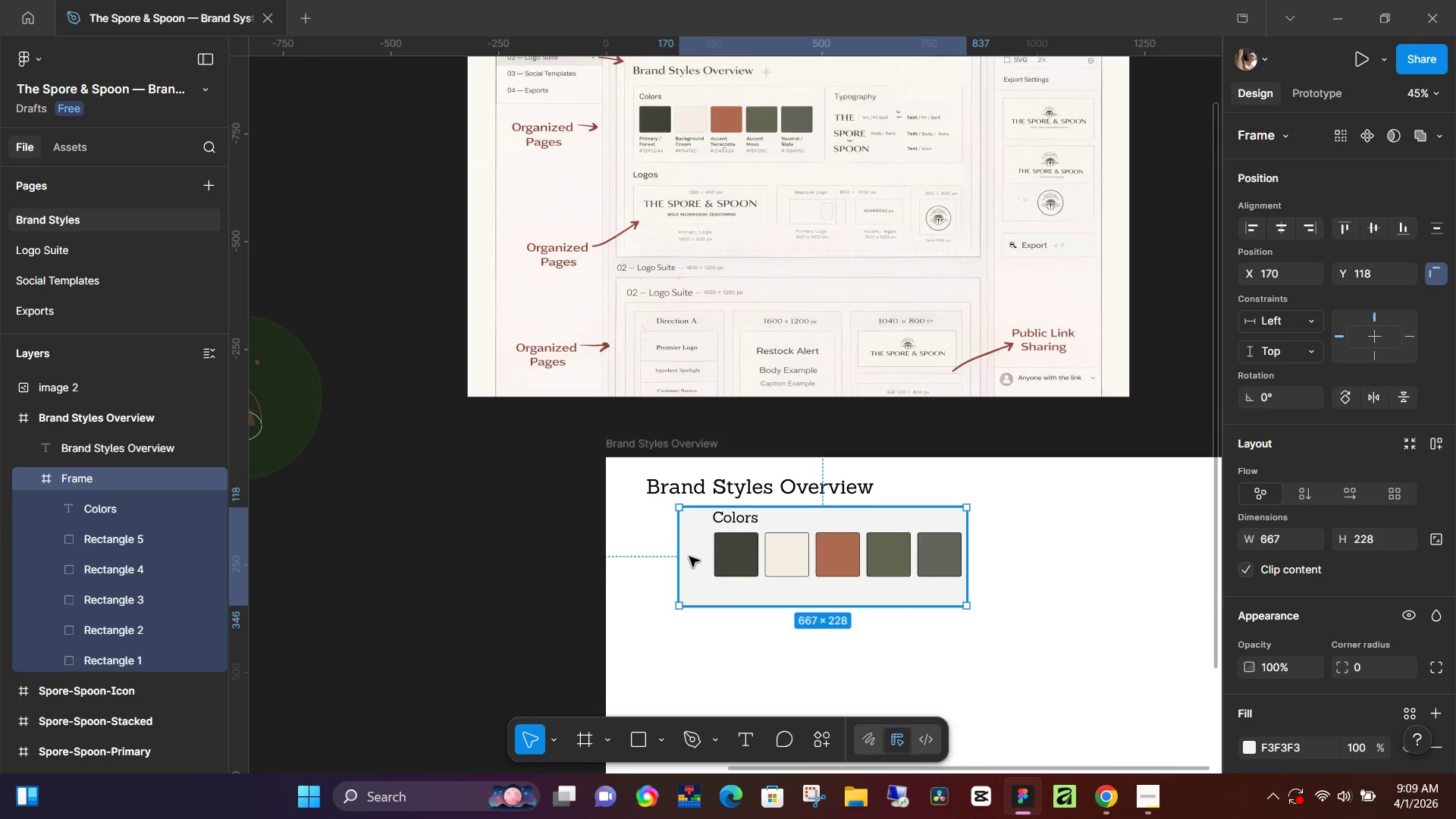 
left_click_drag(start_coordinate=[689, 557], to_coordinate=[673, 557])
 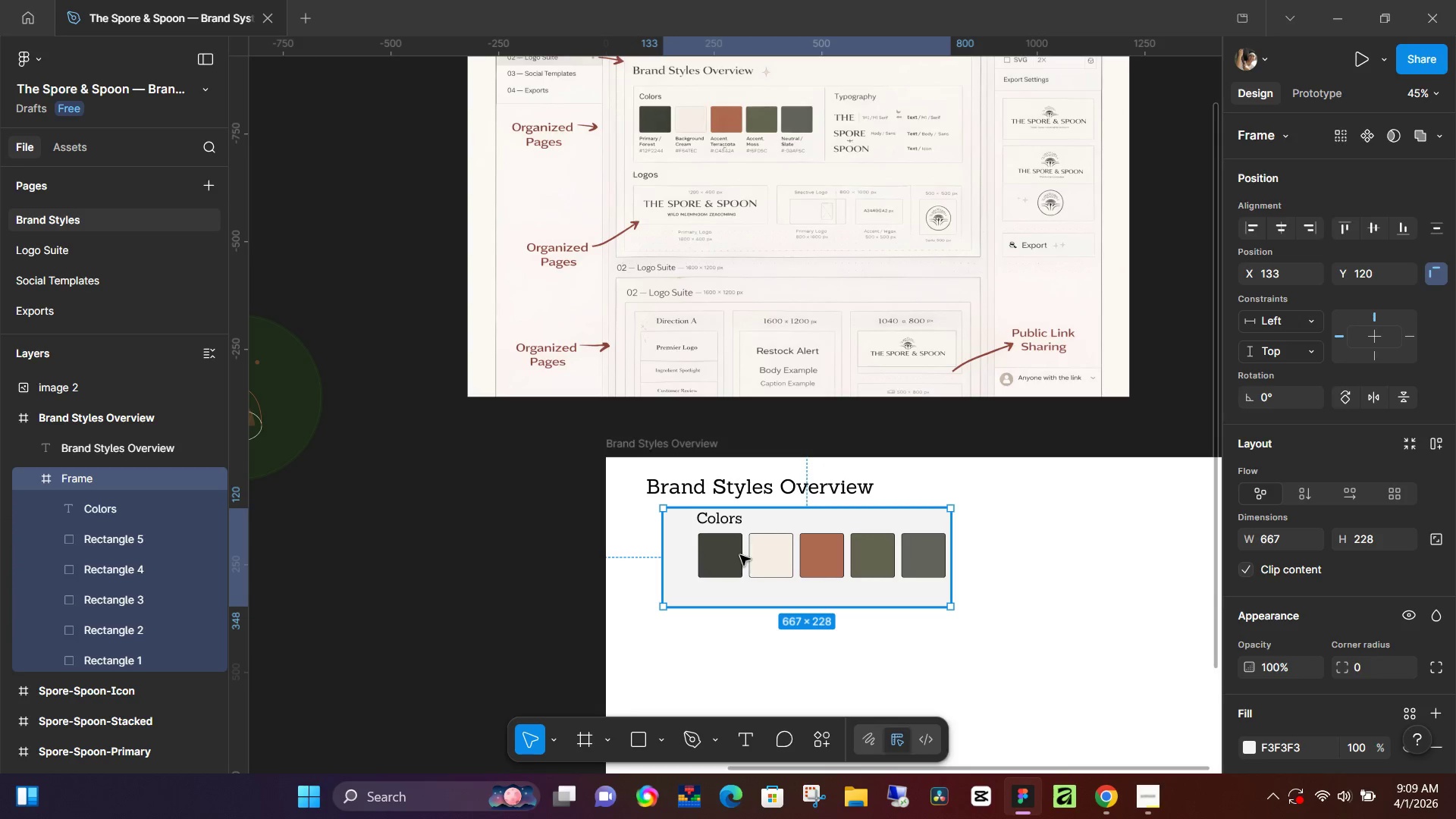 
left_click([740, 555])
 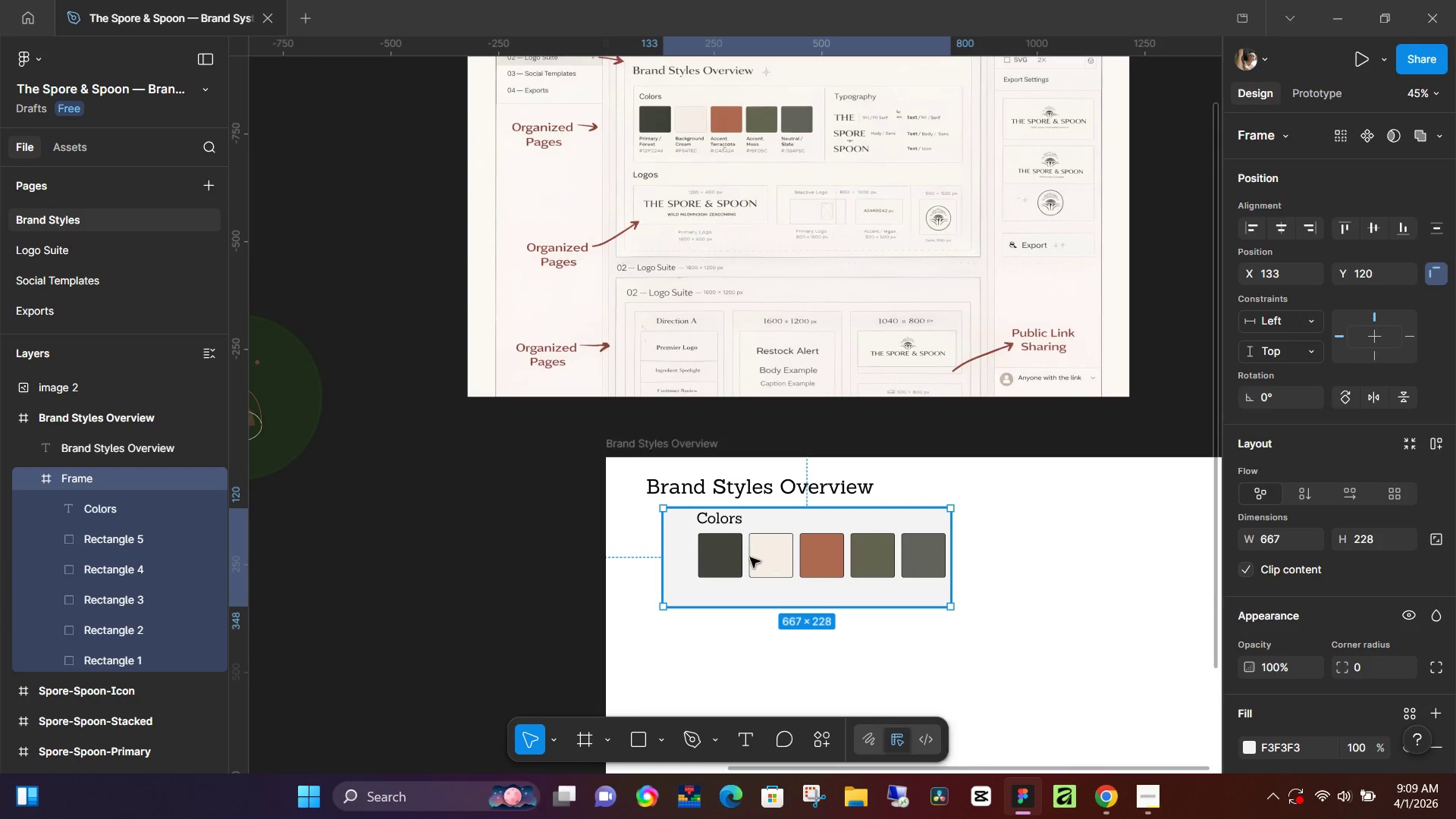 
double_click([733, 557])
 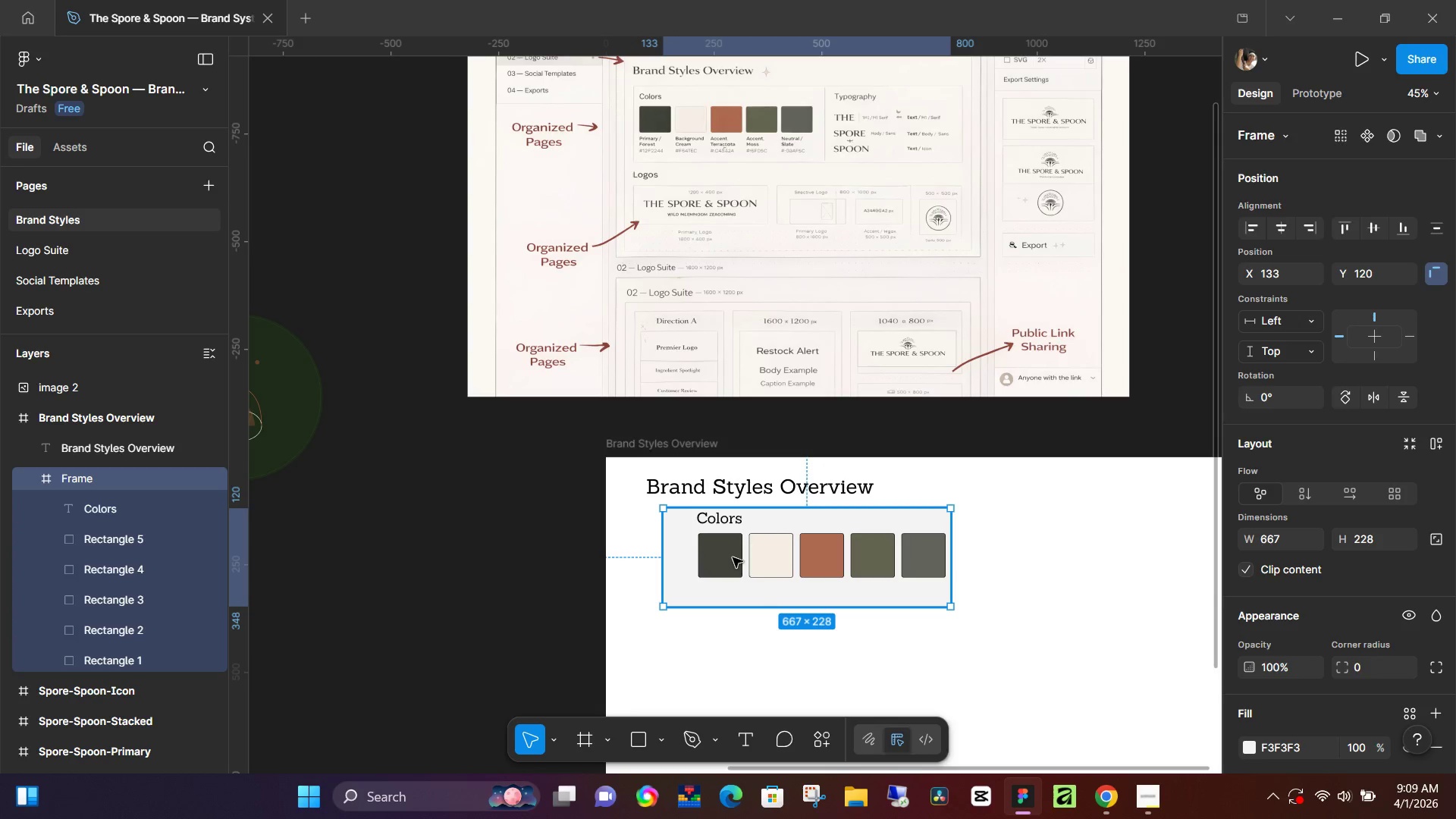 
triple_click([733, 557])
 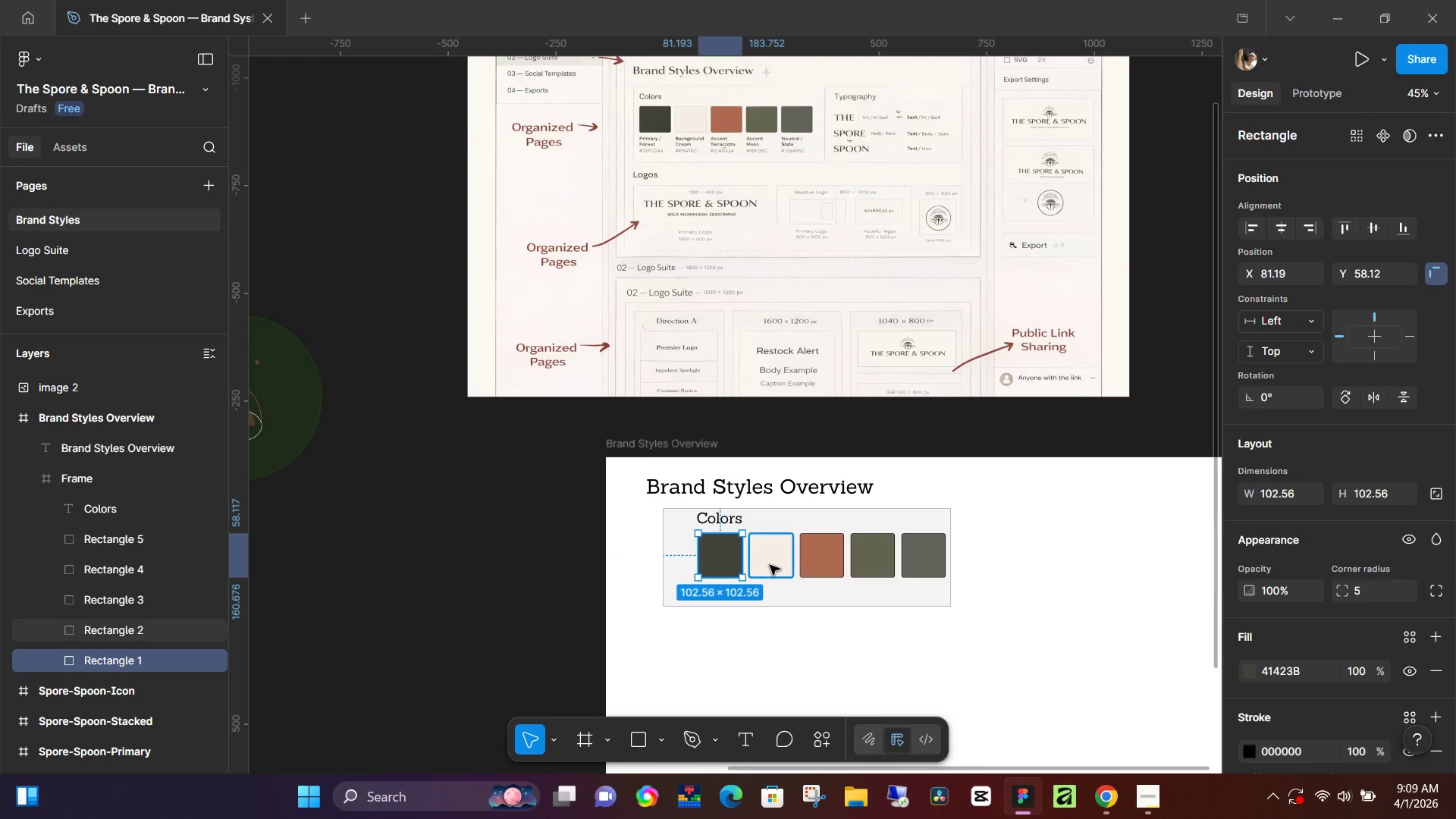 
hold_key(key=ShiftLeft, duration=1.51)
double_click([836, 565])
 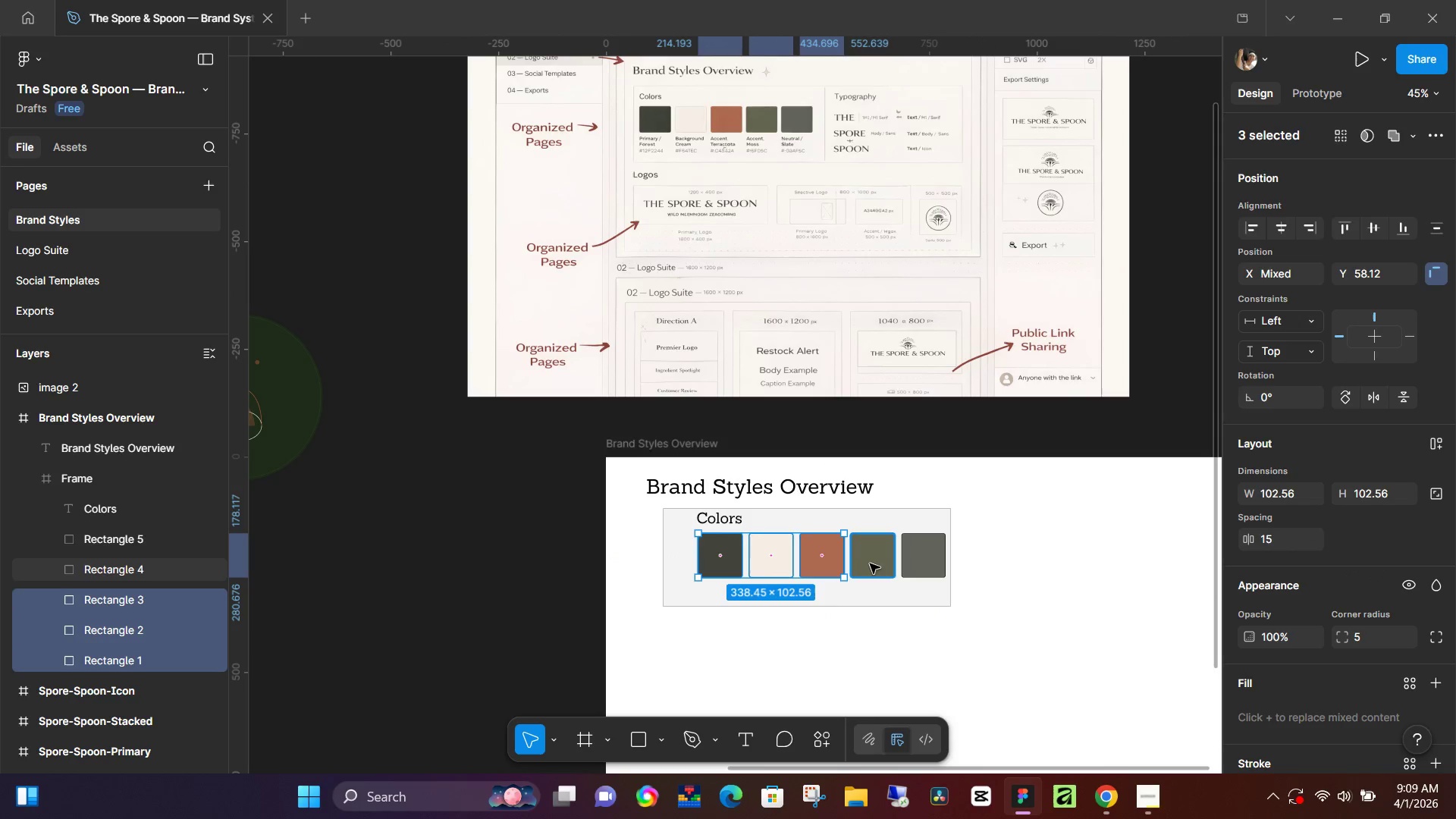 
triple_click([870, 563])
 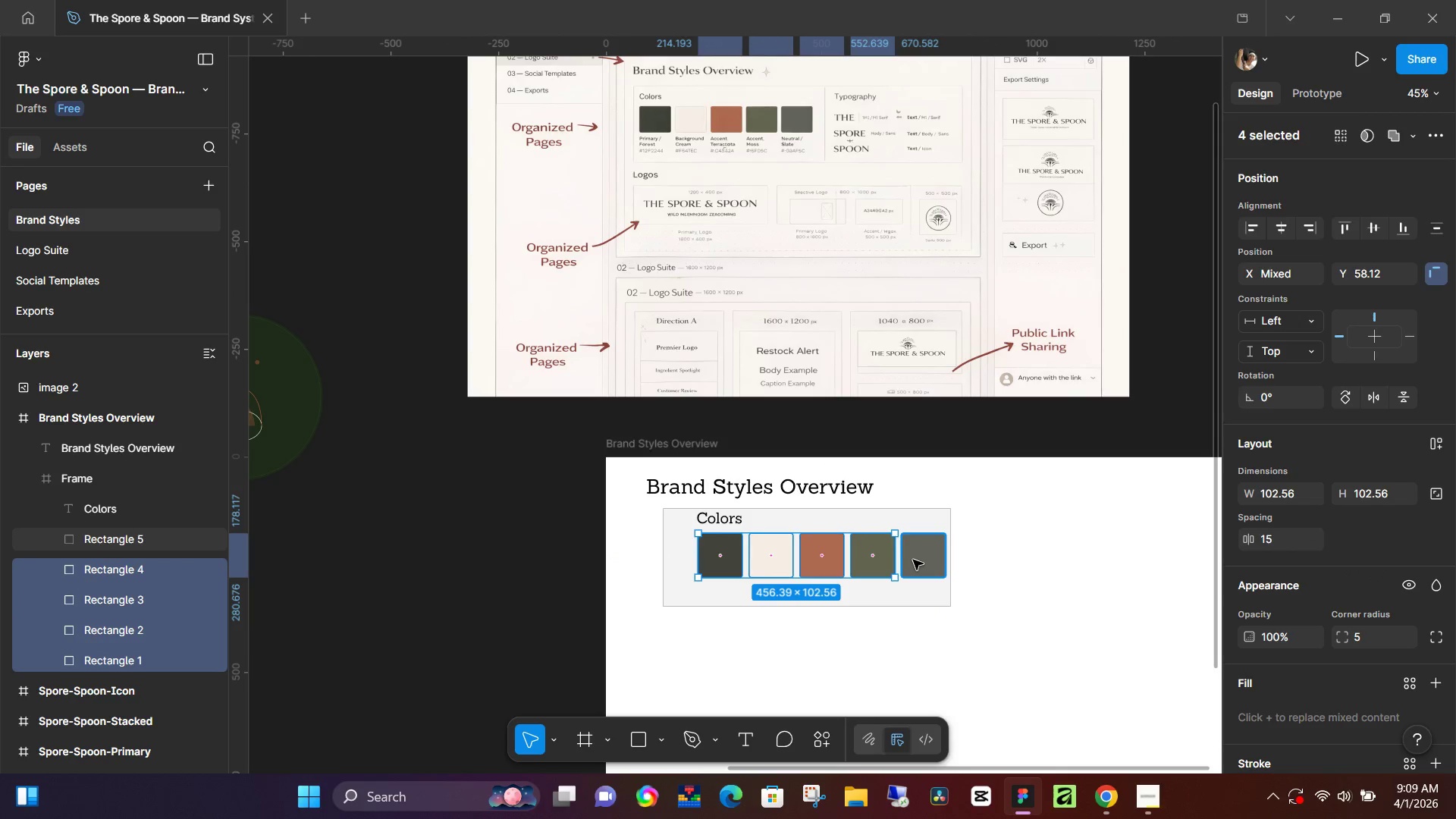 
triple_click([913, 560])
 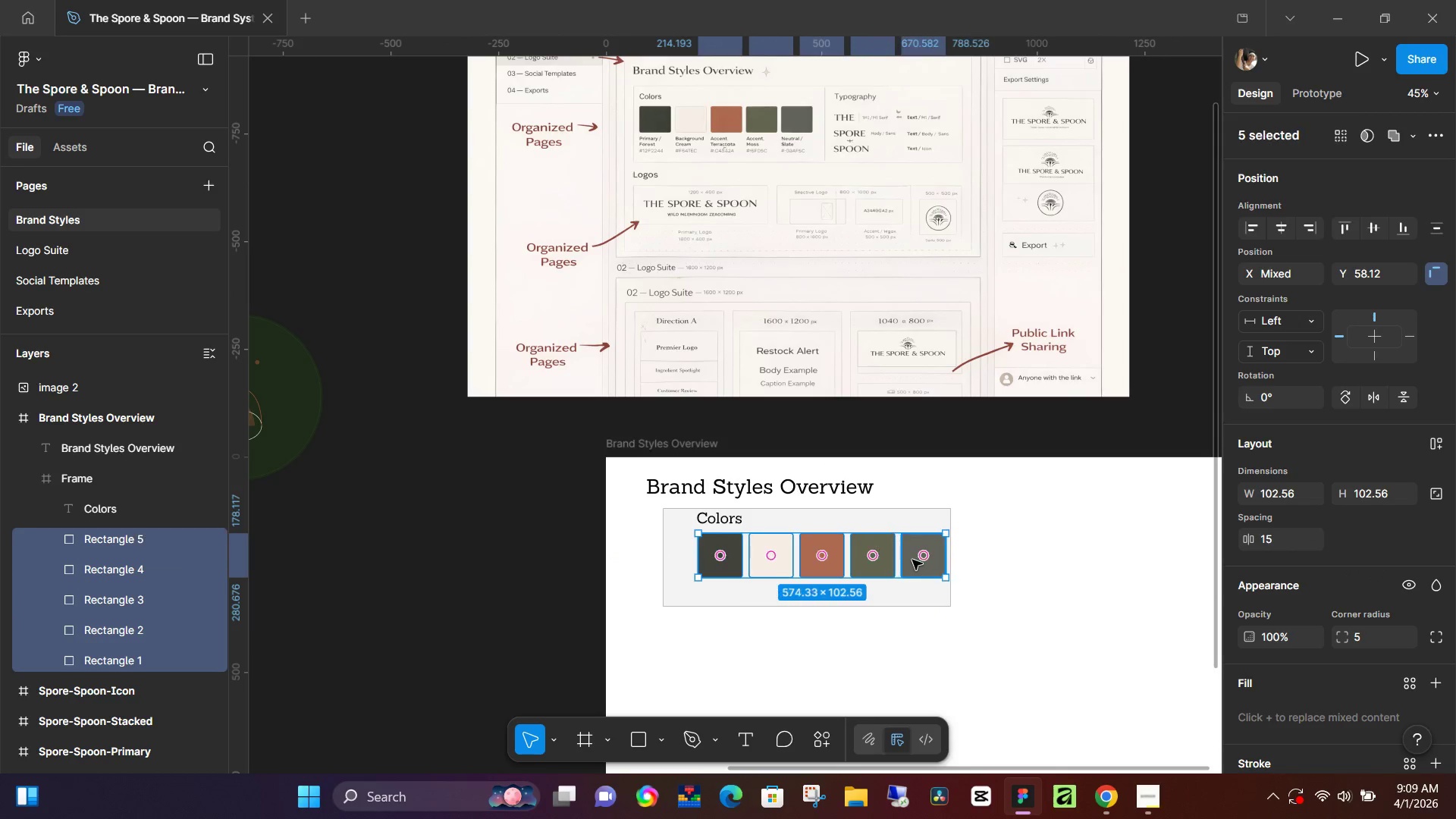 
key(Shift+ShiftLeft)
 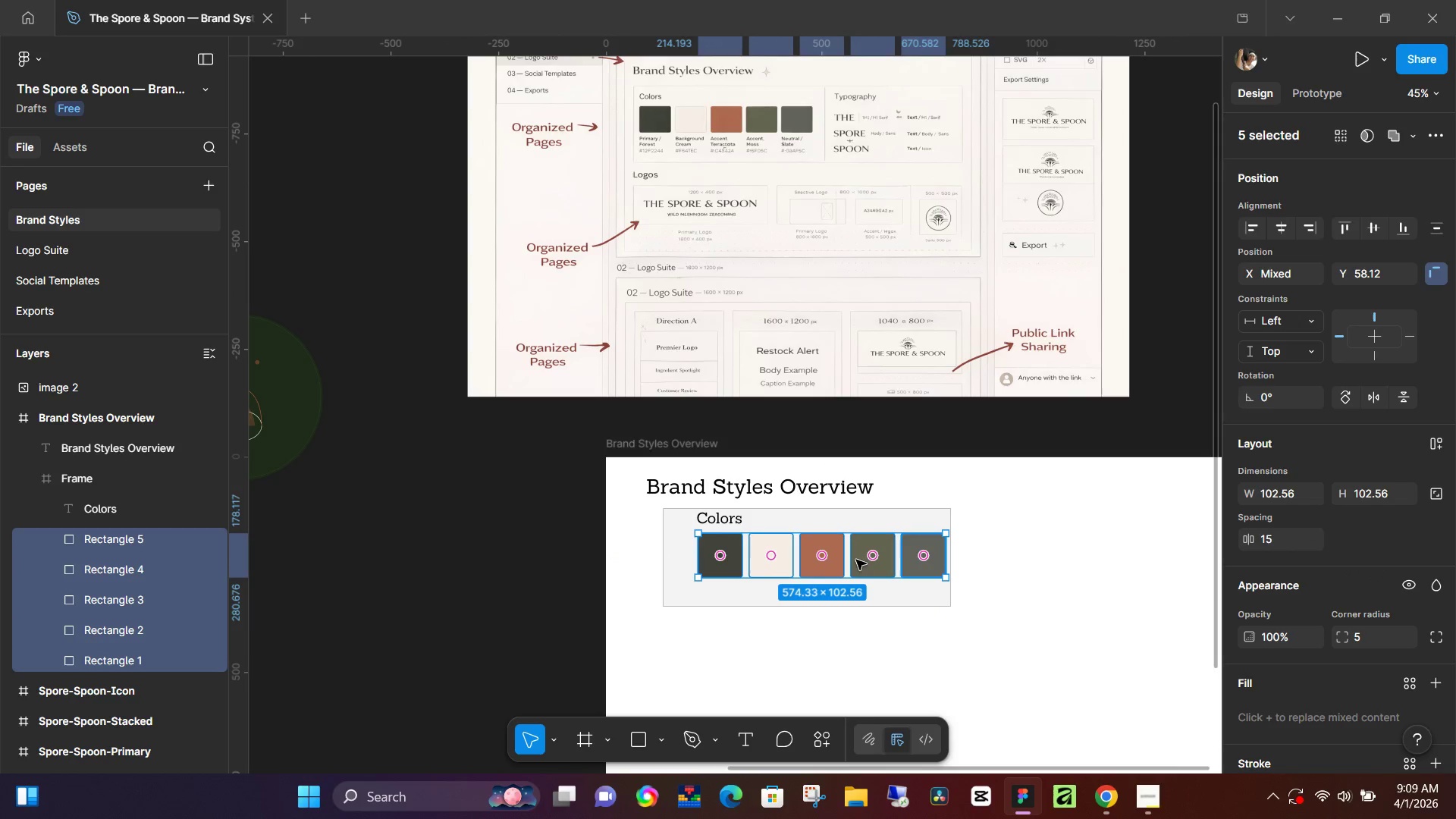 
key(Shift+ShiftLeft)
 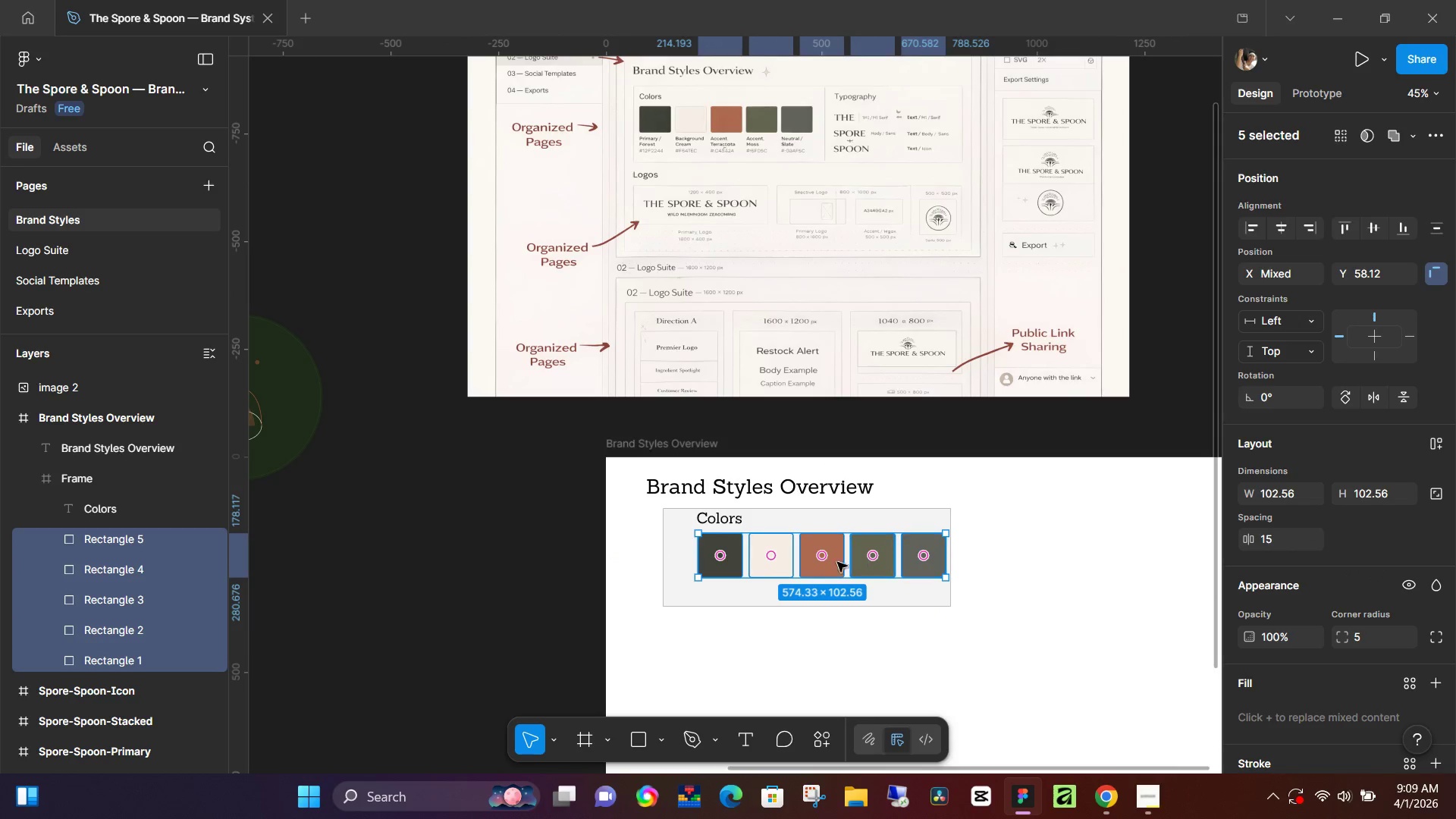 
key(Shift+ShiftLeft)
 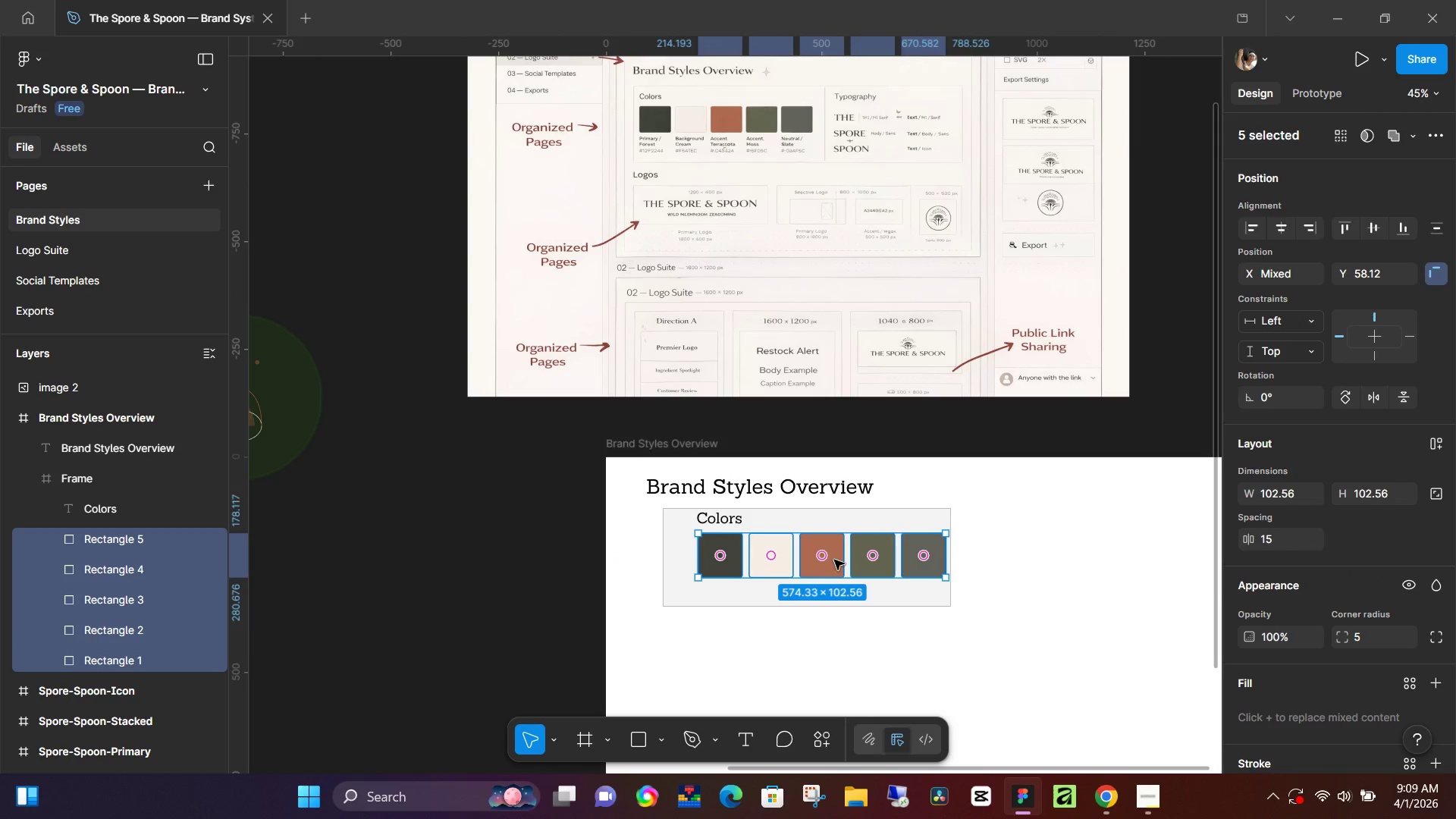 
left_click_drag(start_coordinate=[834, 560], to_coordinate=[810, 560])
 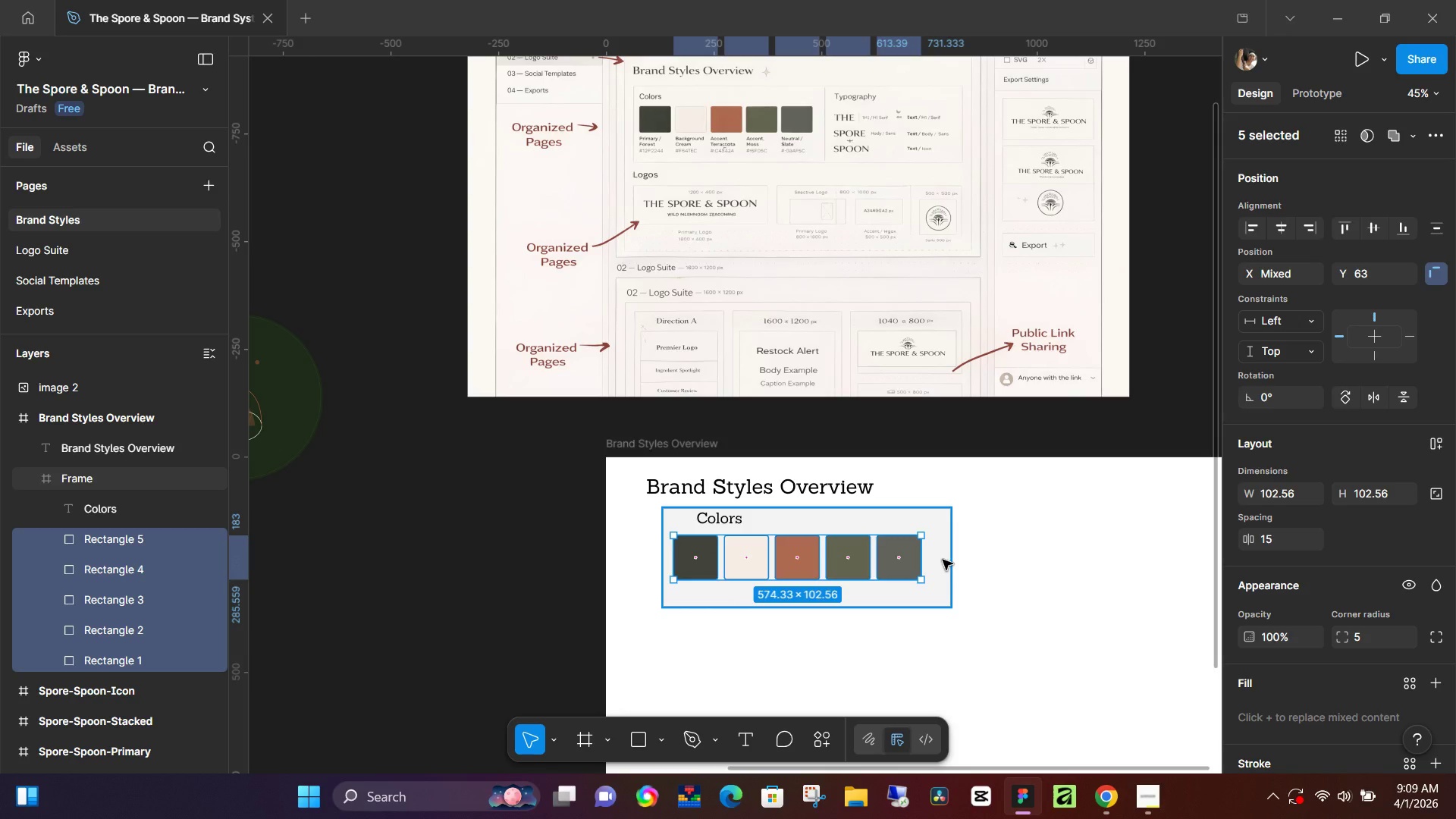 
left_click([943, 560])
 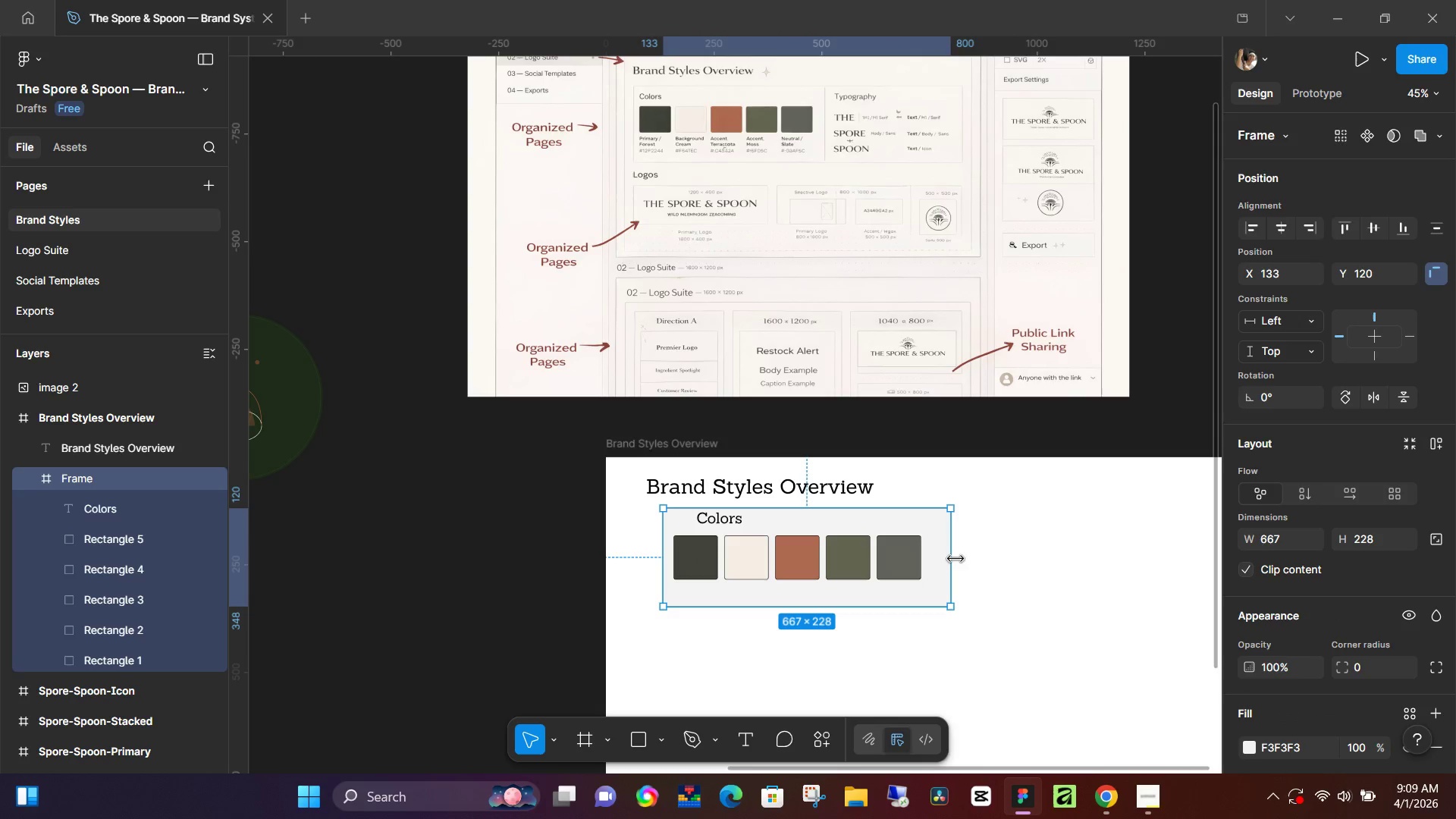 
left_click_drag(start_coordinate=[956, 559], to_coordinate=[936, 560])
 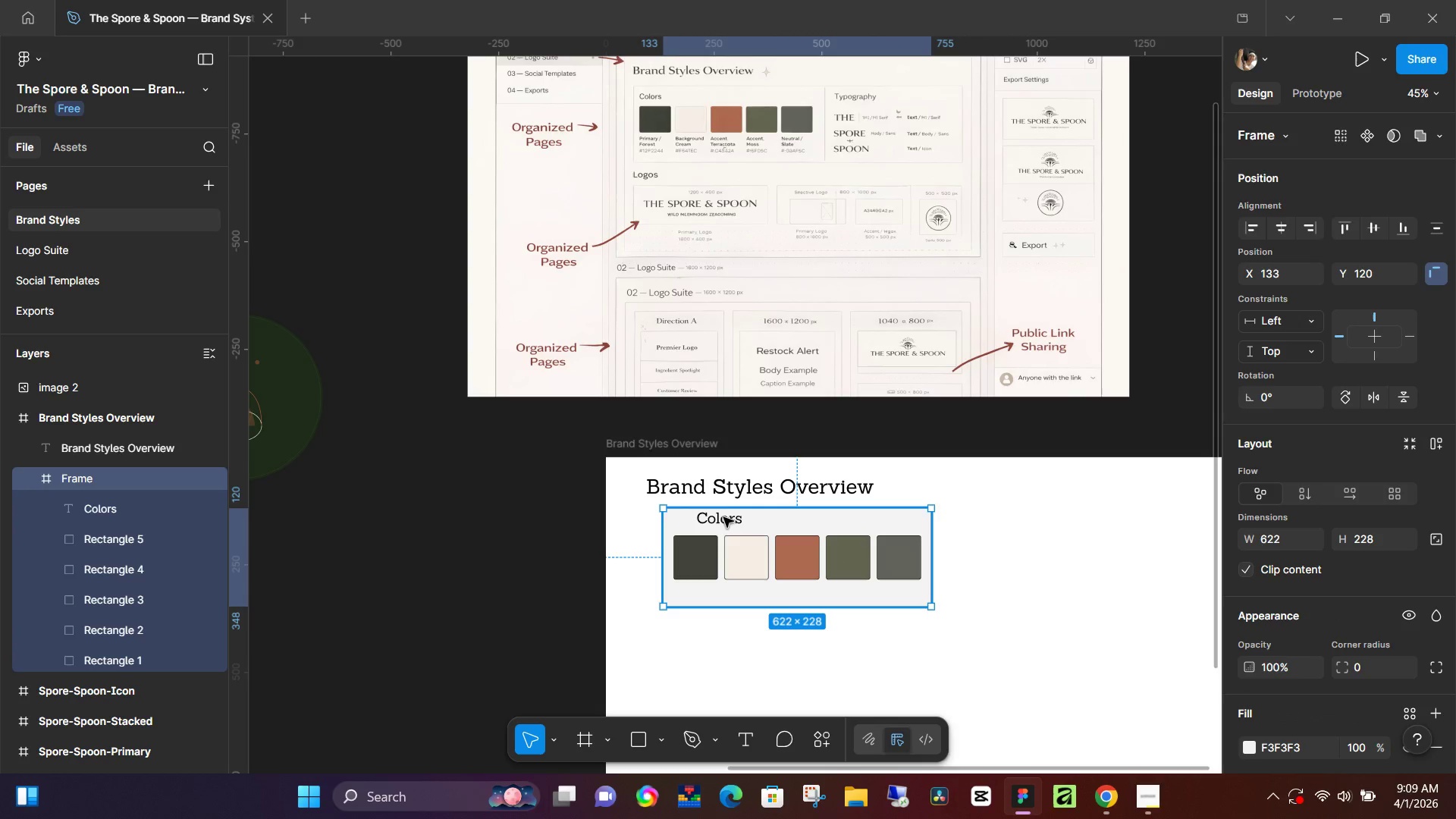 
left_click([723, 517])
 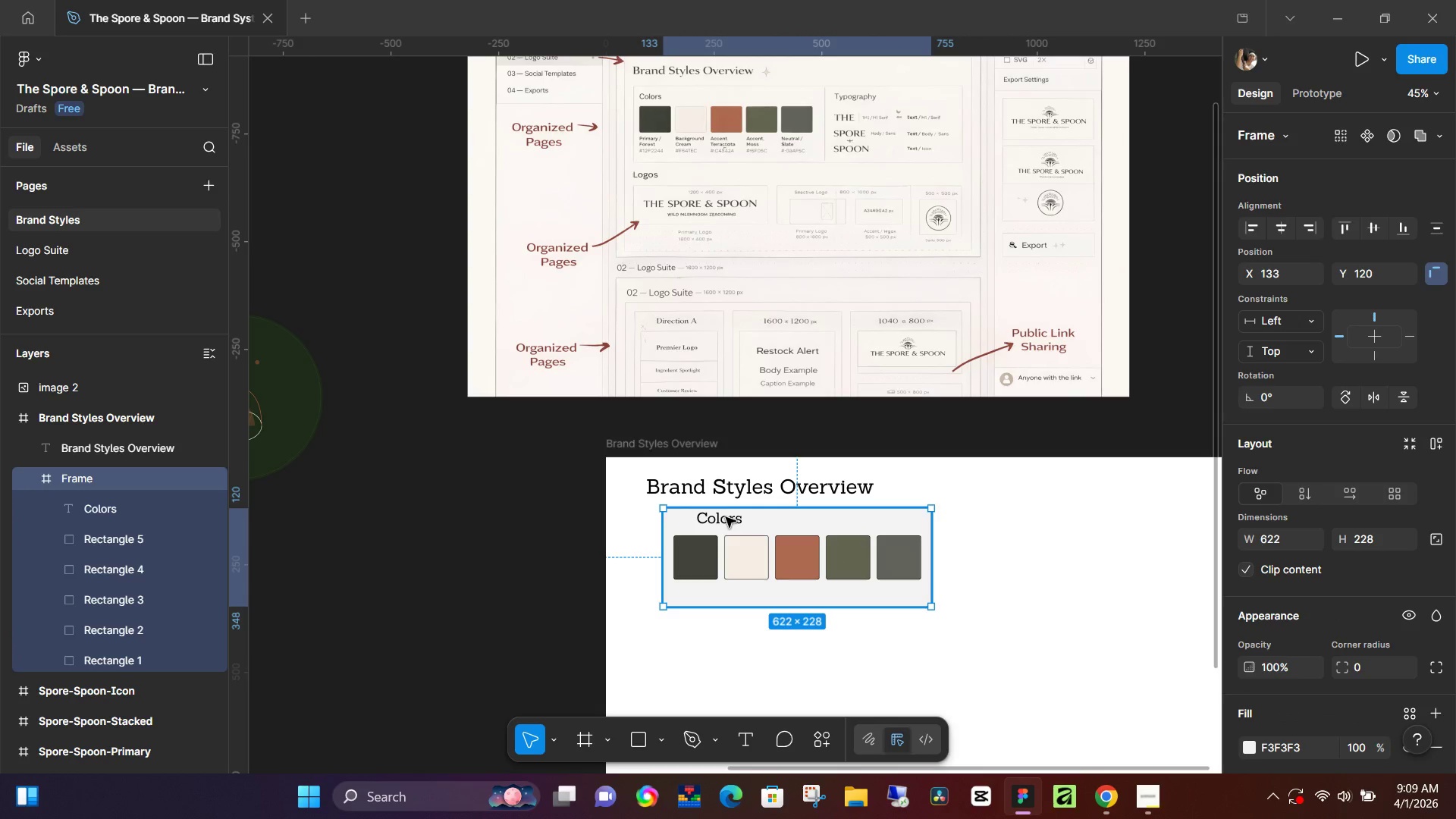 
double_click([726, 517])
 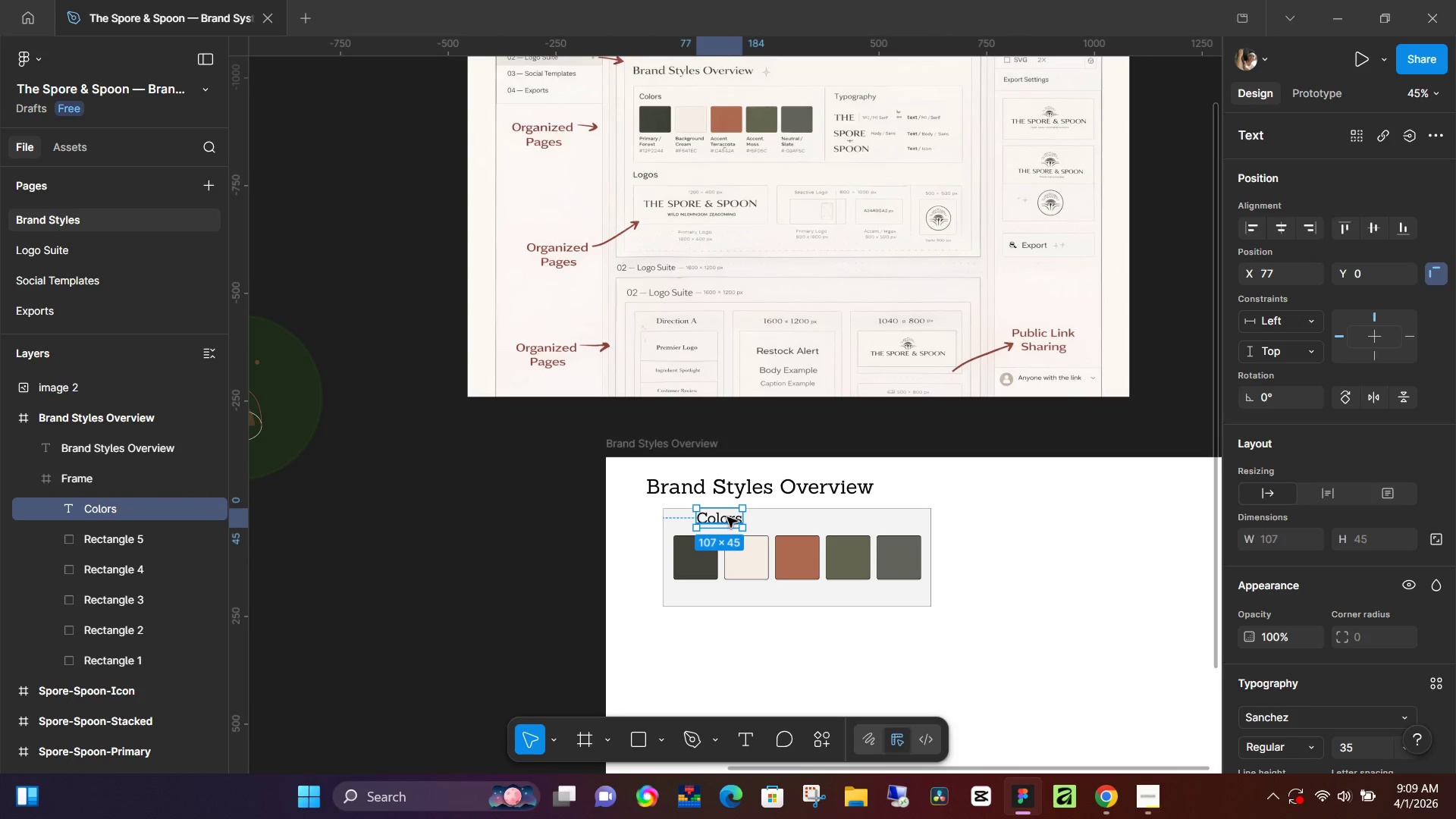 
left_click_drag(start_coordinate=[729, 517], to_coordinate=[706, 522])
 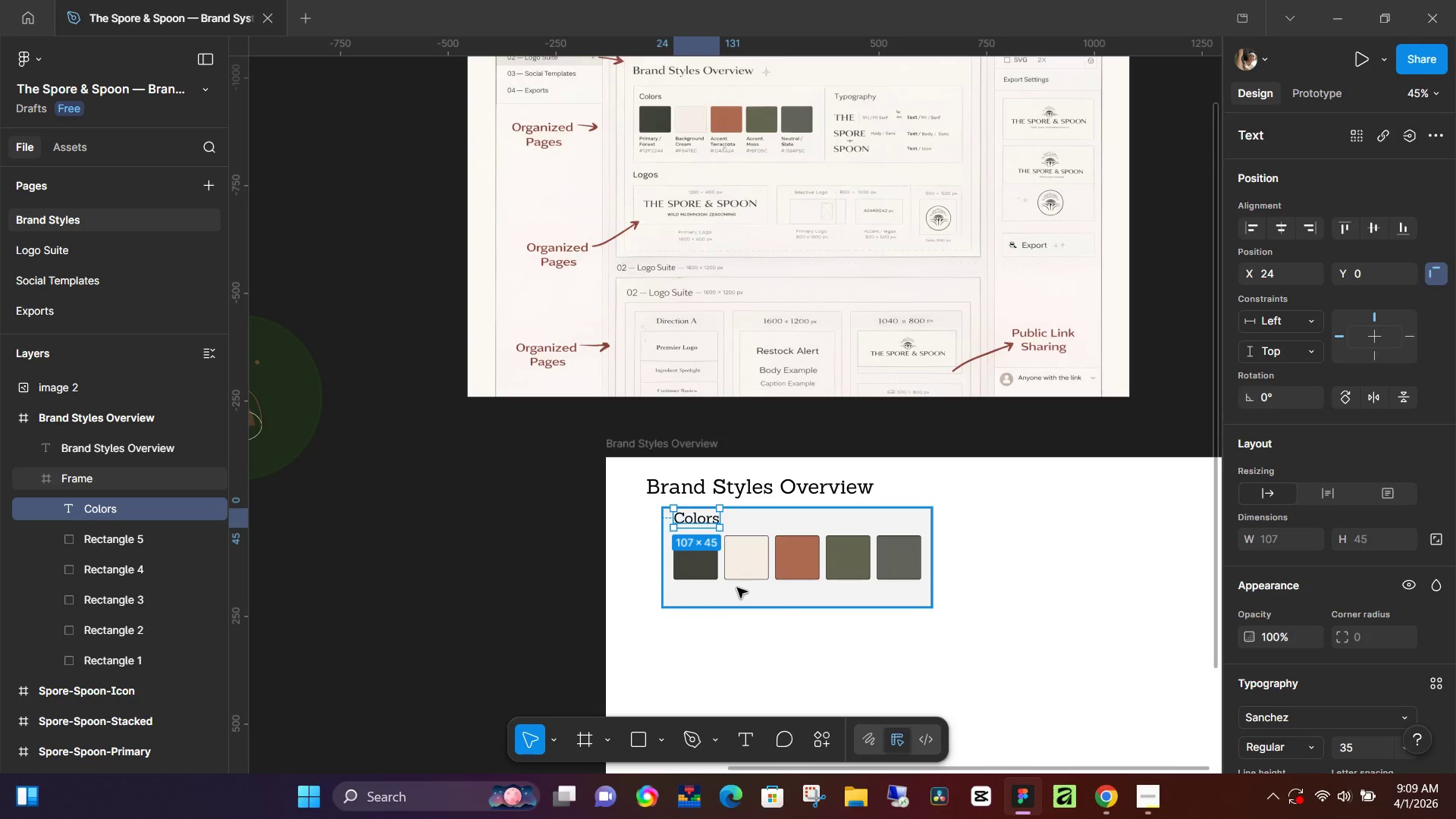 
key(ArrowDown)
 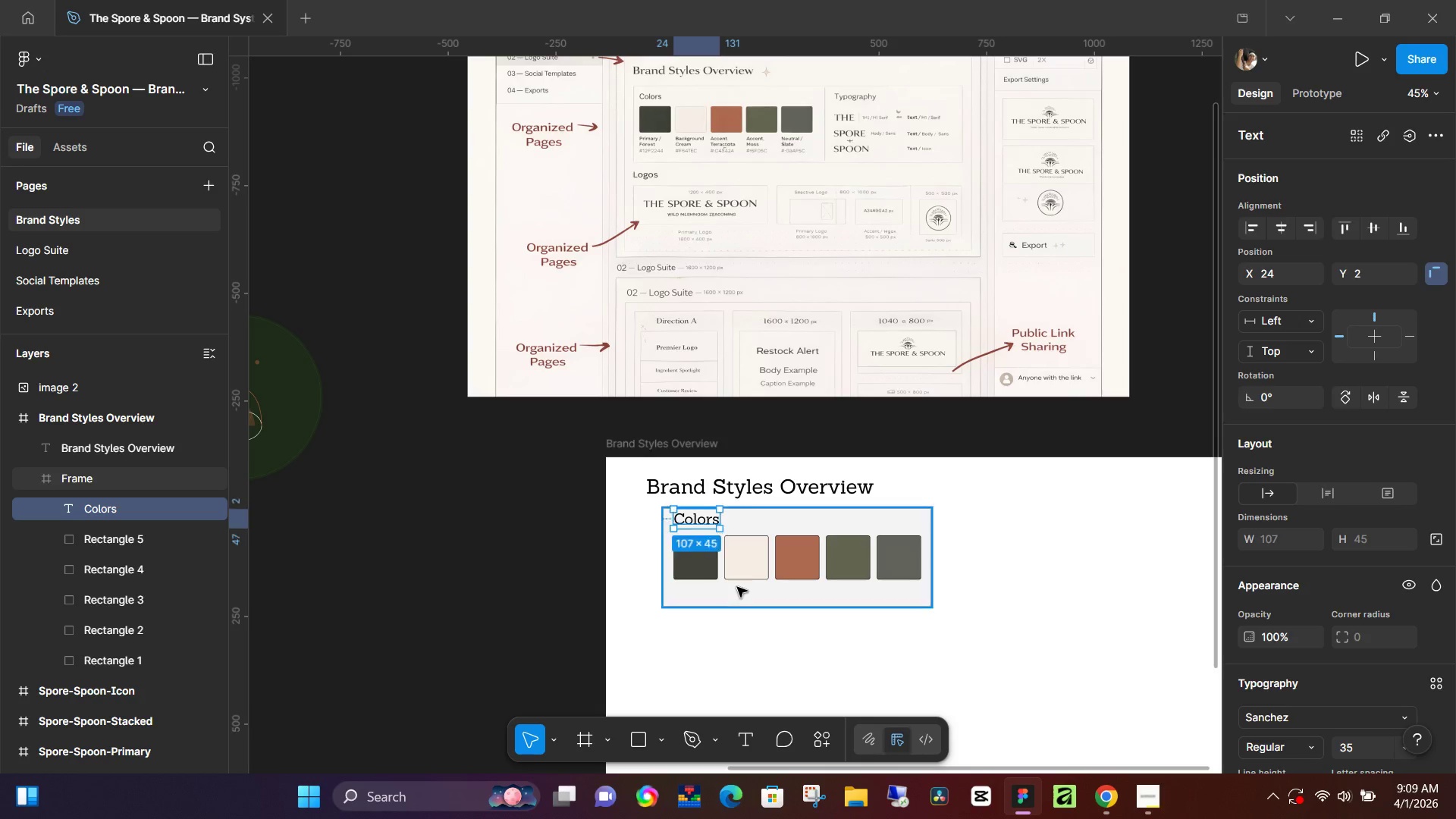 
key(ArrowDown)
 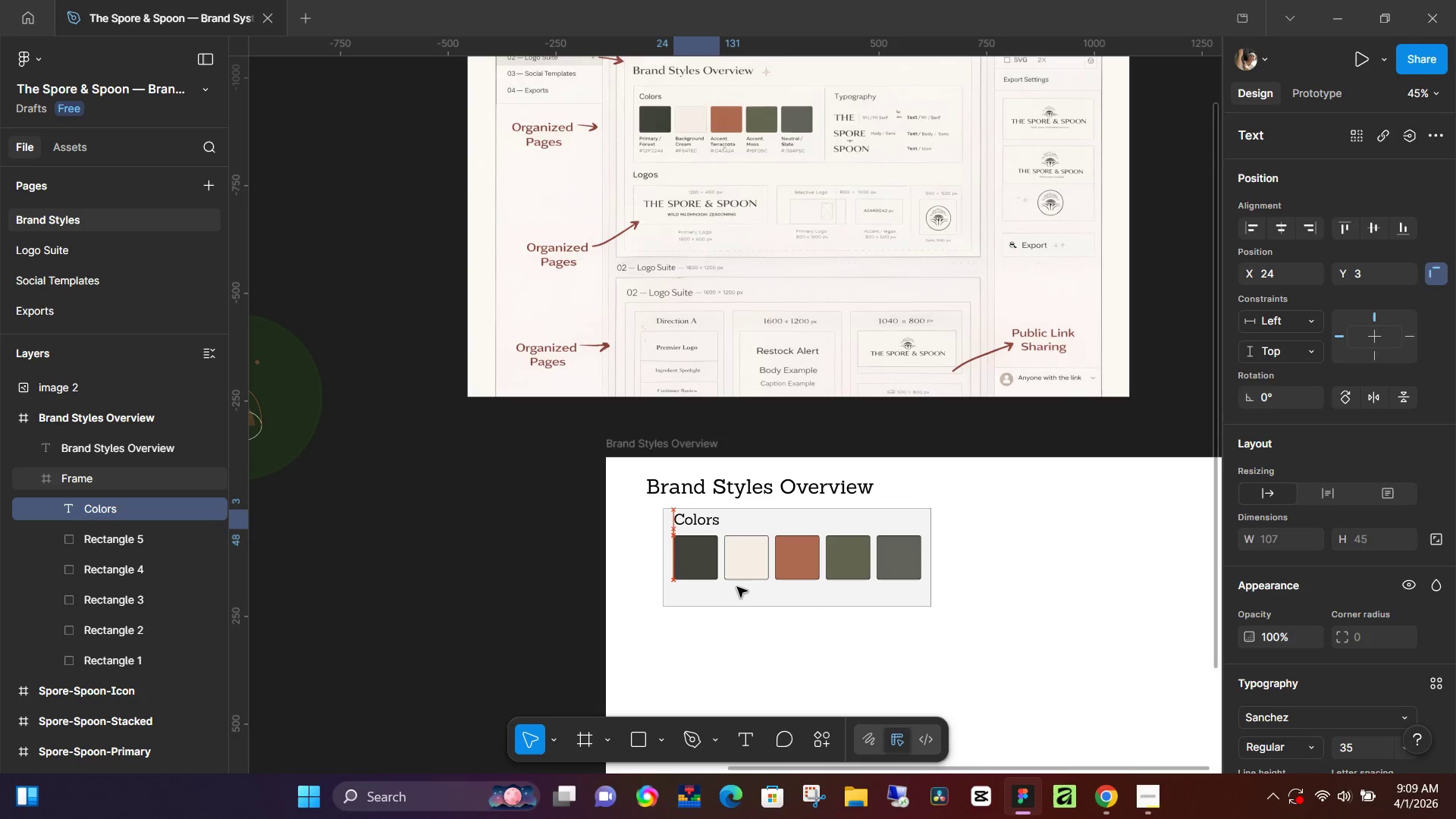 
key(ArrowDown)
 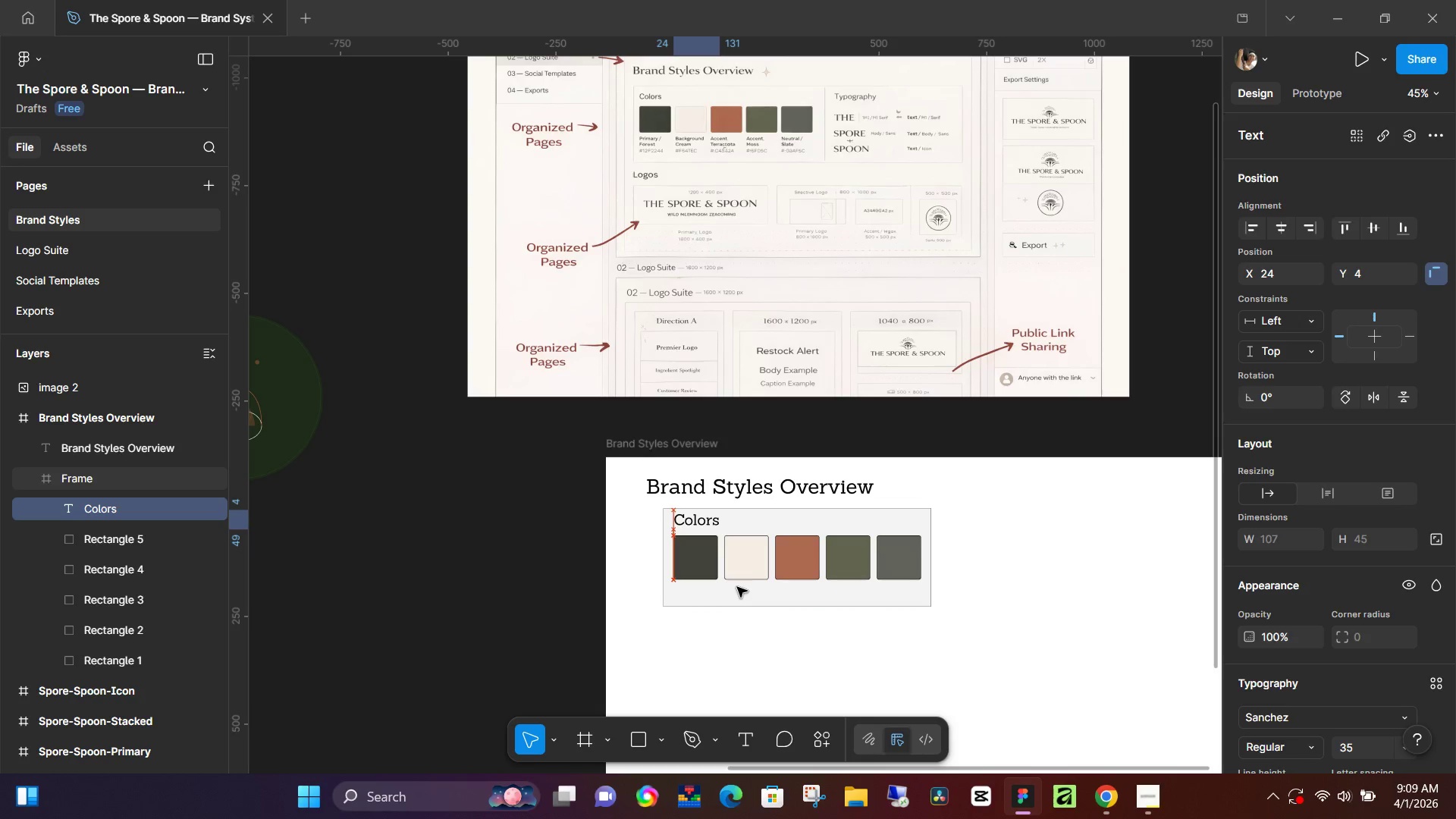 
key(ArrowDown)
 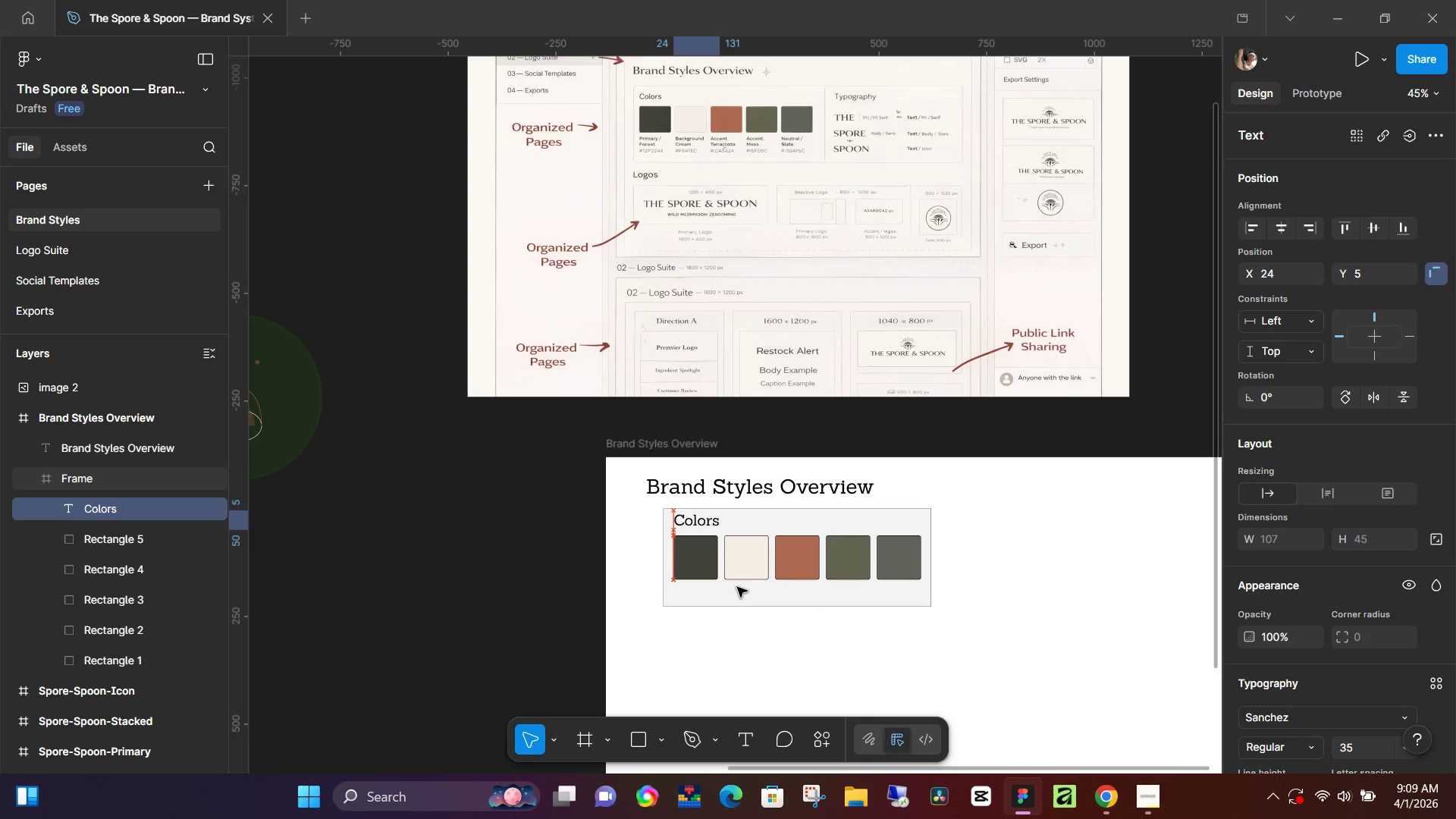 
hold_key(key=ArrowDown, duration=0.41)
 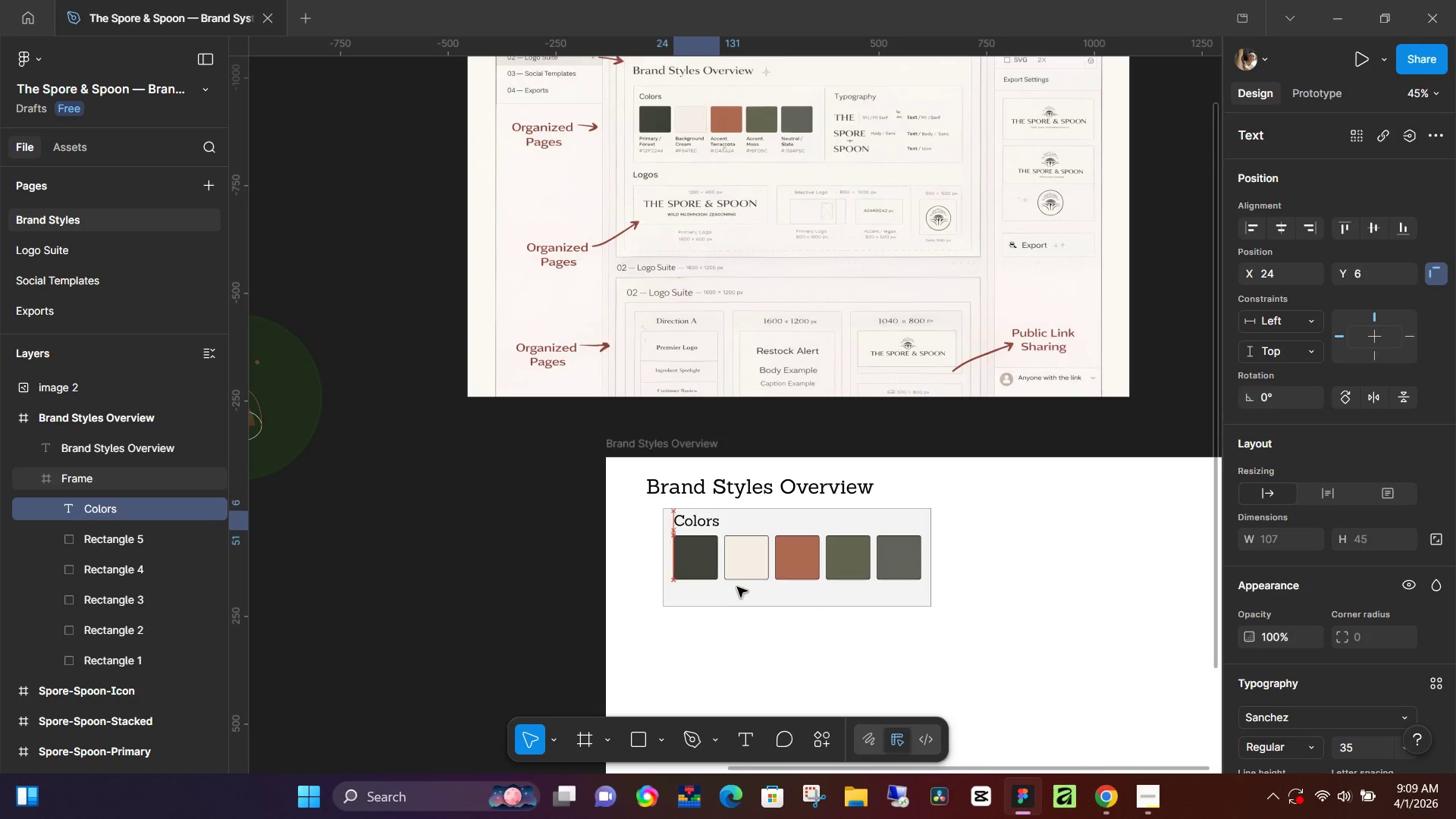 
key(ArrowDown)
 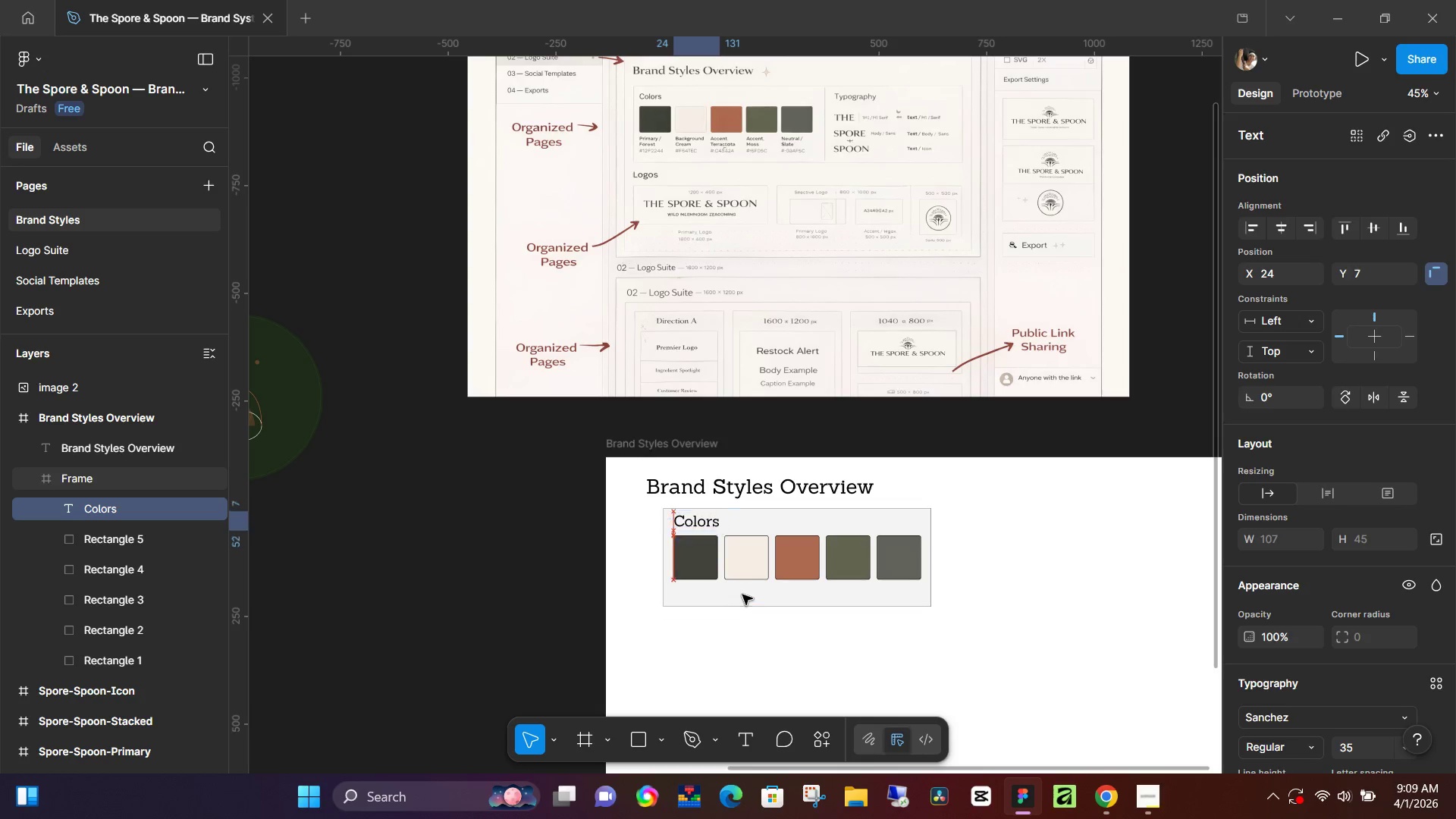 
key(ArrowDown)
 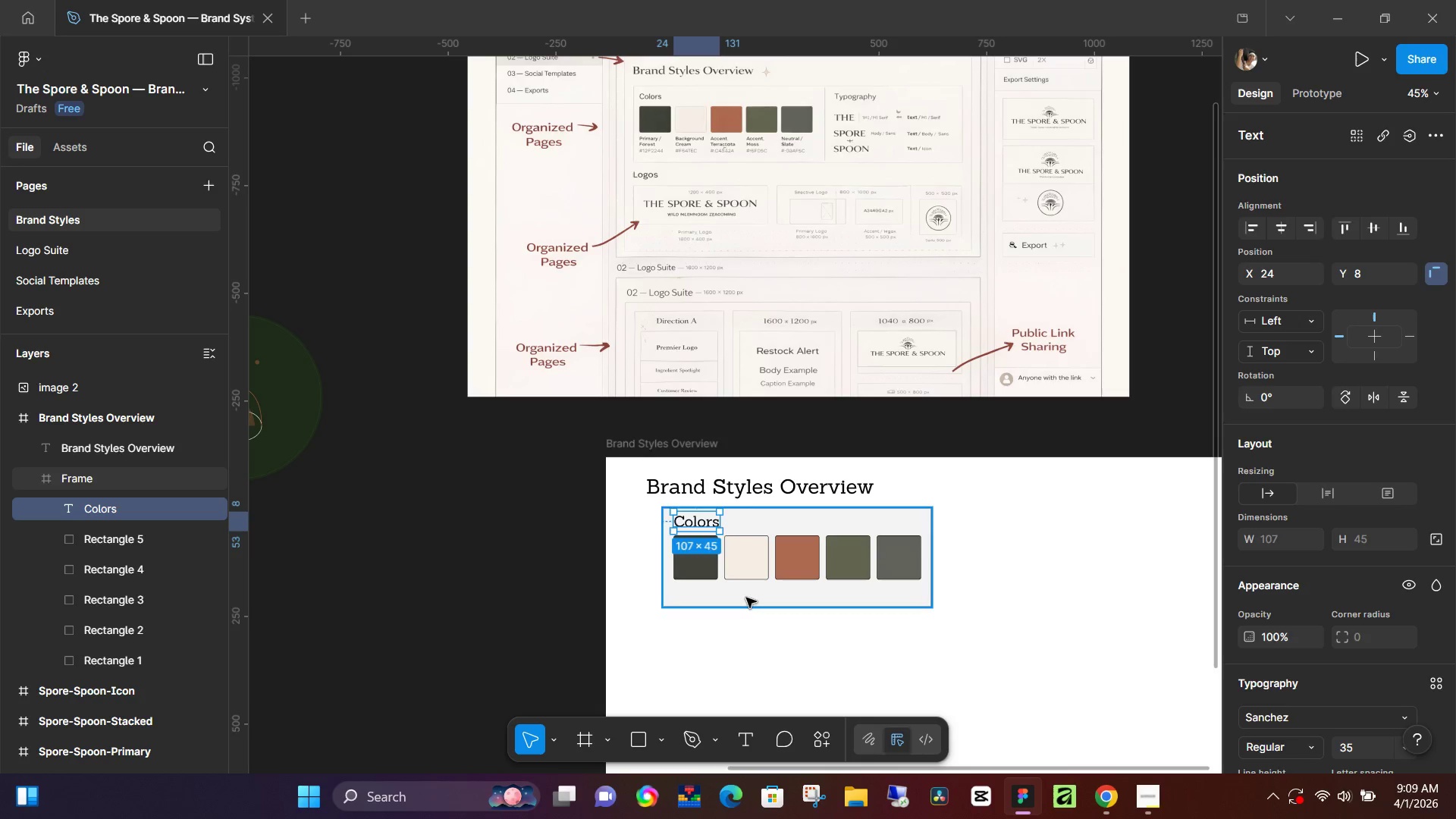 
key(ArrowDown)
 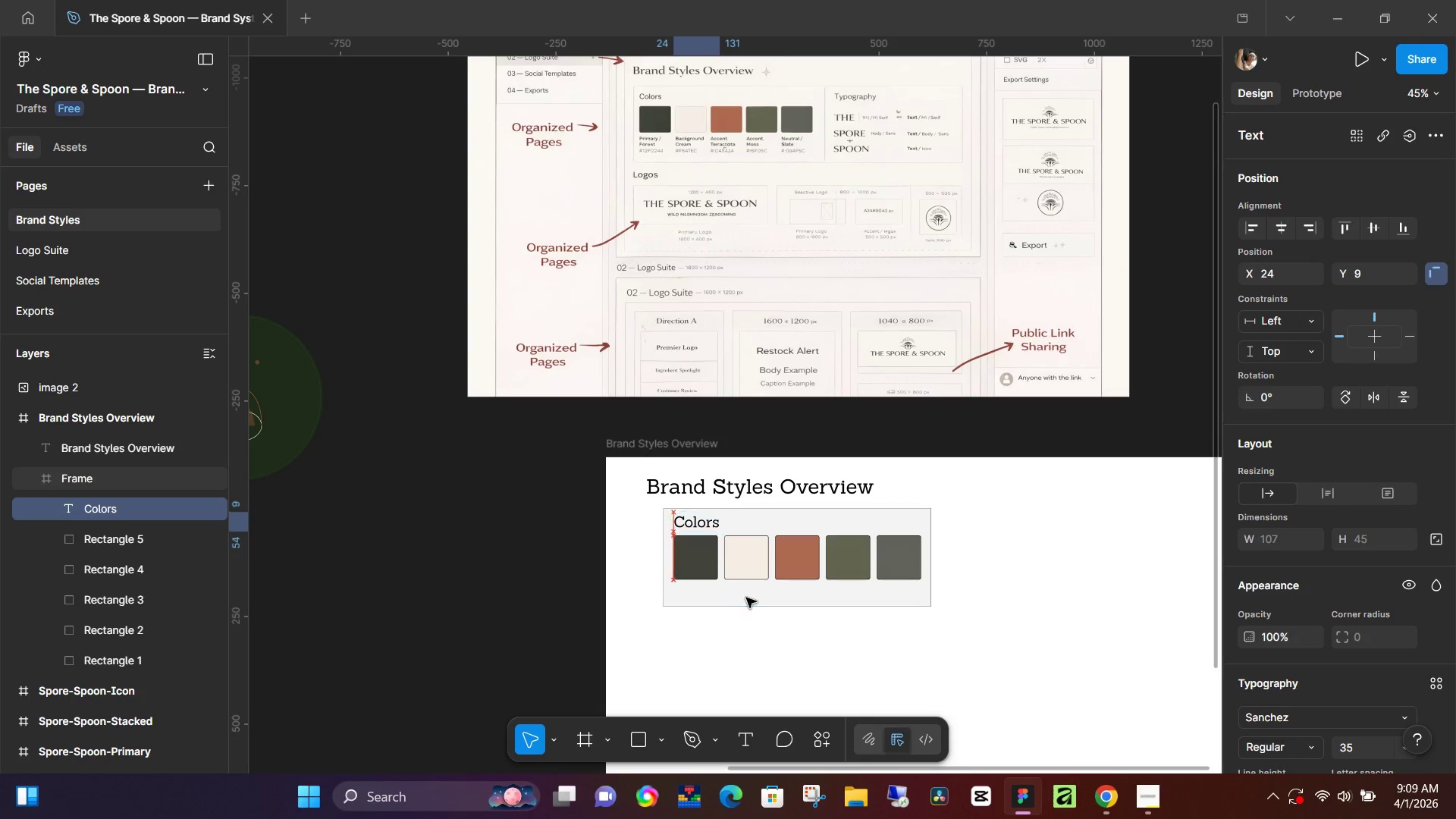 
key(ArrowDown)
 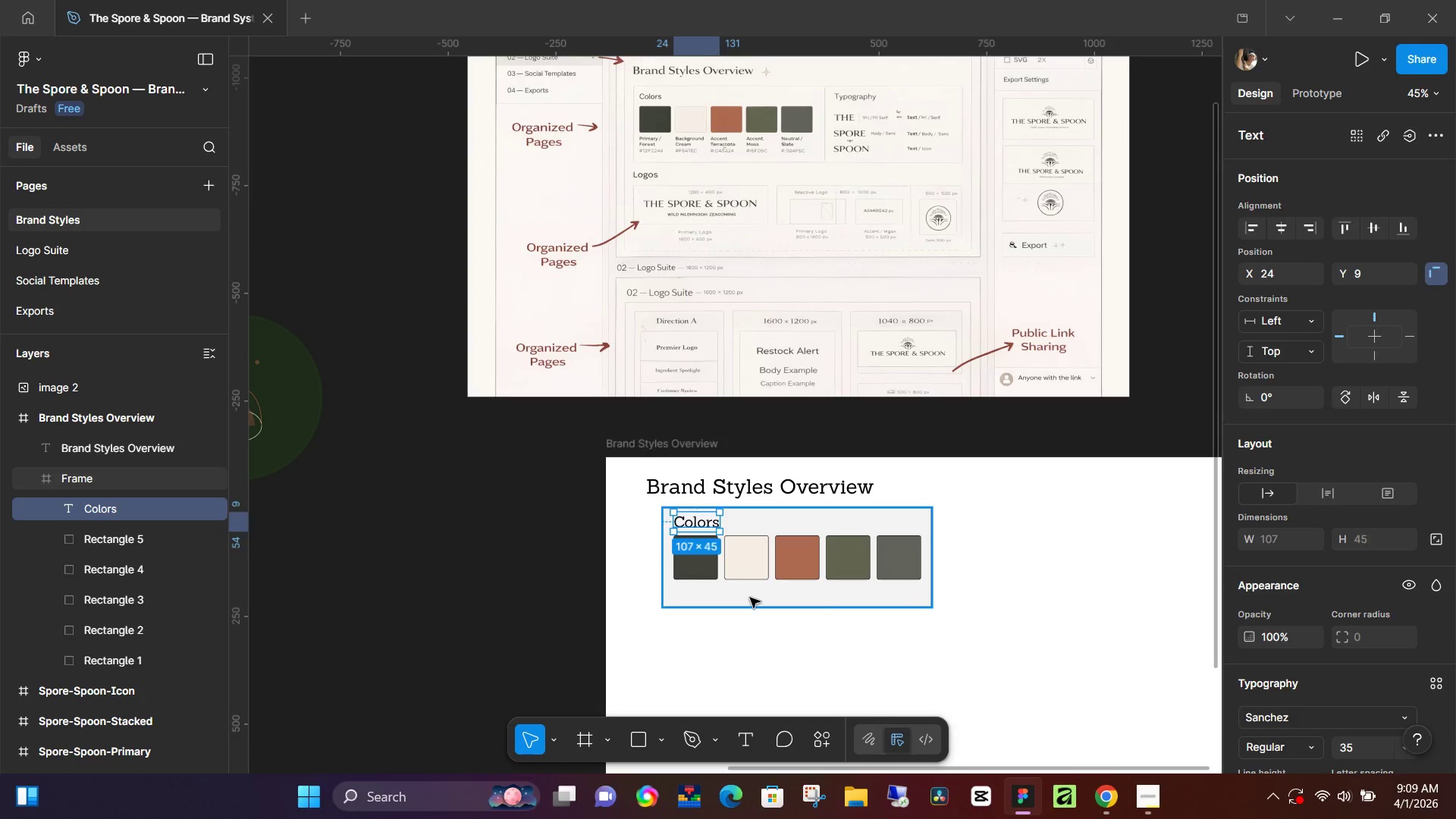 
left_click([750, 598])
 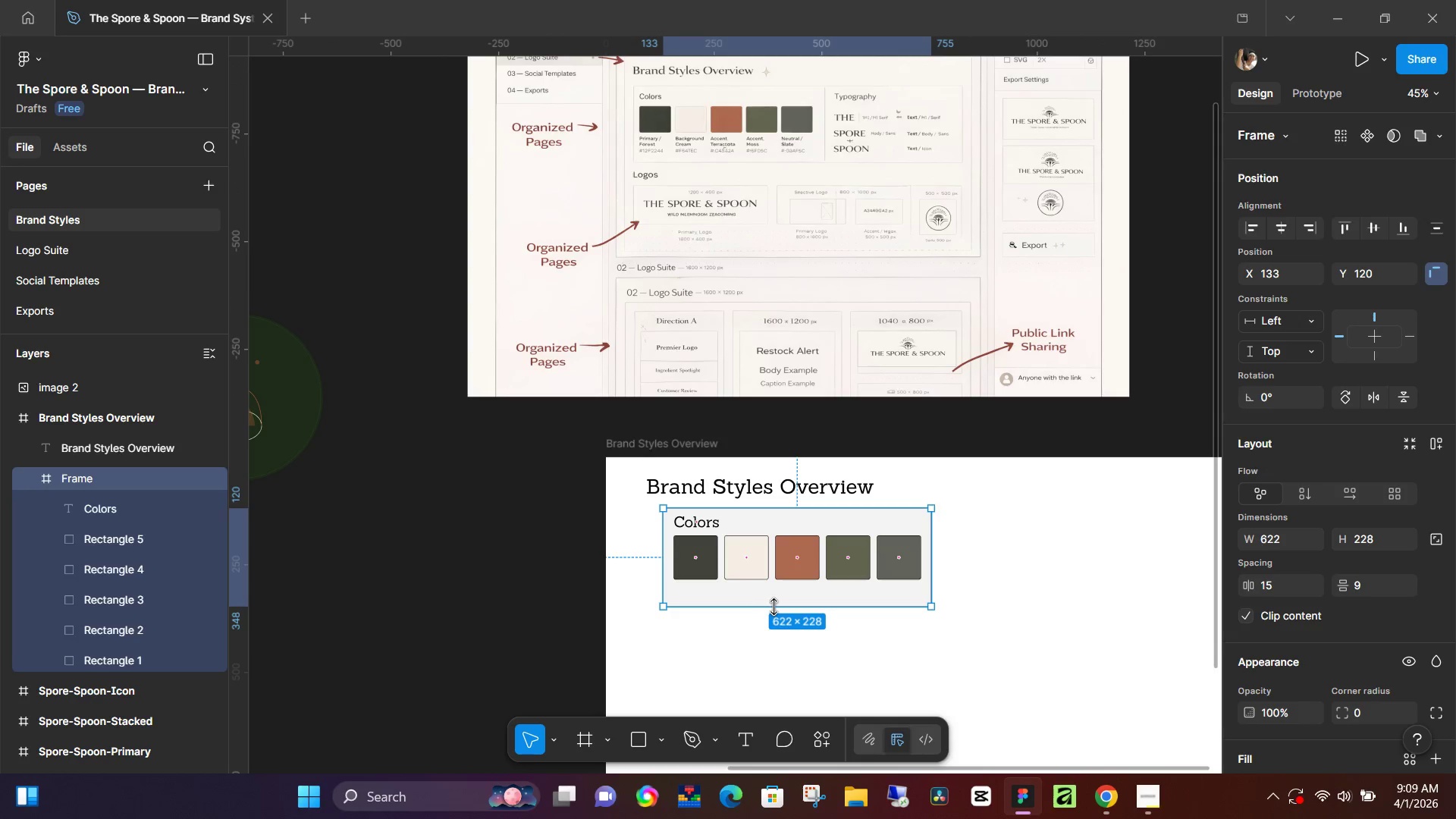 
left_click_drag(start_coordinate=[774, 607], to_coordinate=[774, 619])
 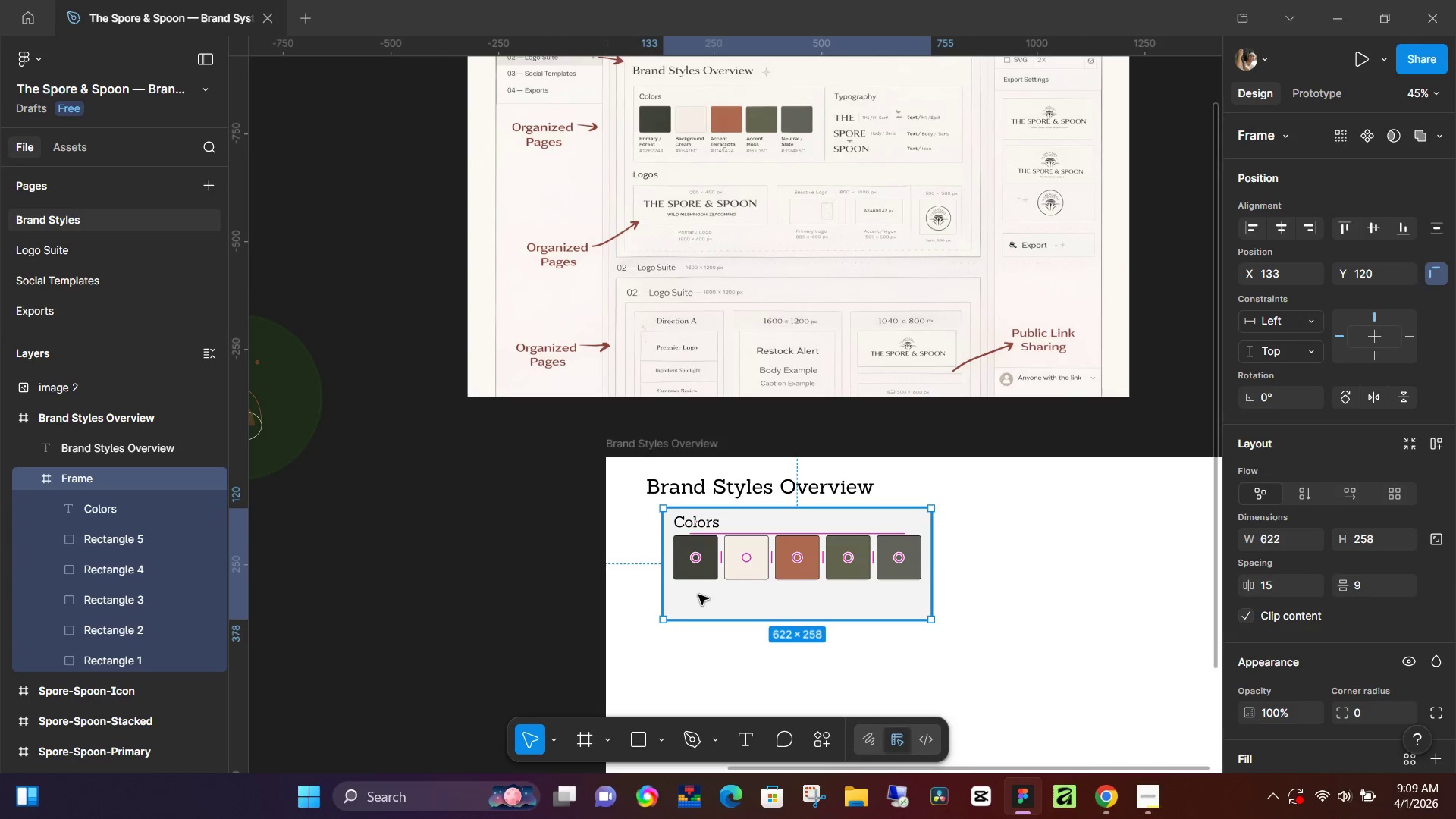 
key(T)
 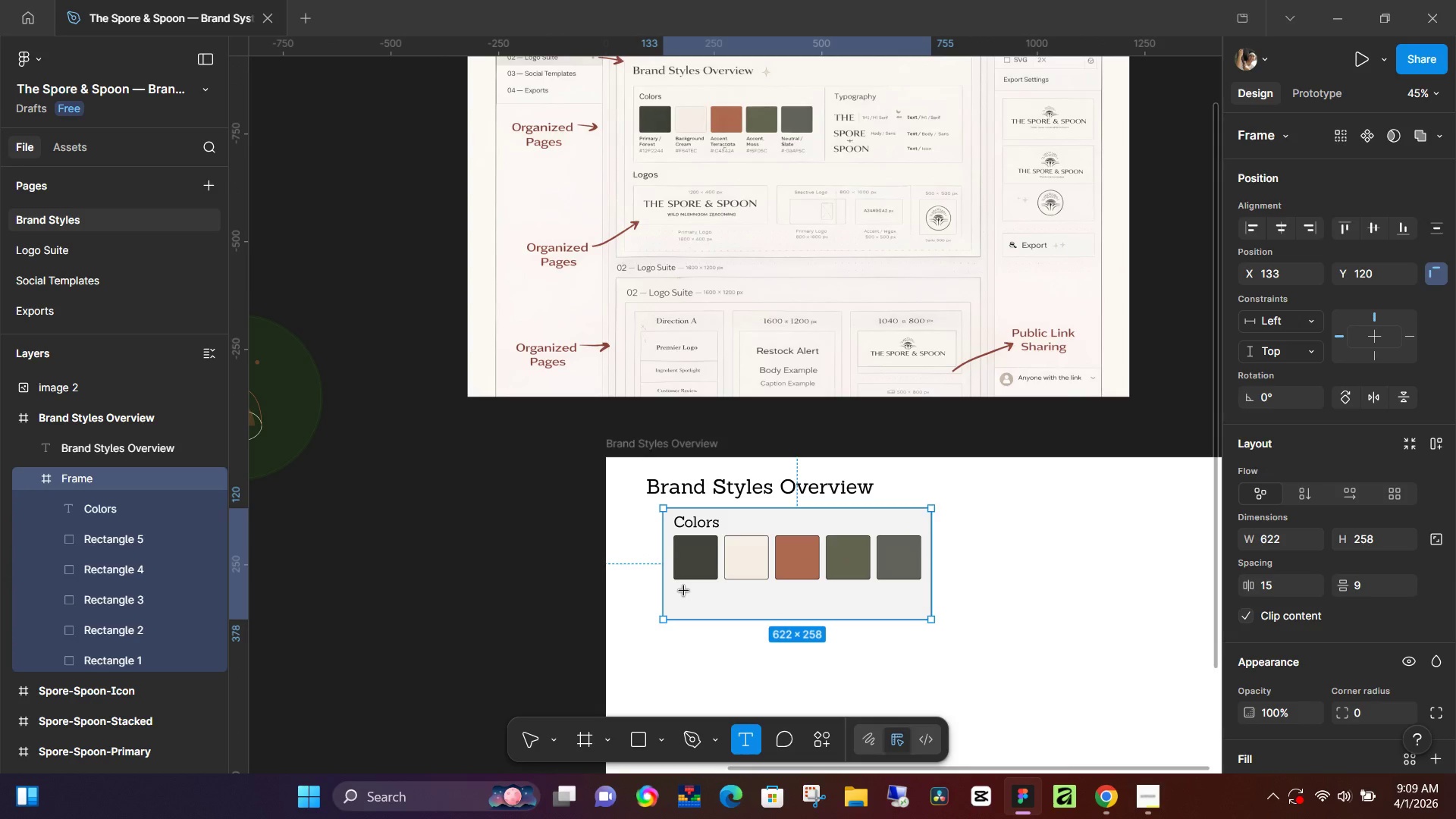 
left_click([682, 589])
 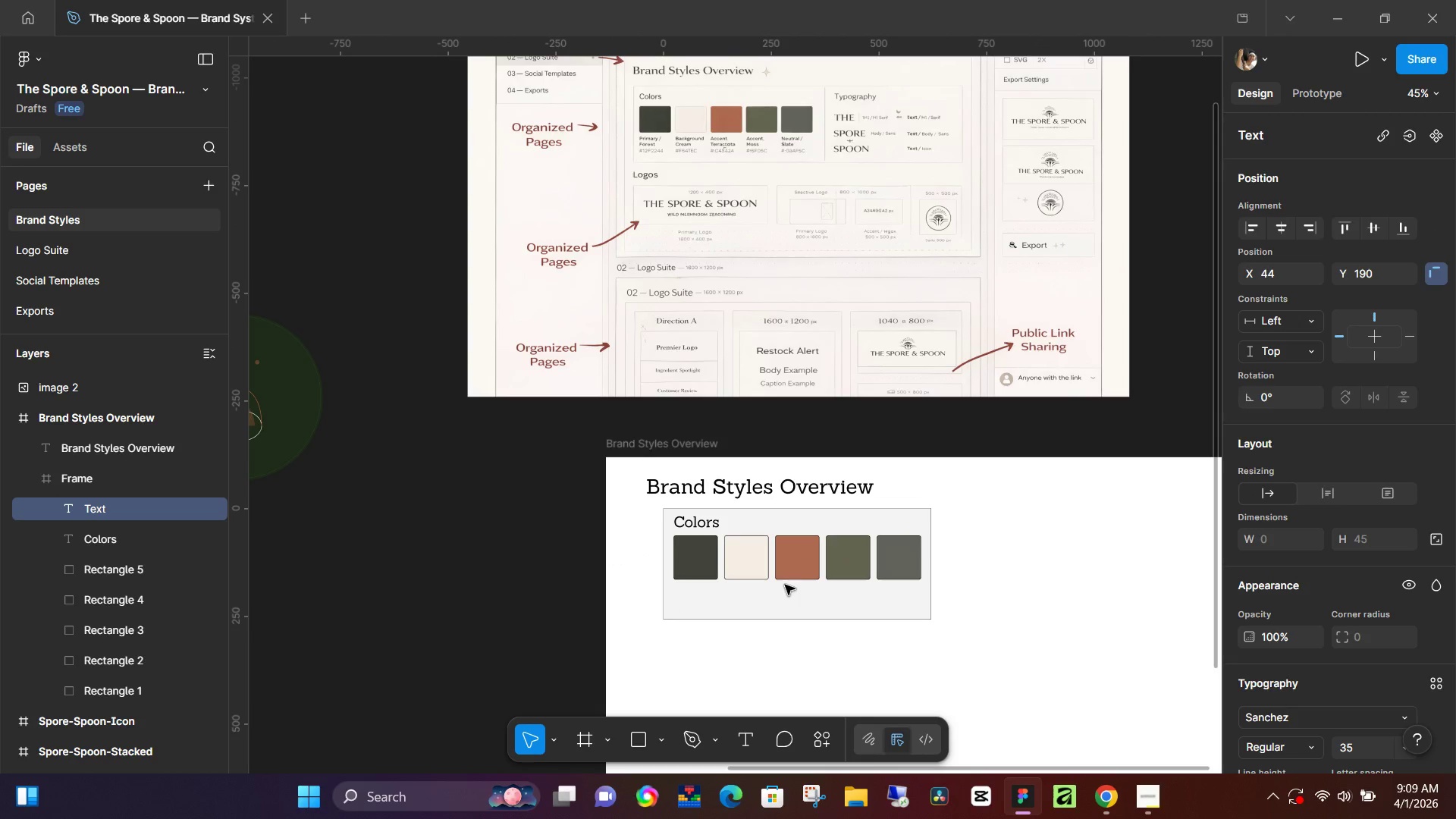 
type(Primary/Forest)
 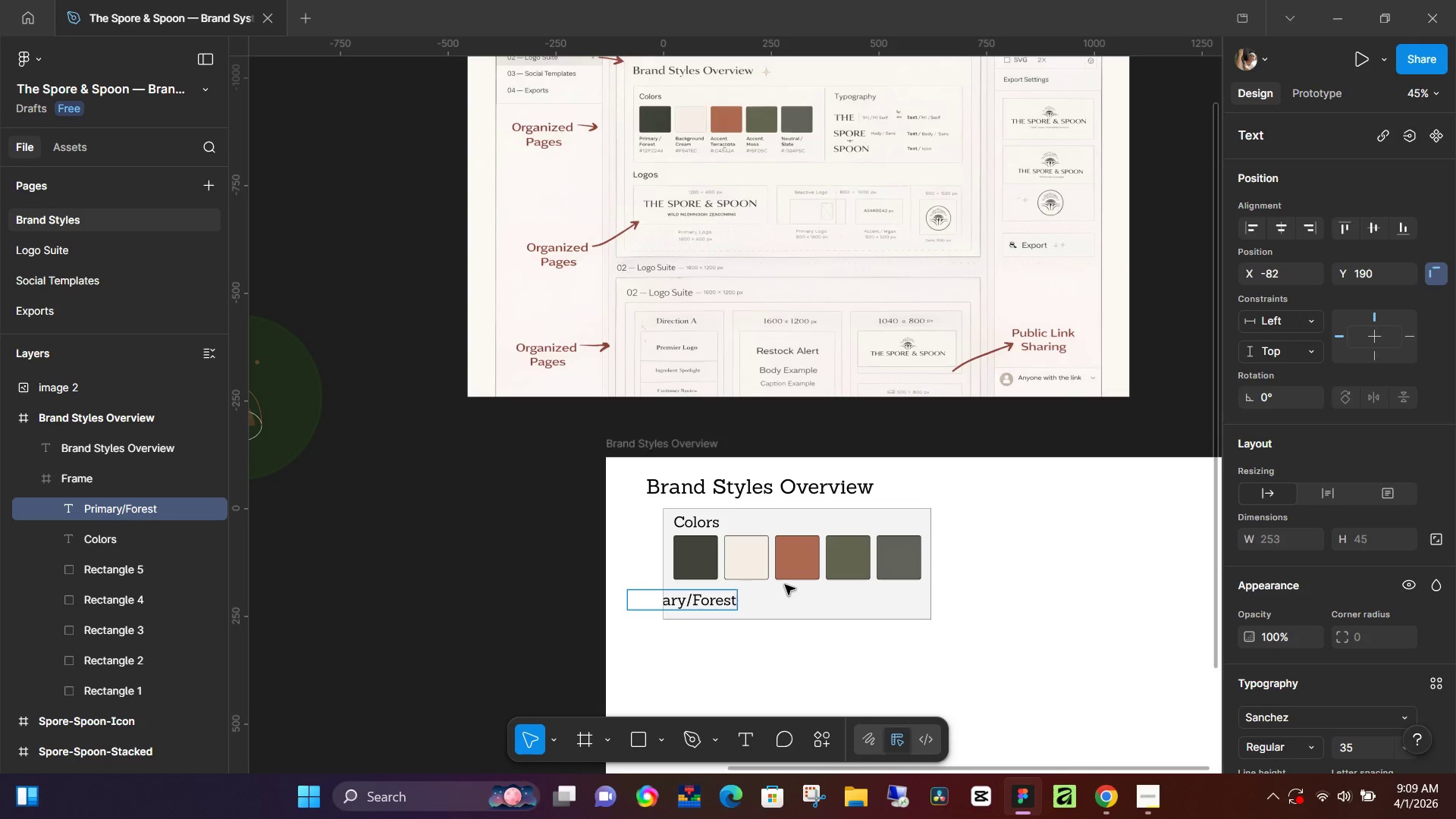 
key(Control+A)
 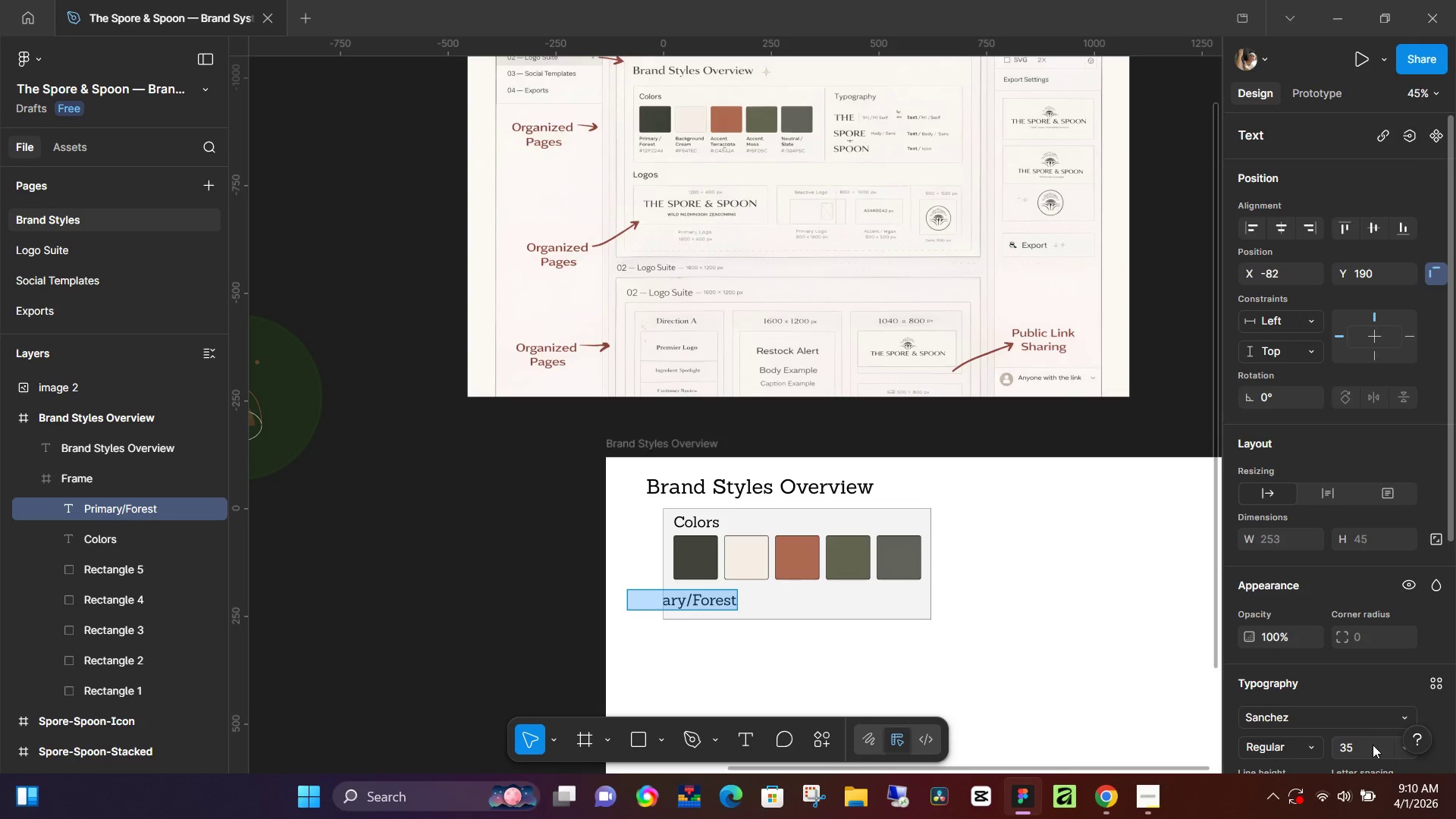 
left_click([1373, 745])
 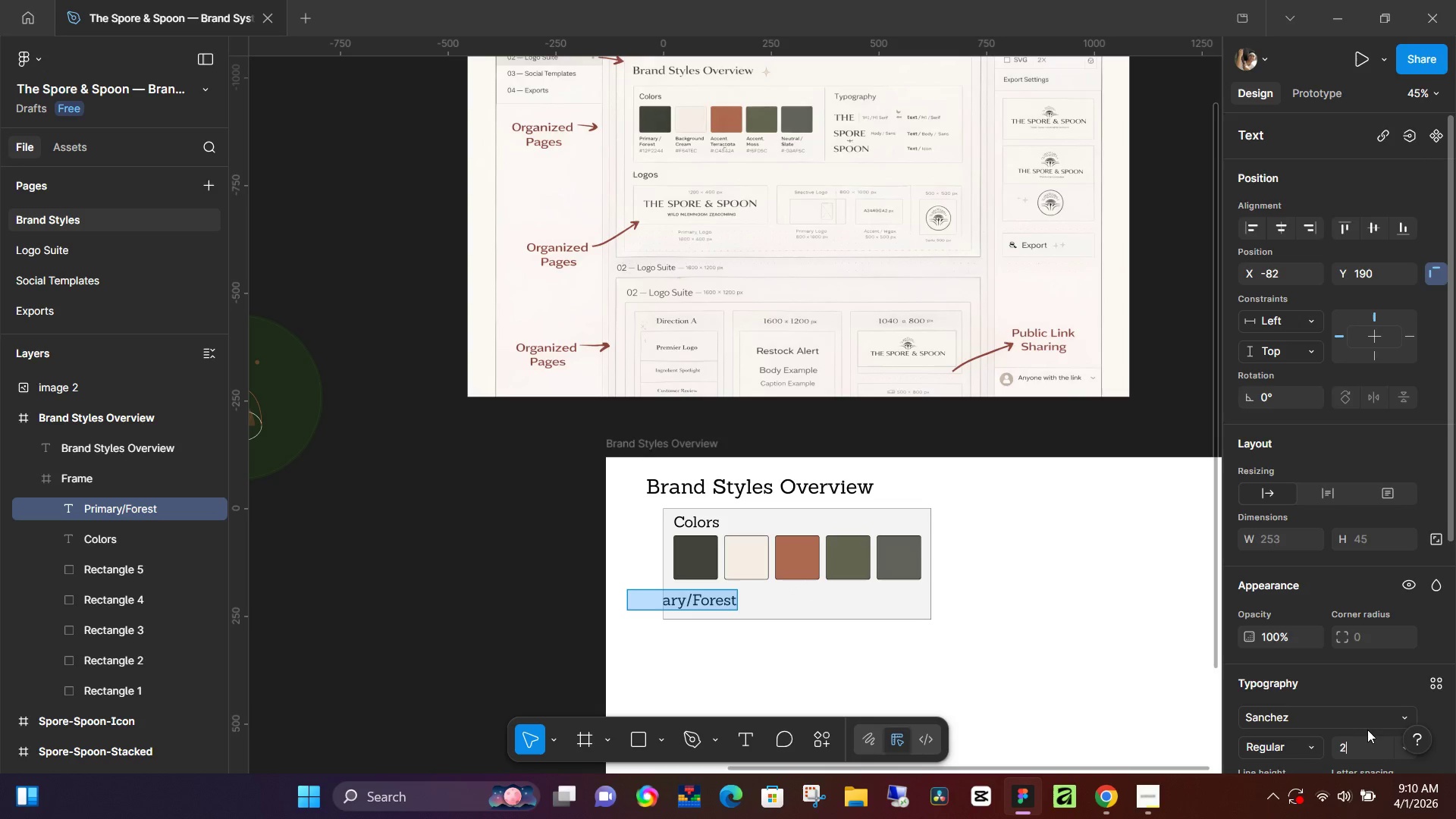 
type(20)
 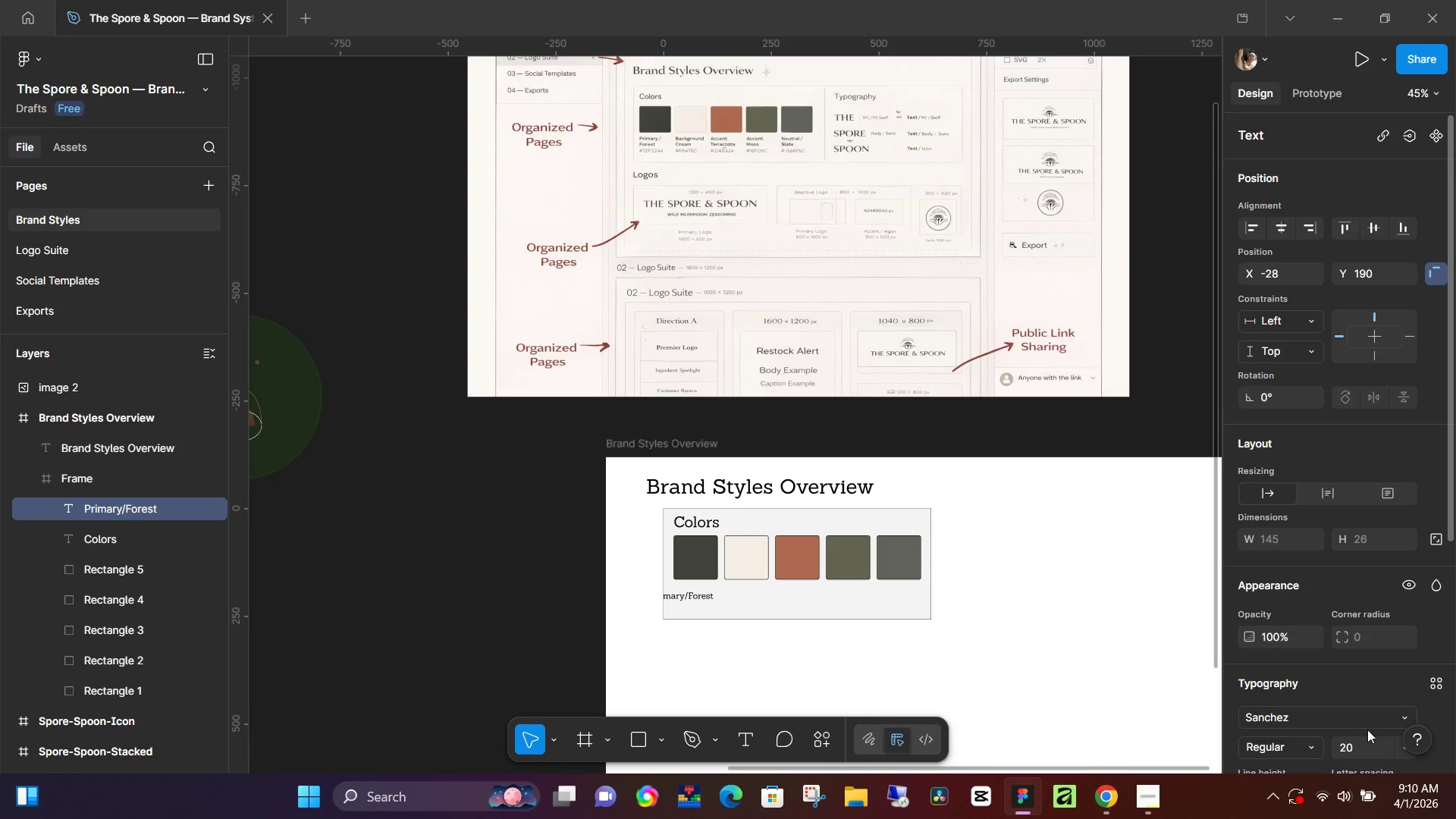 
key(Enter)
 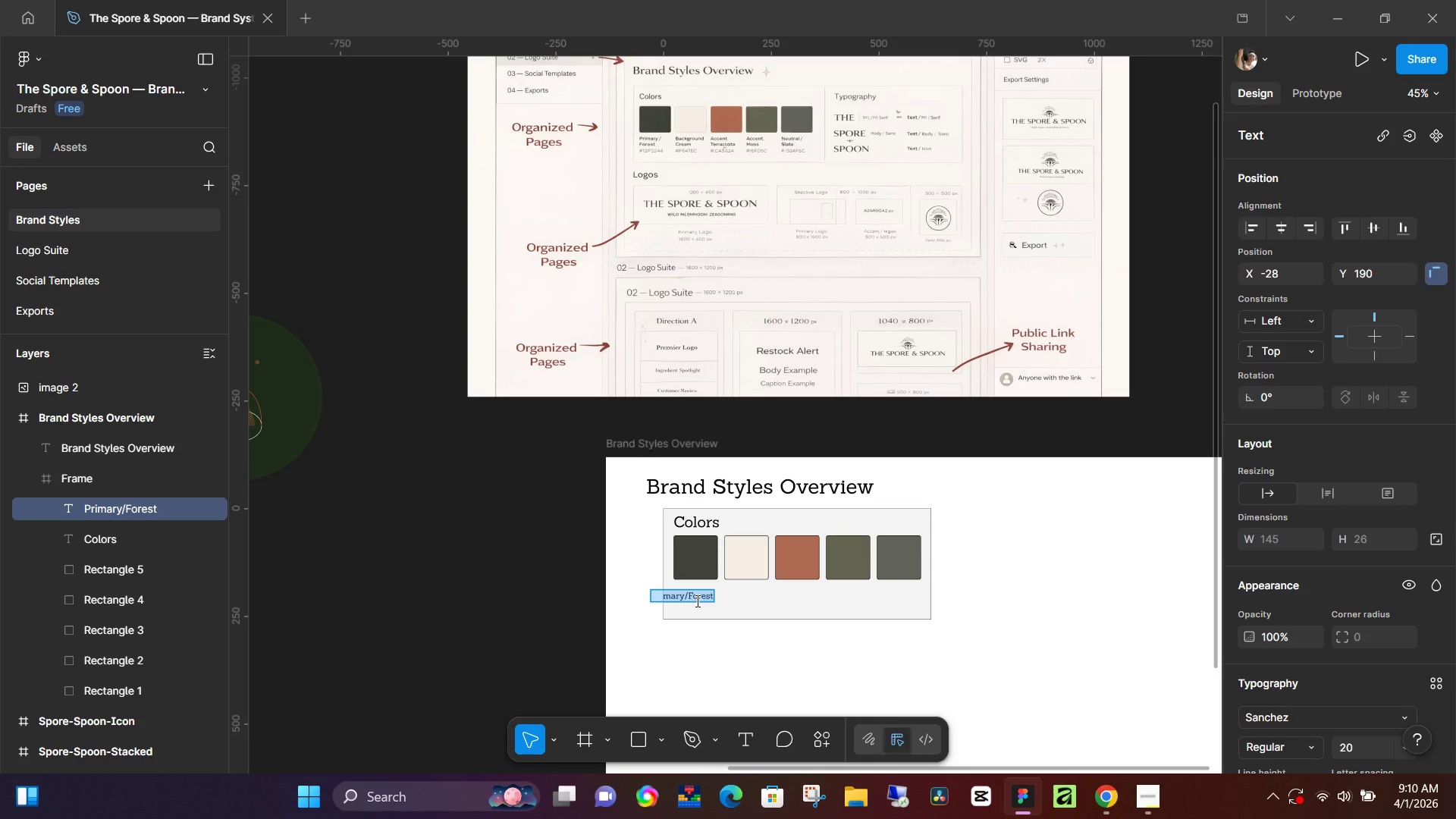 
left_click([682, 599])
 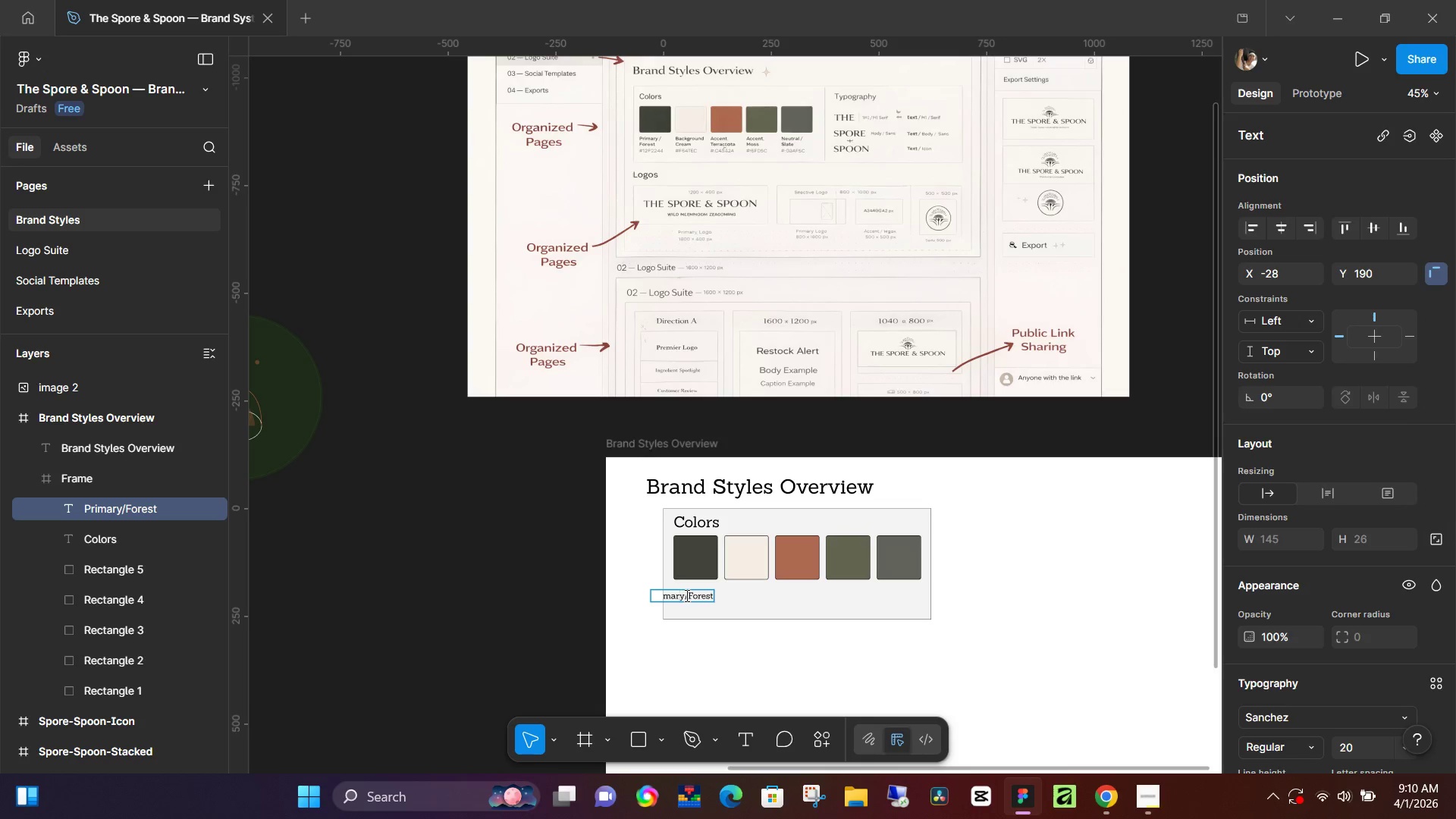 
left_click([686, 595])
 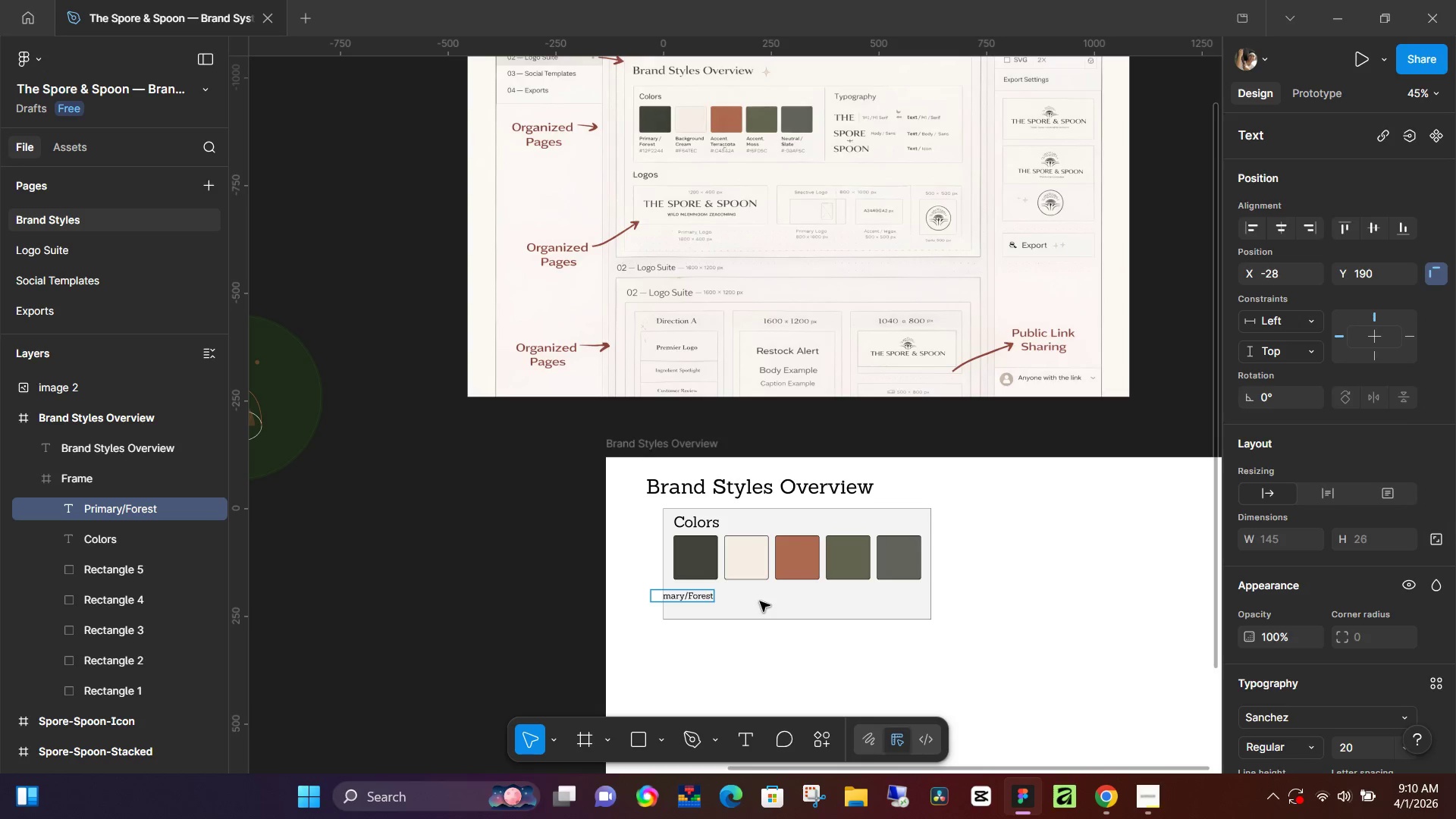 
key(Enter)
 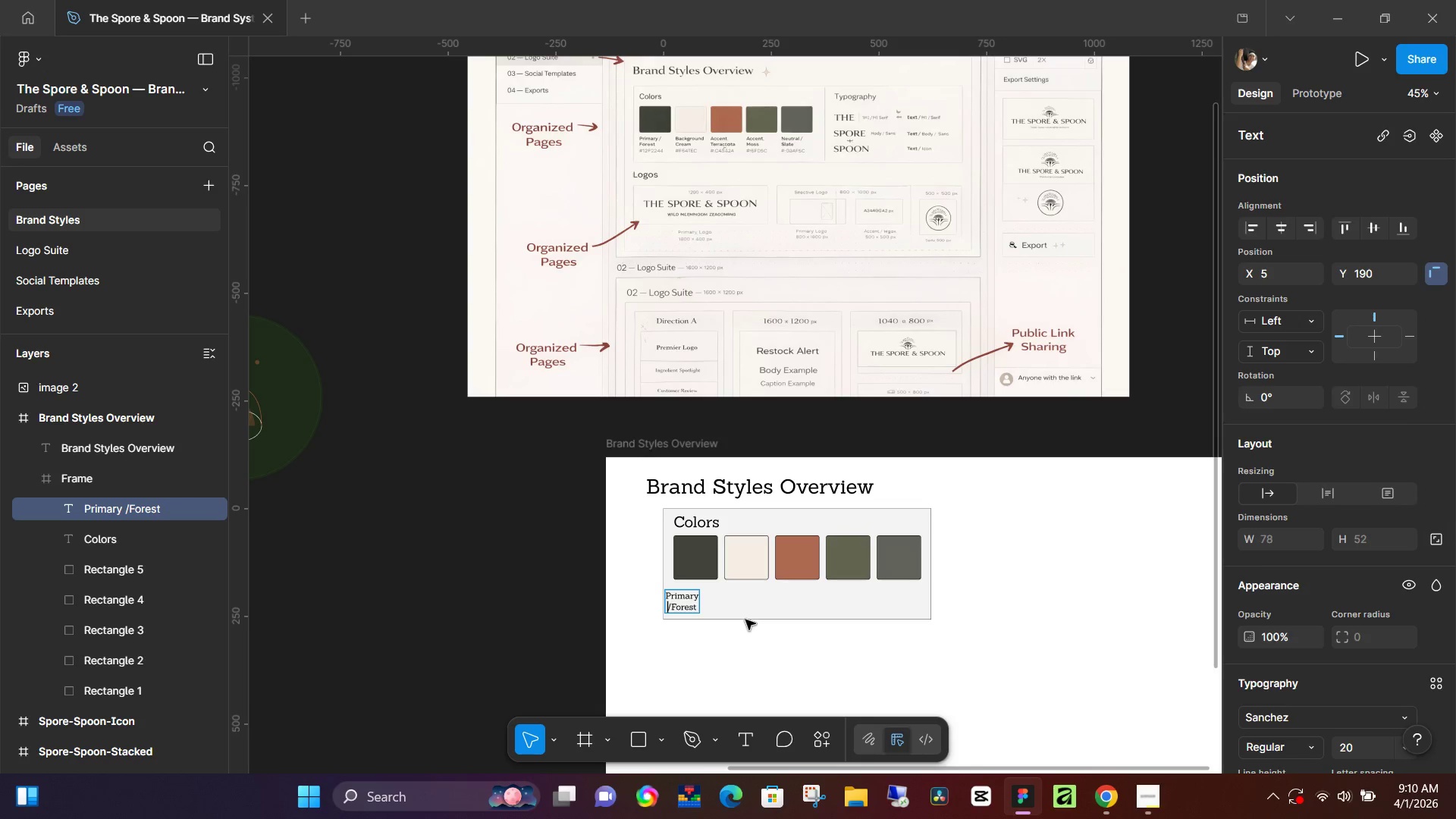 
left_click([752, 620])
 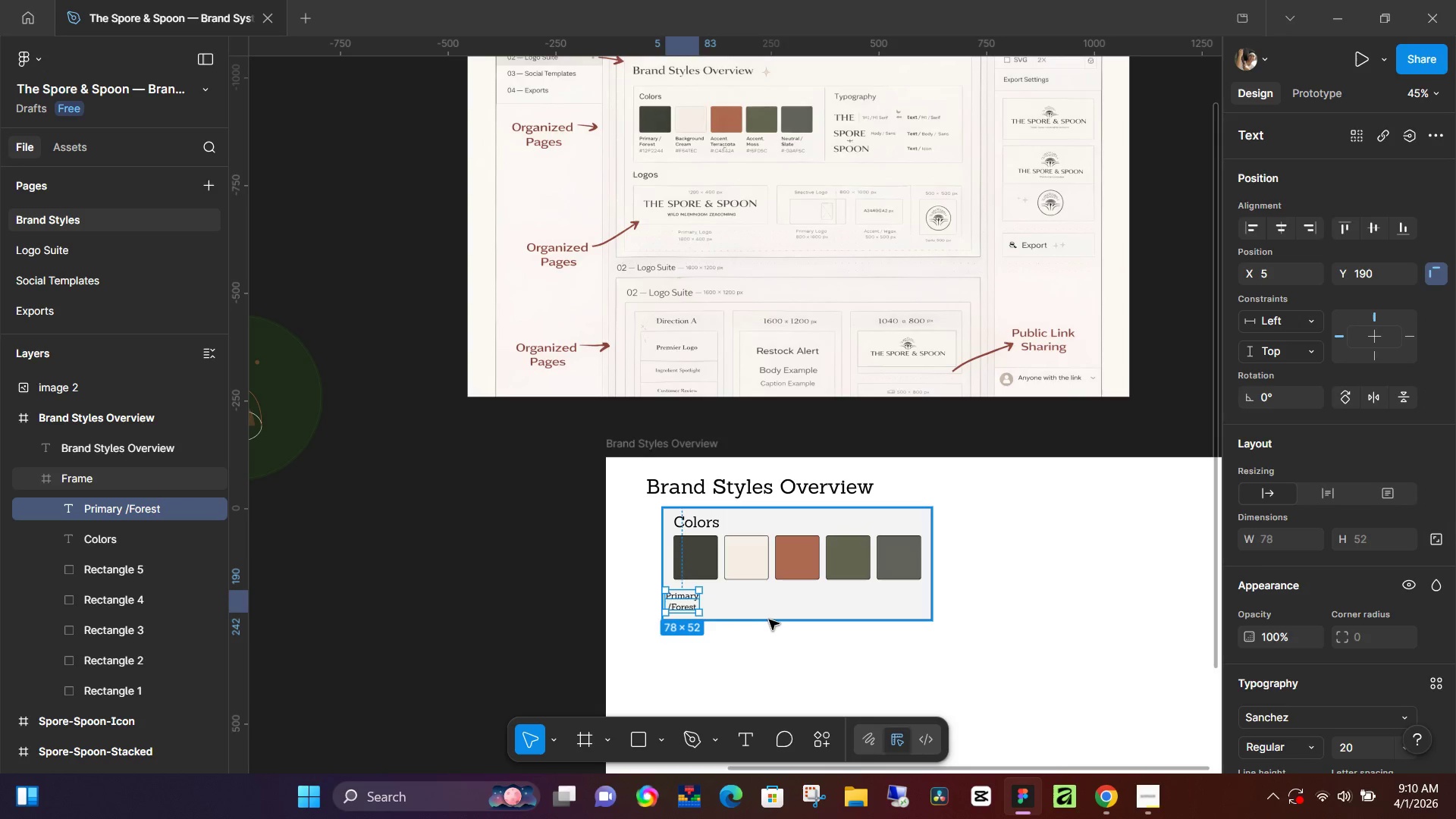 
left_click([770, 620])
 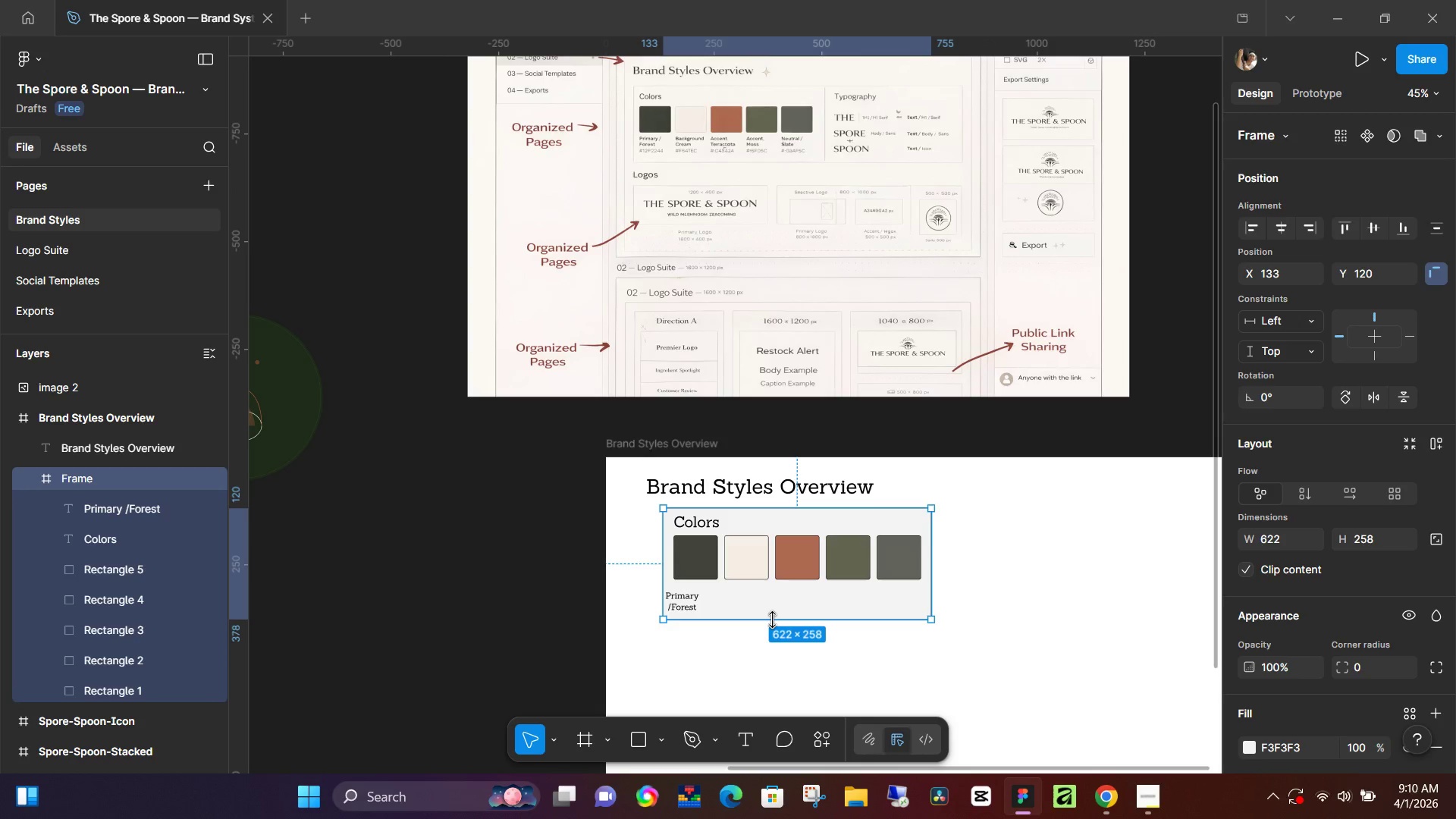 
left_click_drag(start_coordinate=[772, 620], to_coordinate=[762, 673])
 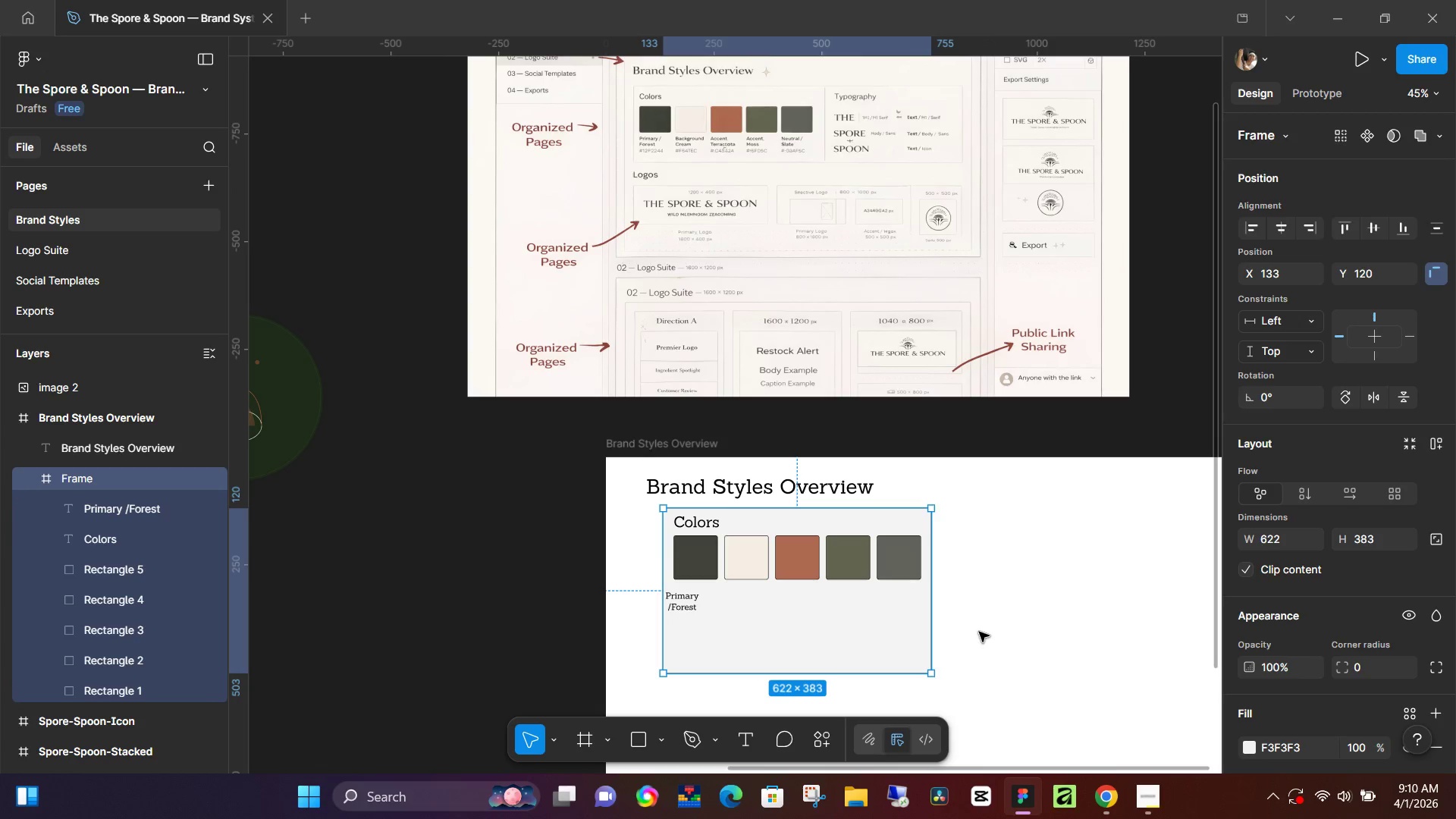 
scroll: coordinate [869, 606], scroll_direction: down, amount: 3.0
 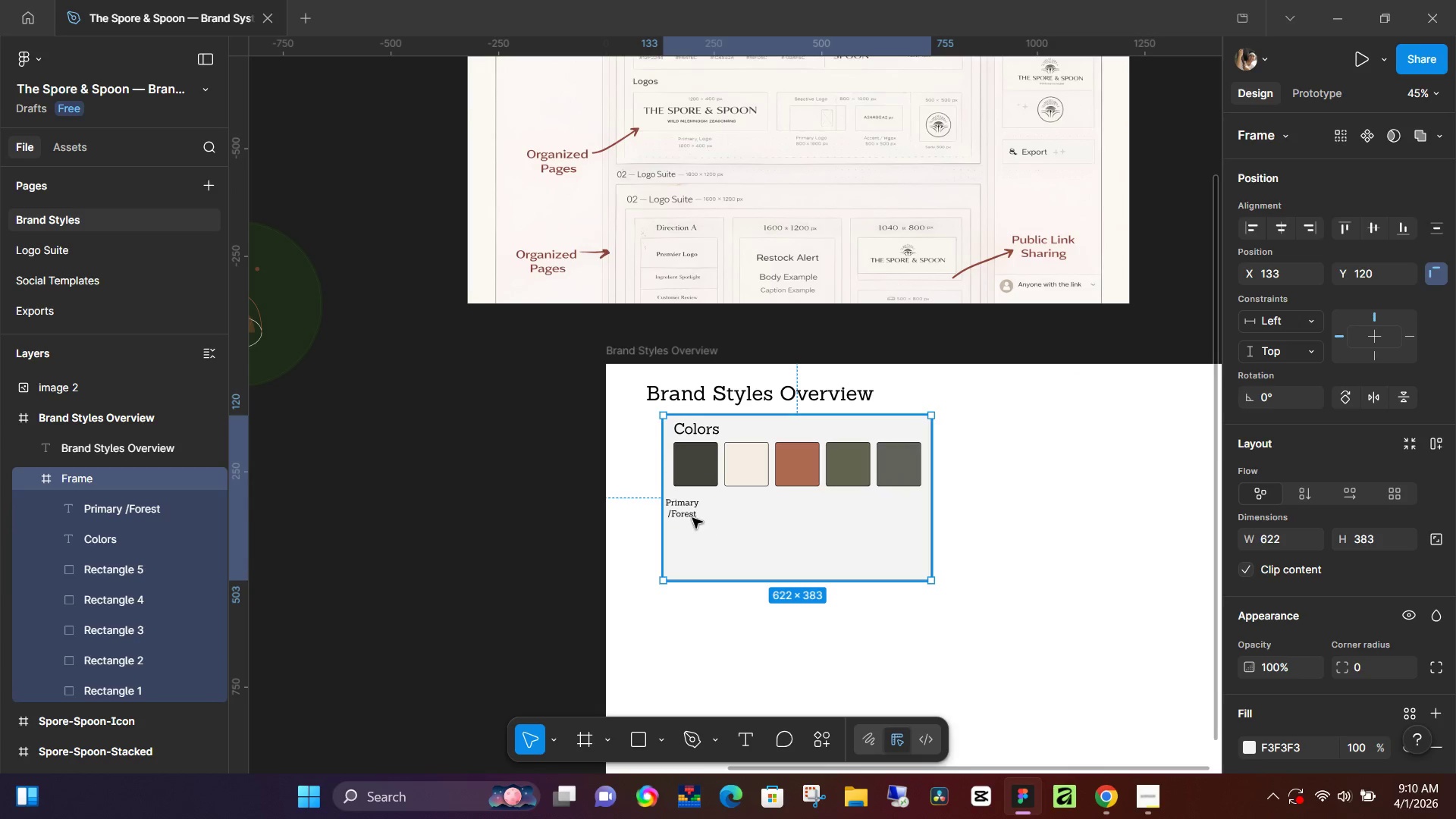 
left_click([692, 515])
 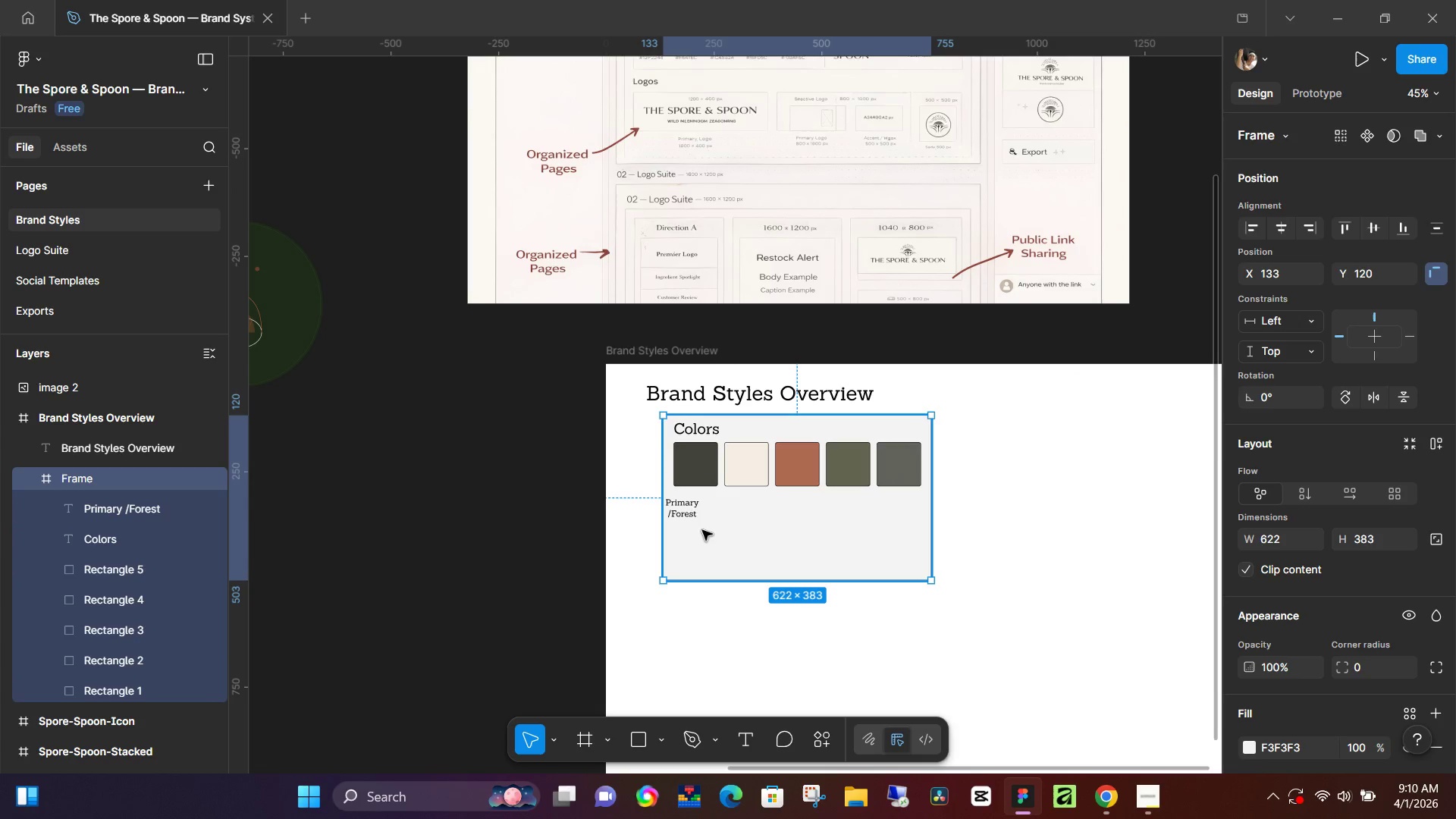 
left_click([691, 520])
 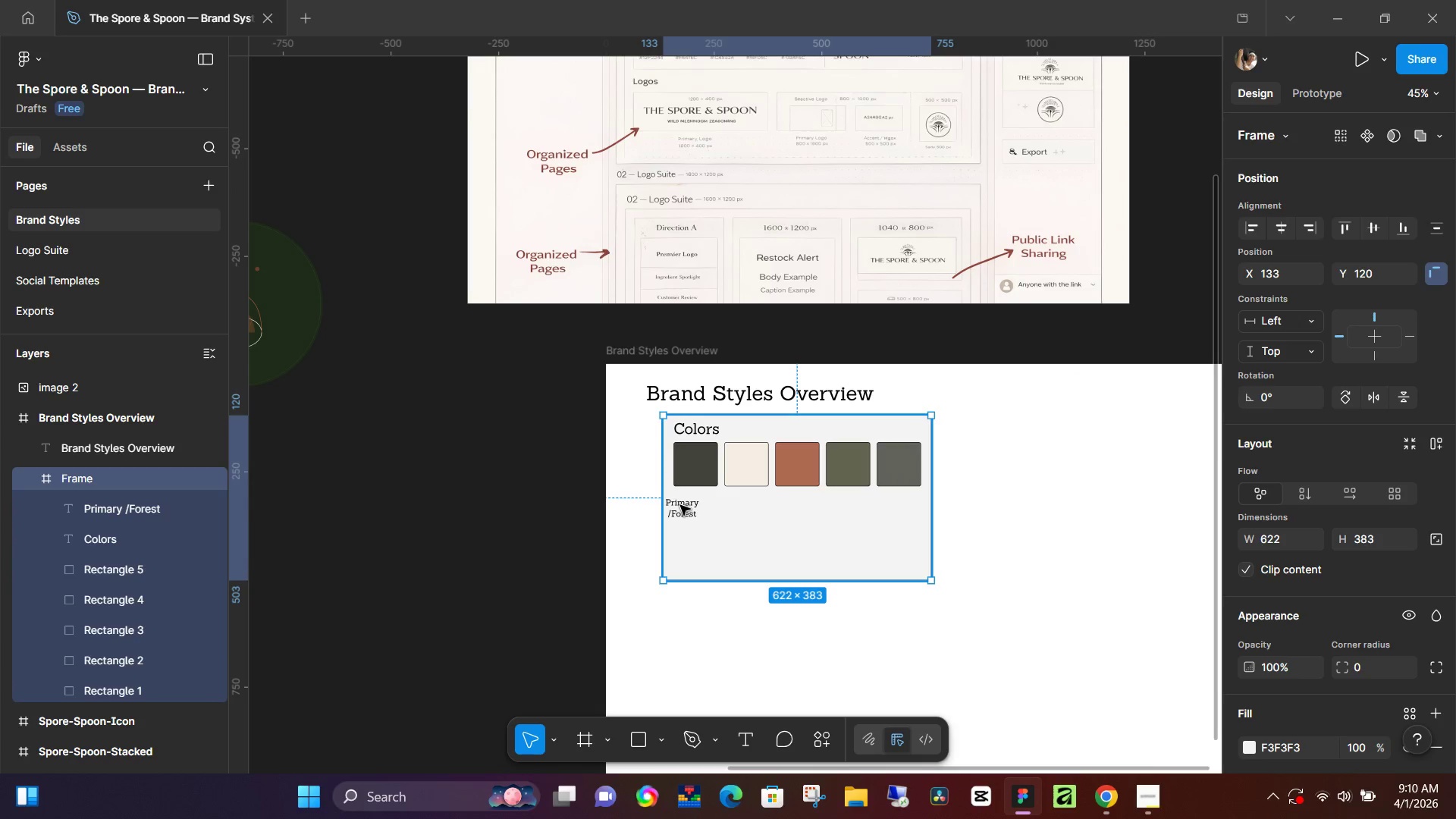 
double_click([680, 505])
 